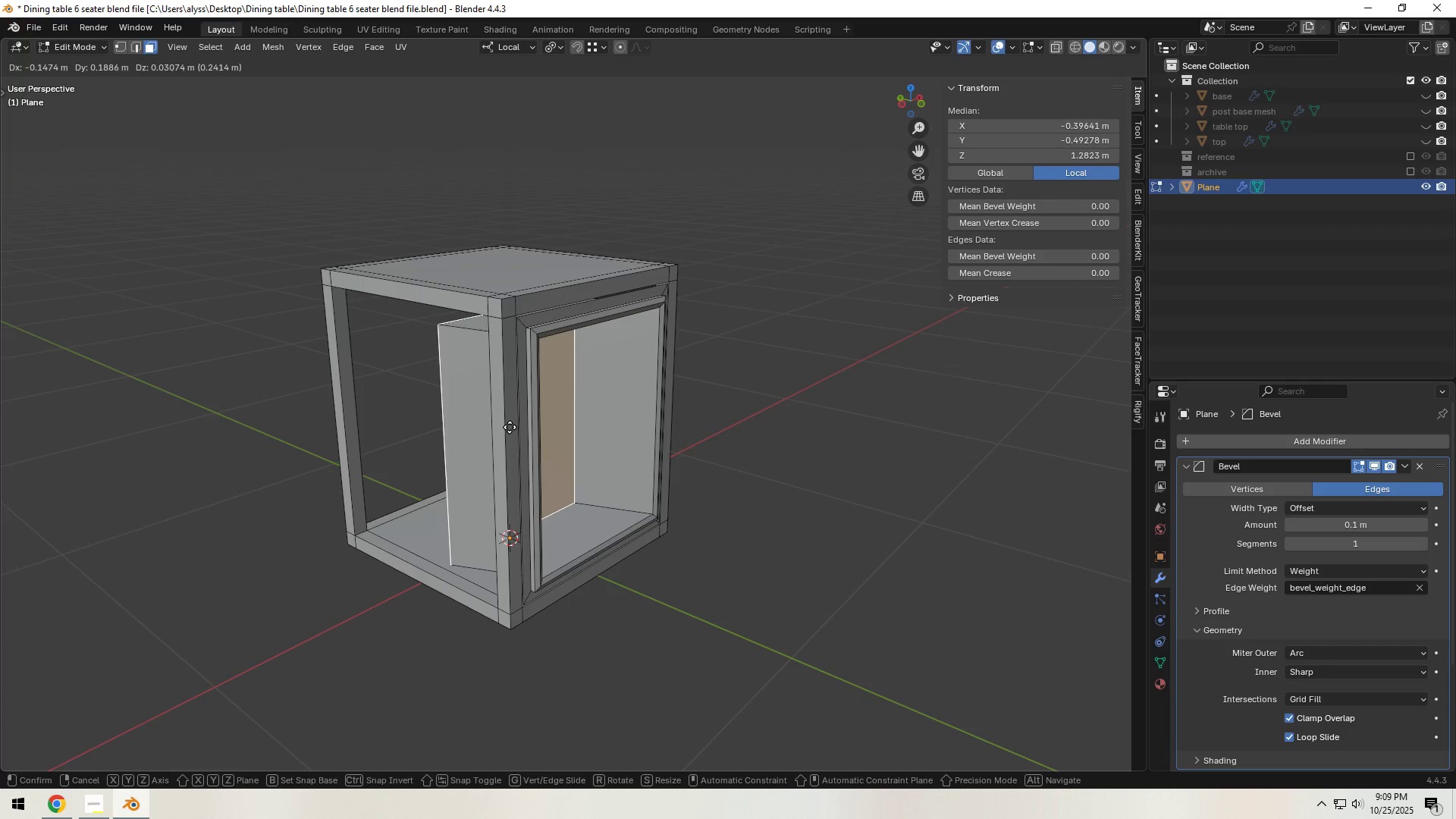 
right_click([570, 450])
 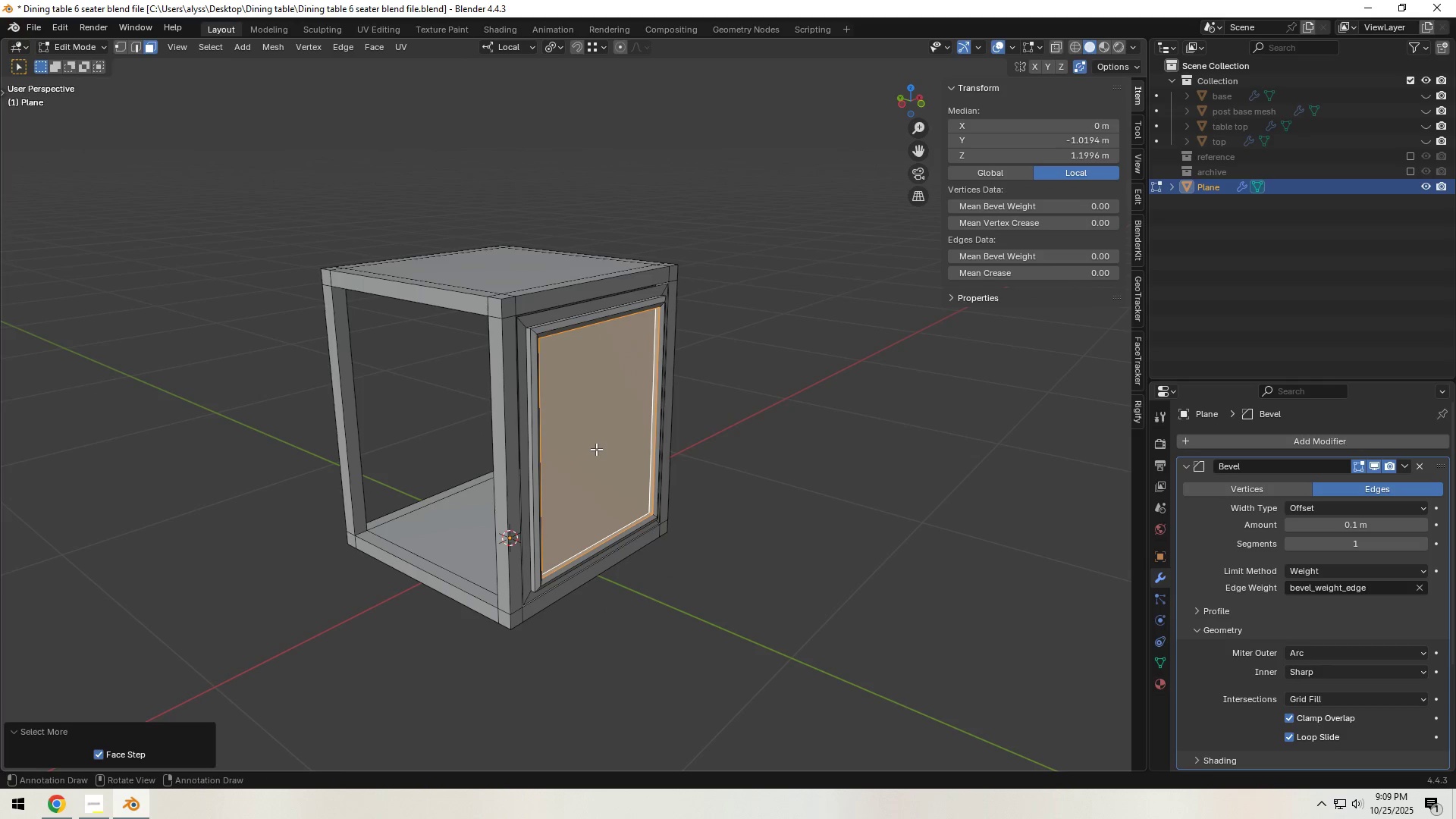 
double_click([596, 449])
 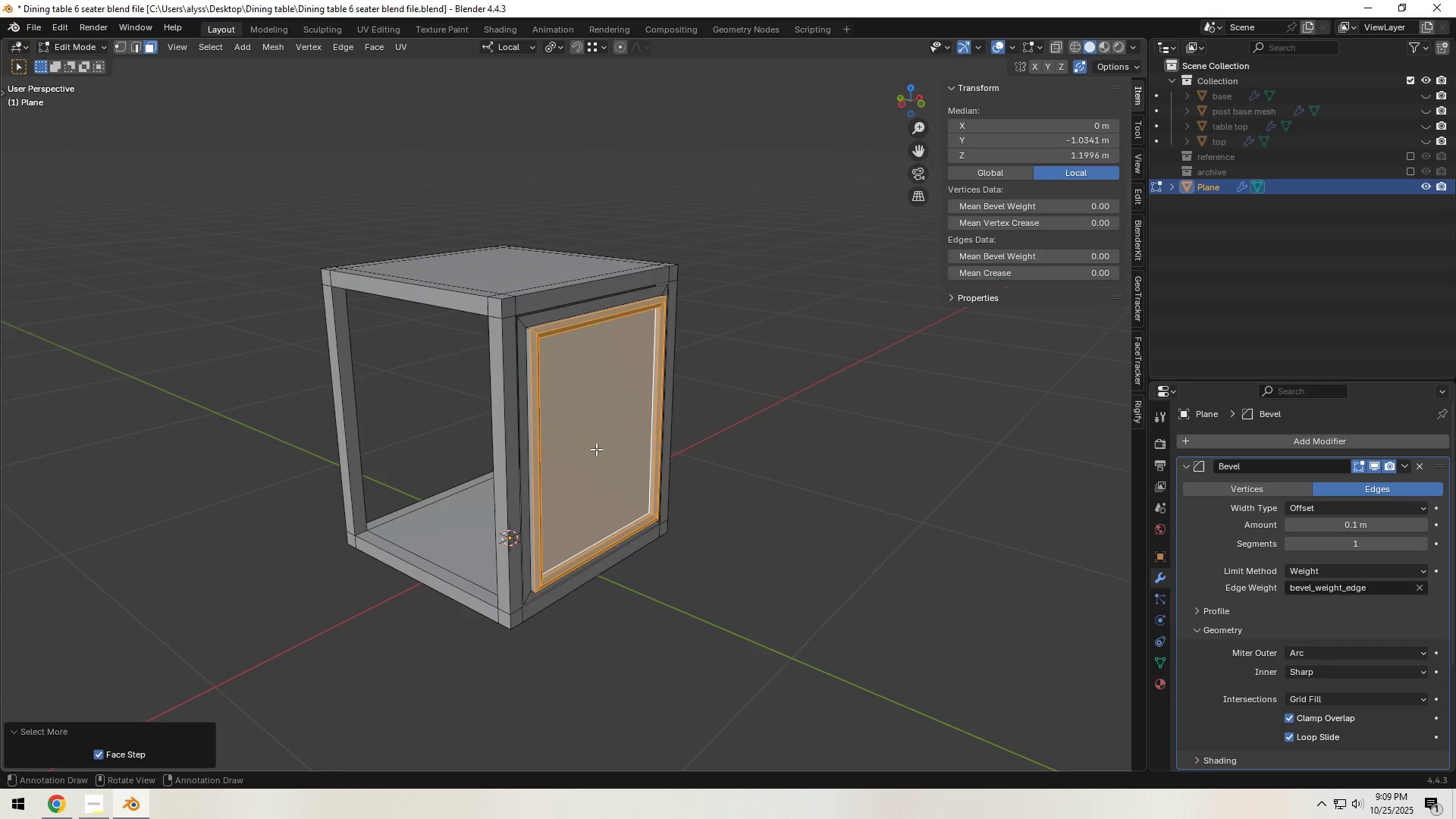 
triple_click([596, 449])
 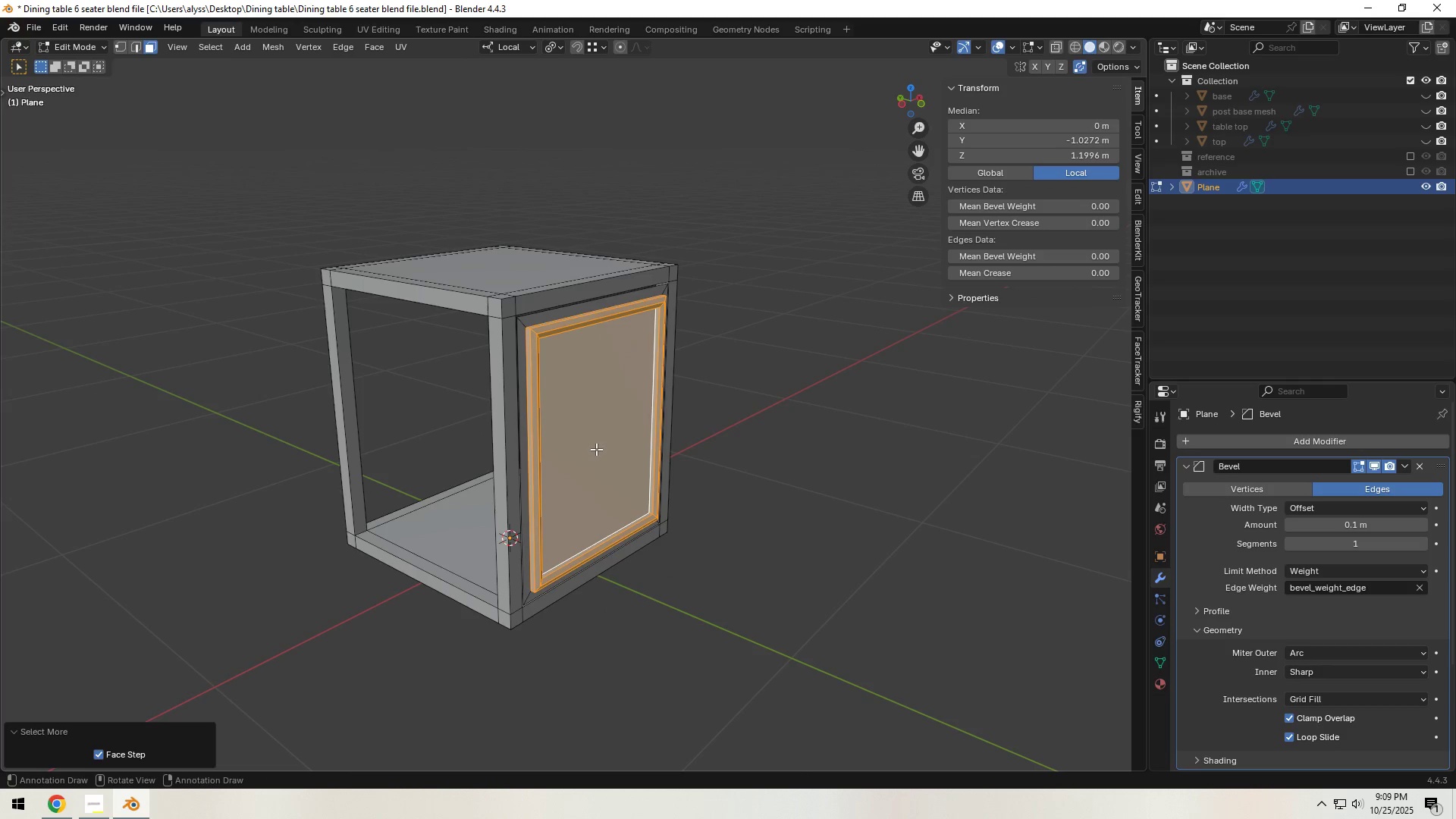 
triple_click([596, 449])
 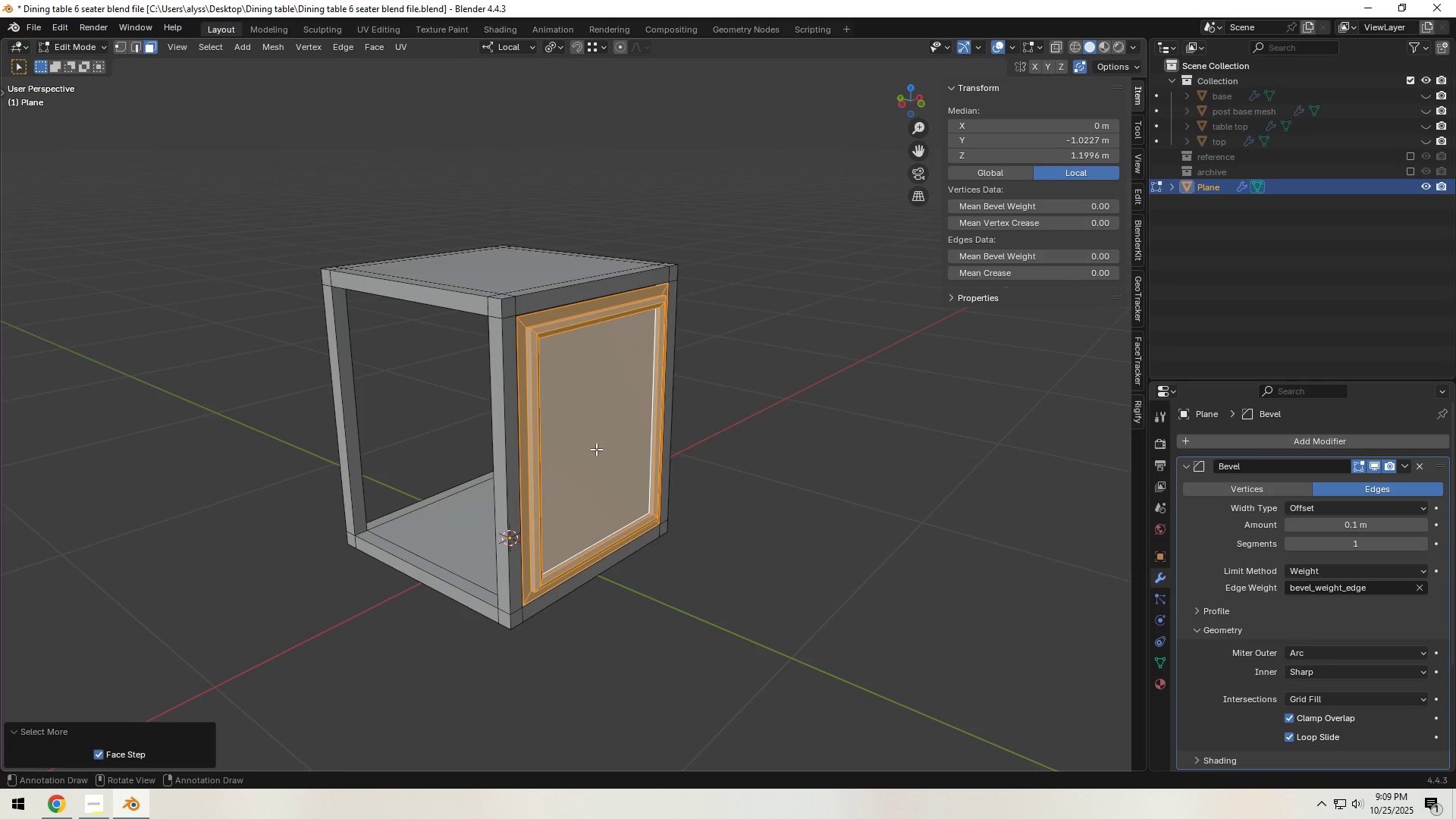 
triple_click([596, 449])
 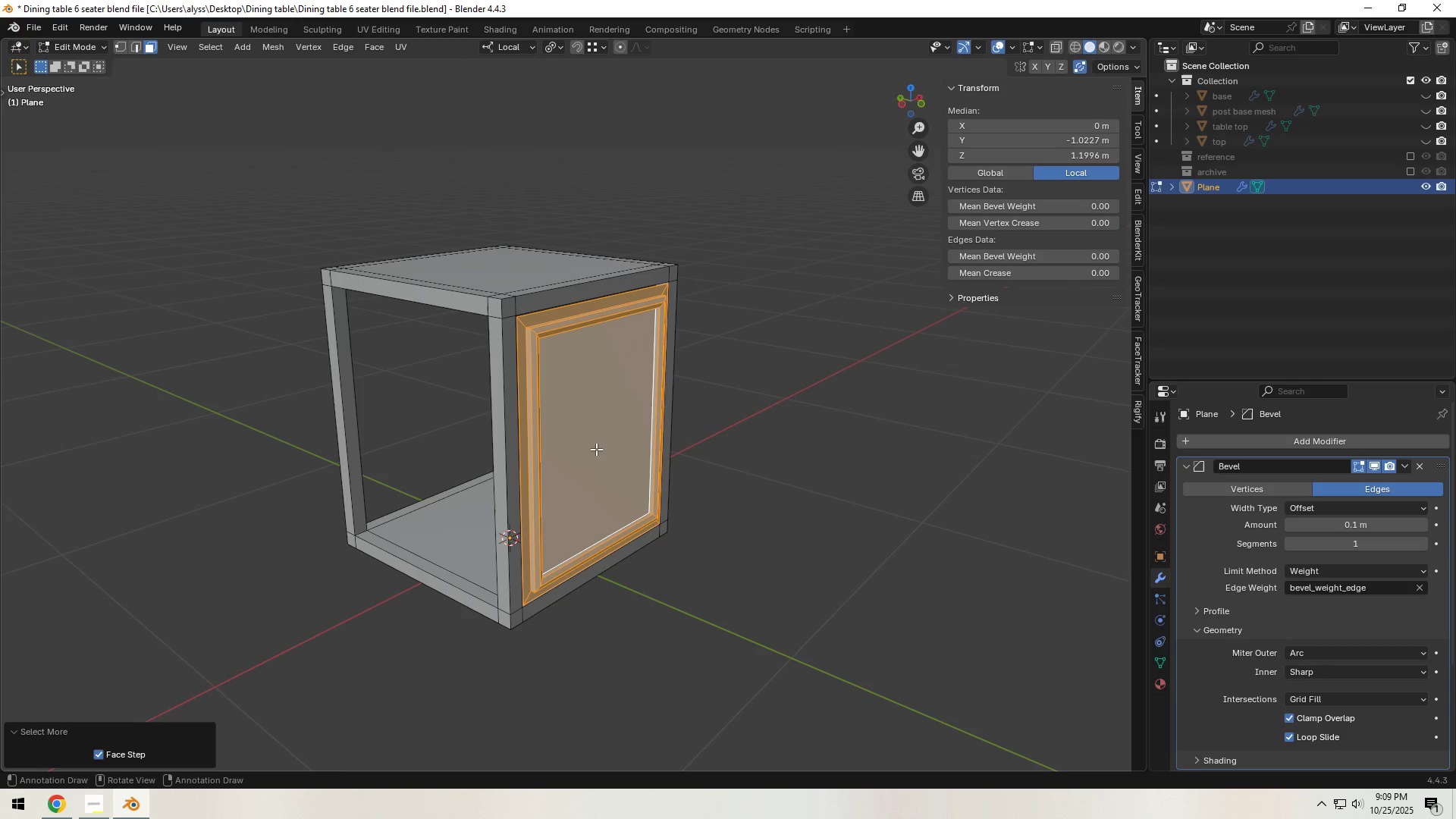 
triple_click([596, 449])
 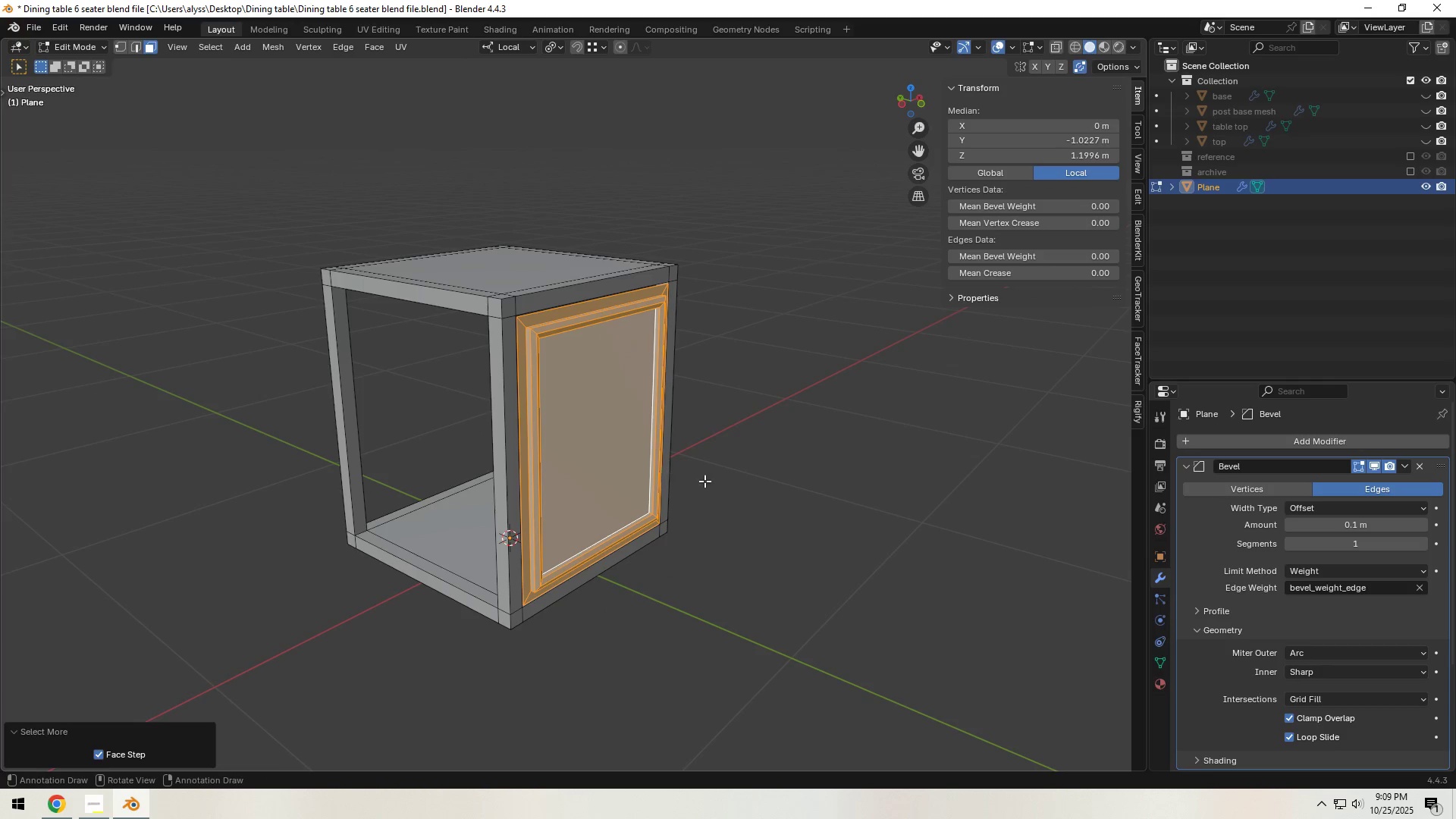 
key(Shift+ShiftLeft)
 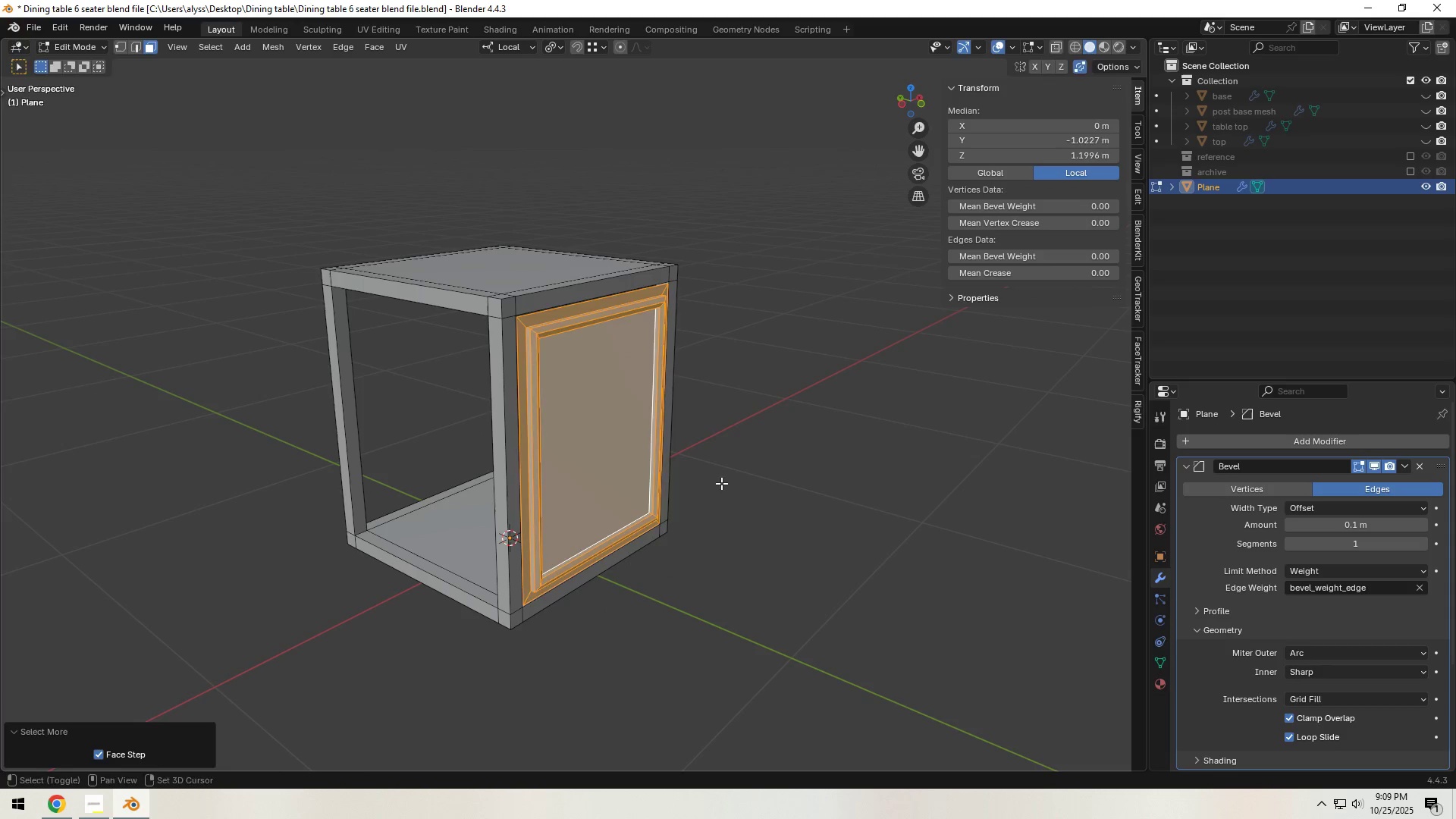 
key(Shift+D)
 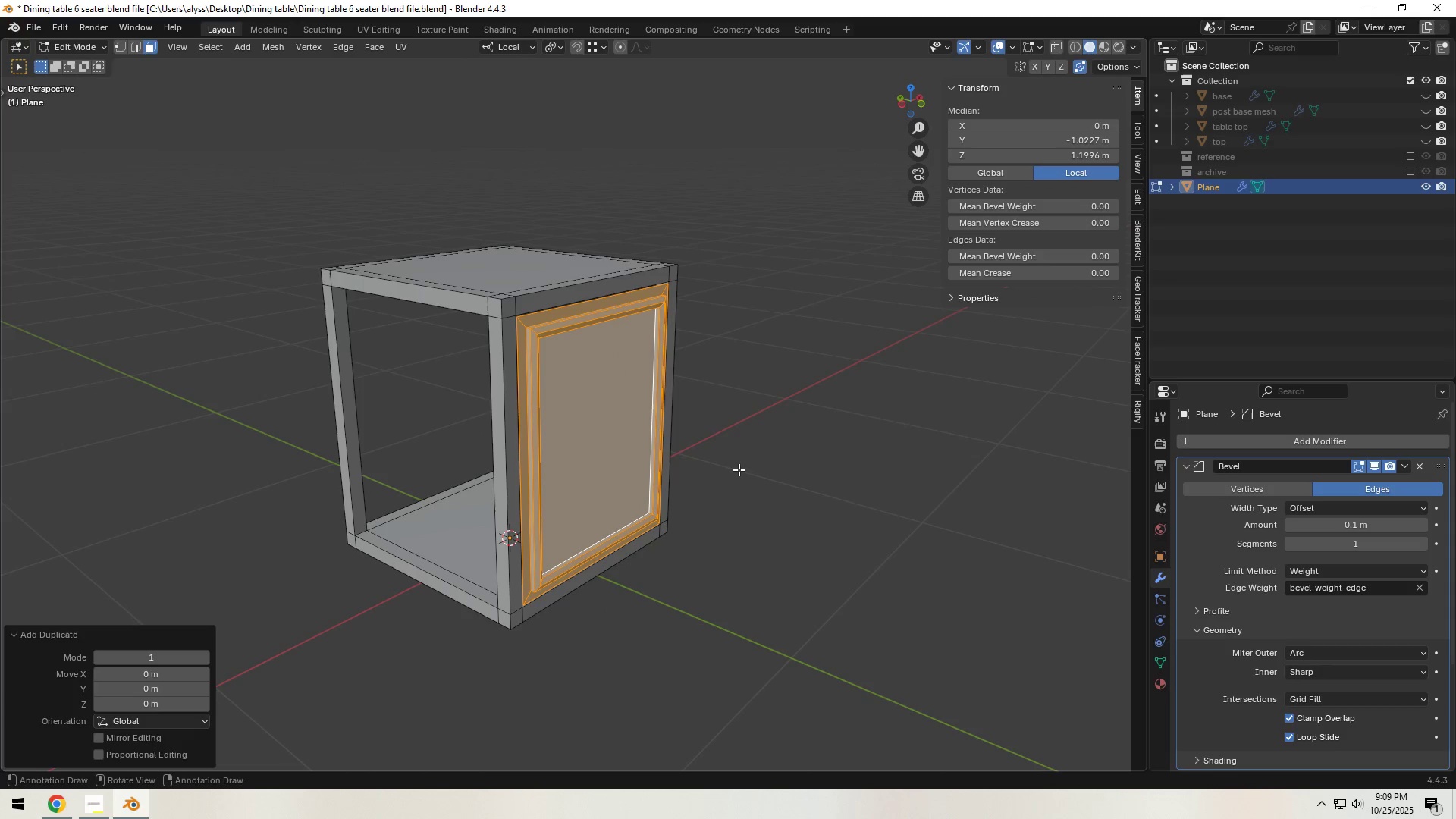 
right_click([739, 469])
 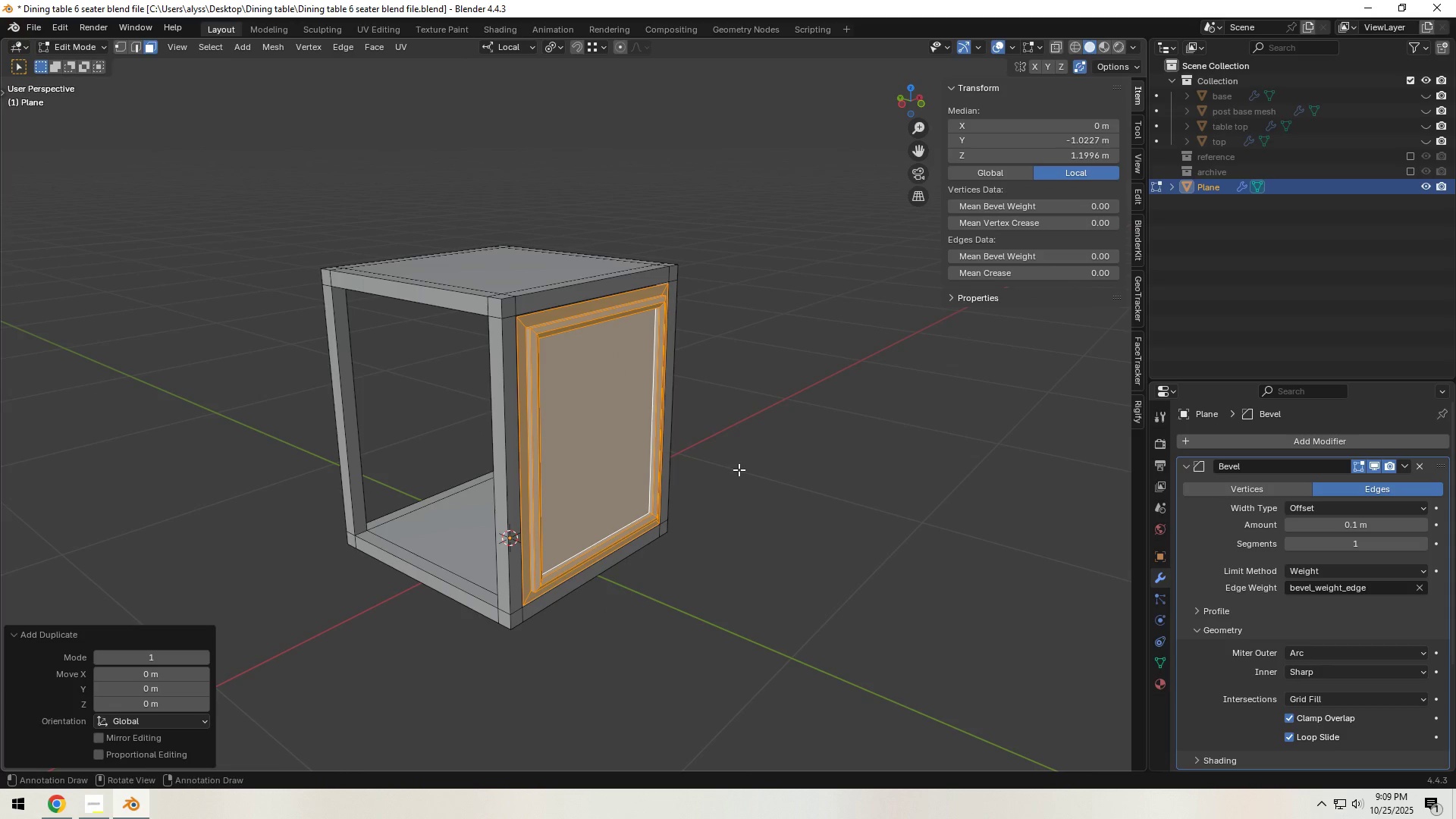 
type(rz)
 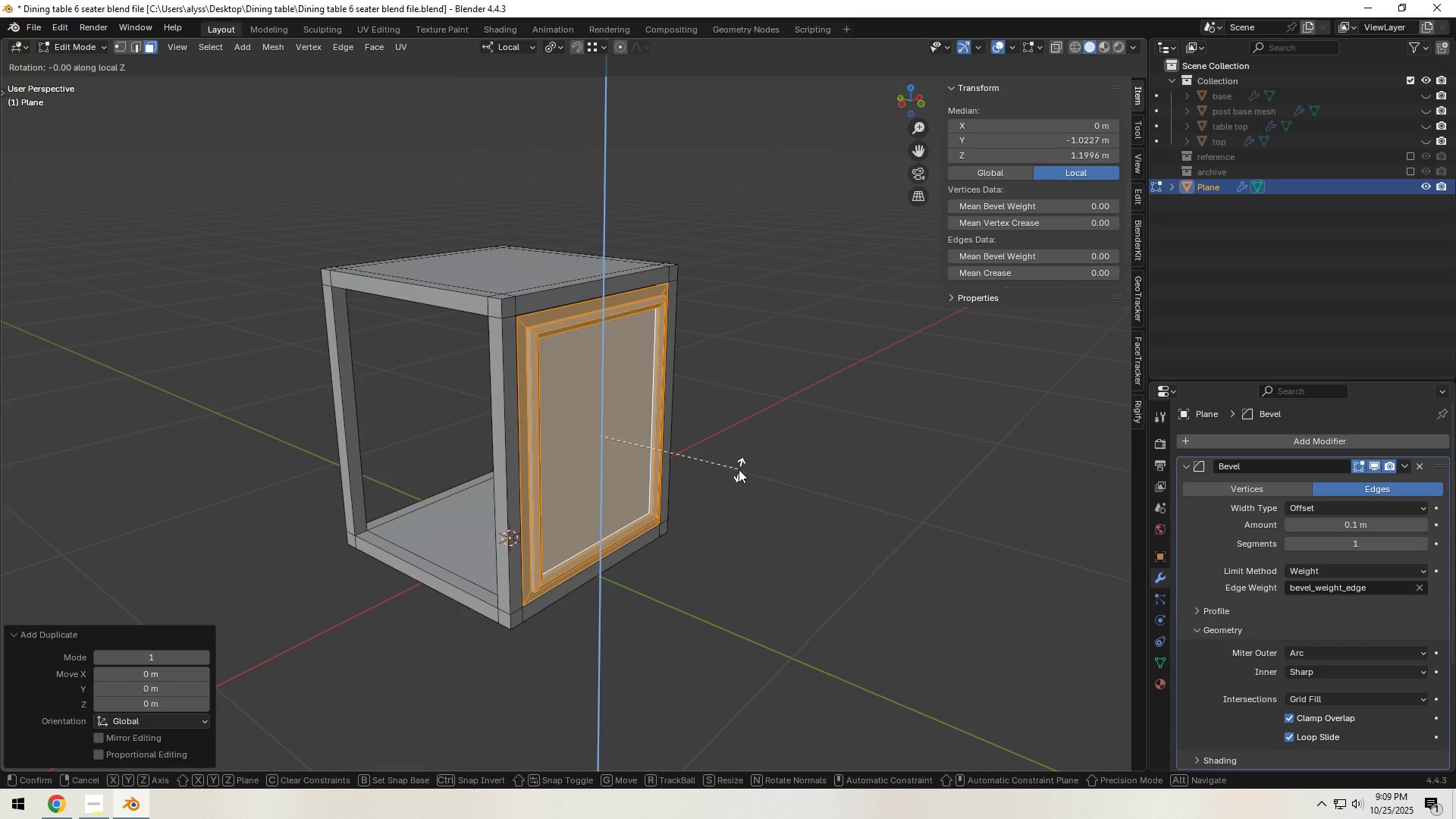 
right_click([739, 469])
 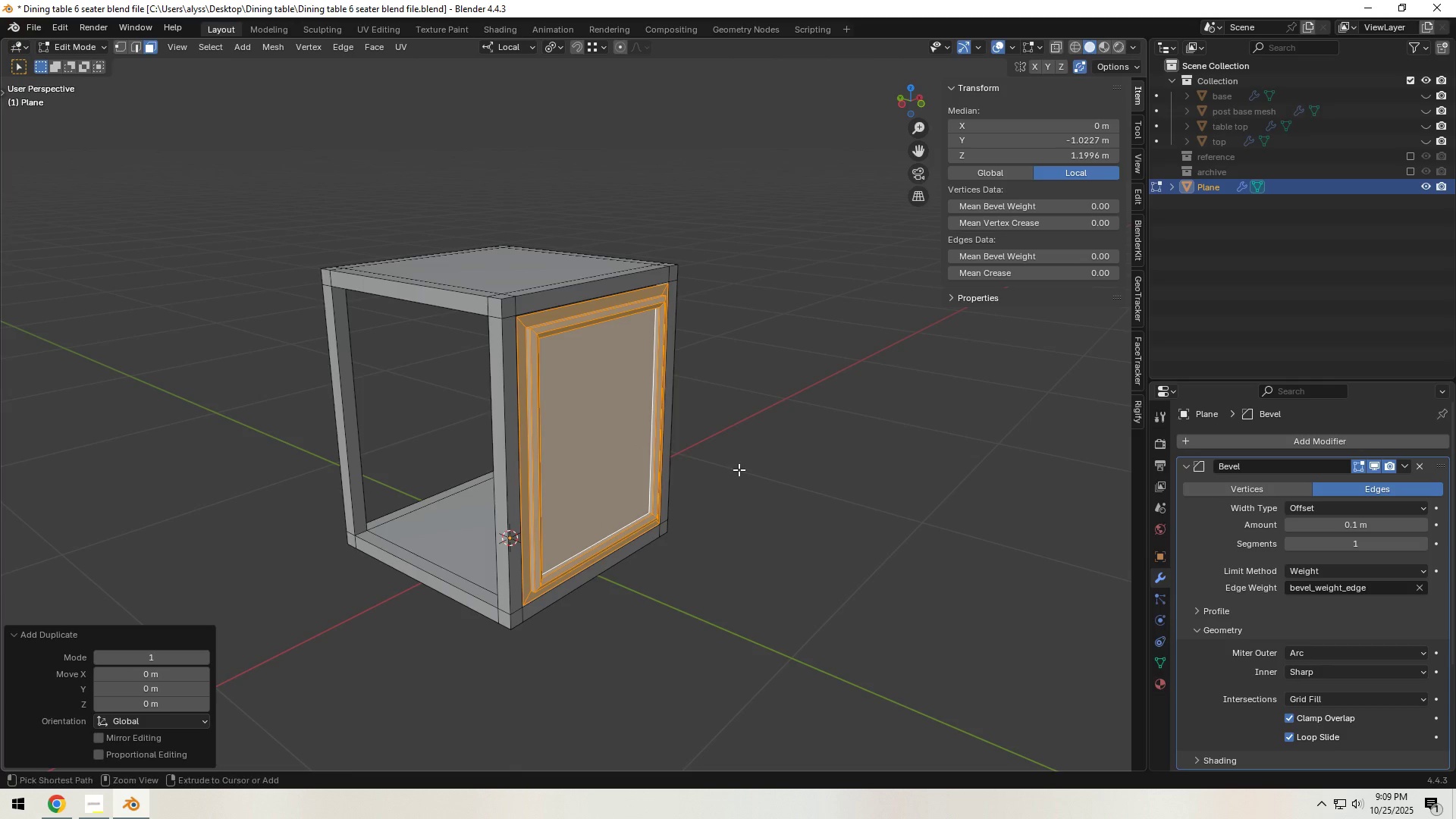 
key(Control+Z)
 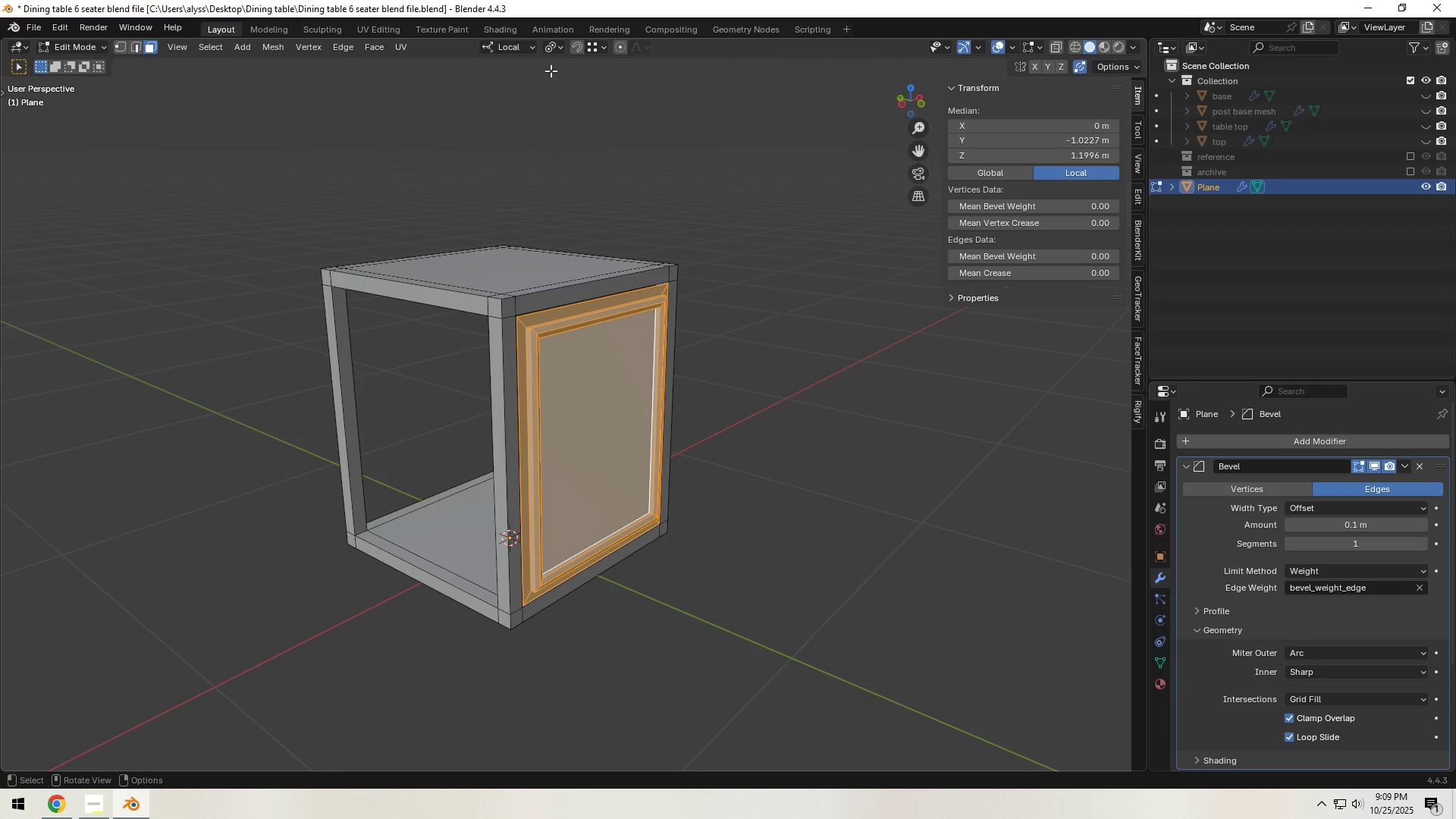 
left_click([555, 50])
 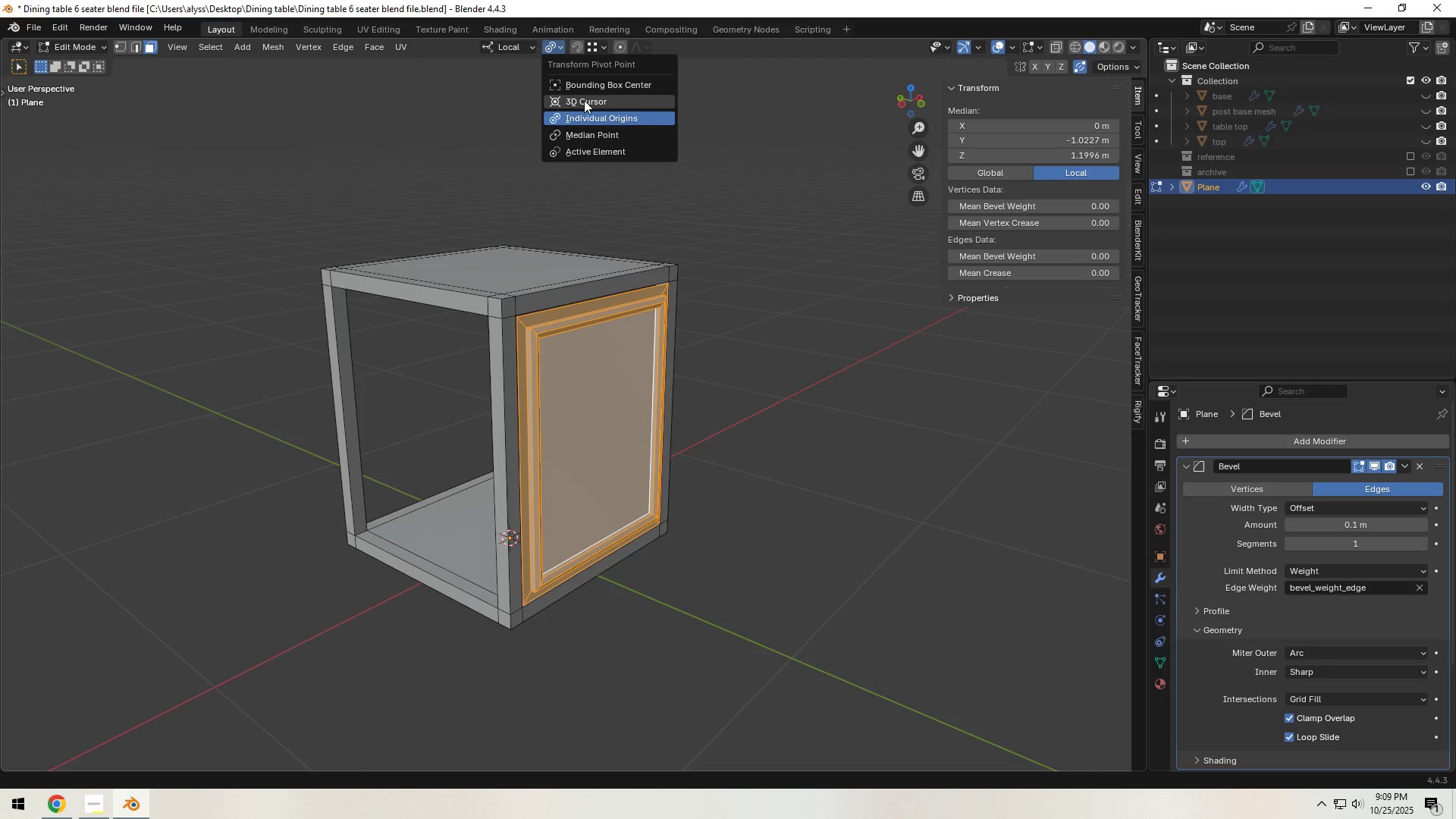 
left_click([584, 100])
 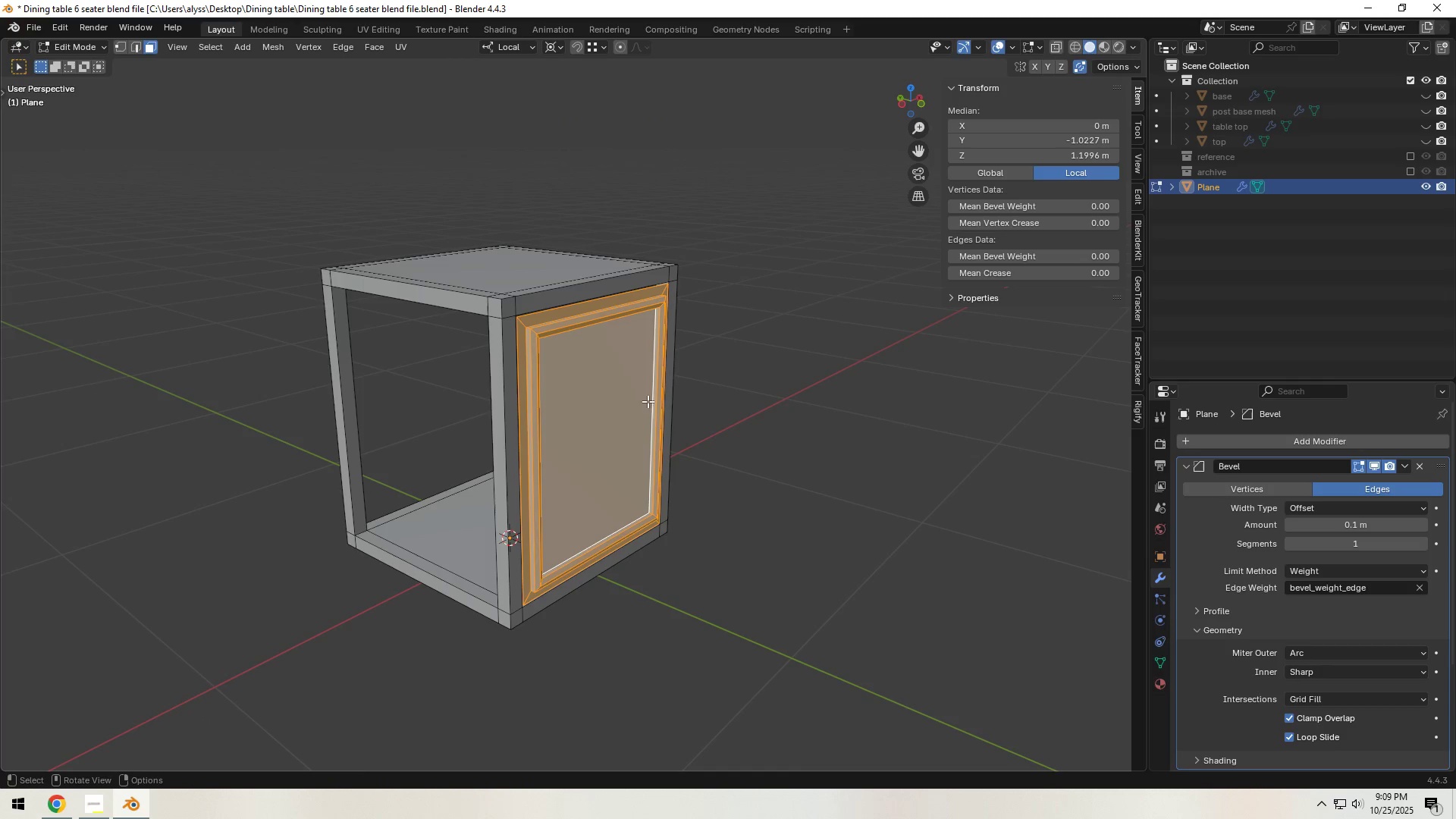 
key(G)
 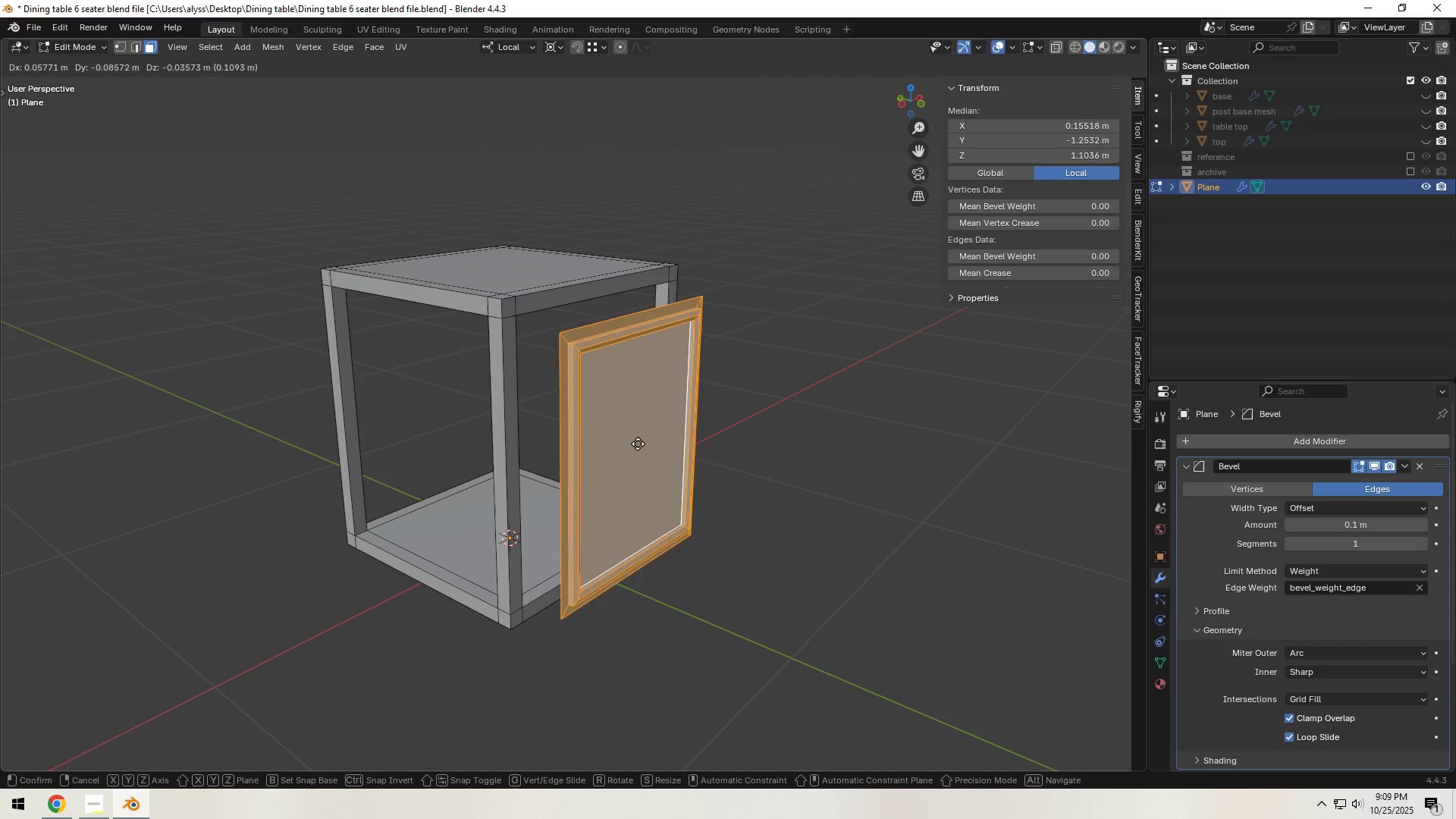 
right_click([636, 442])
 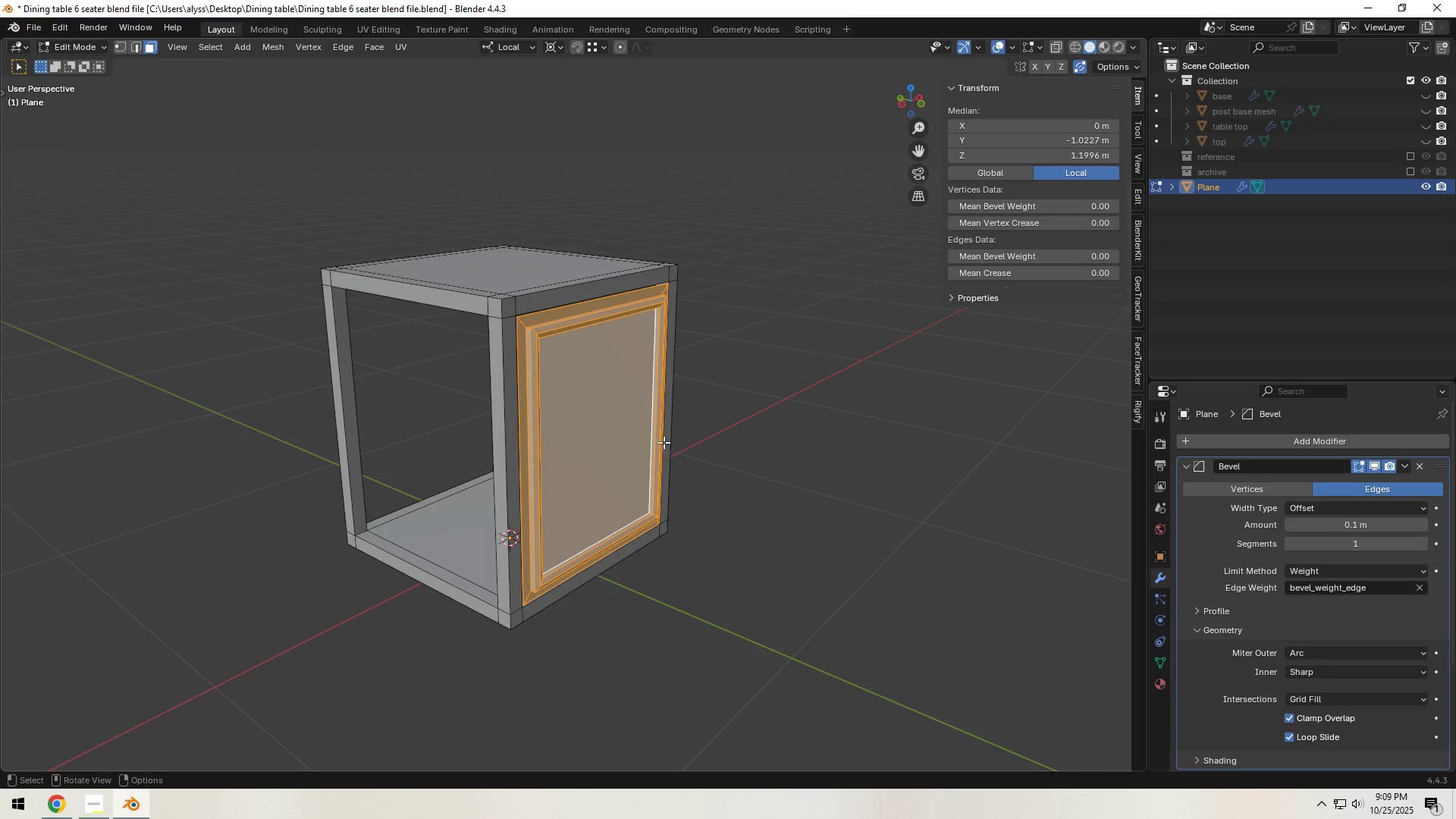 
key(Shift+ShiftLeft)
 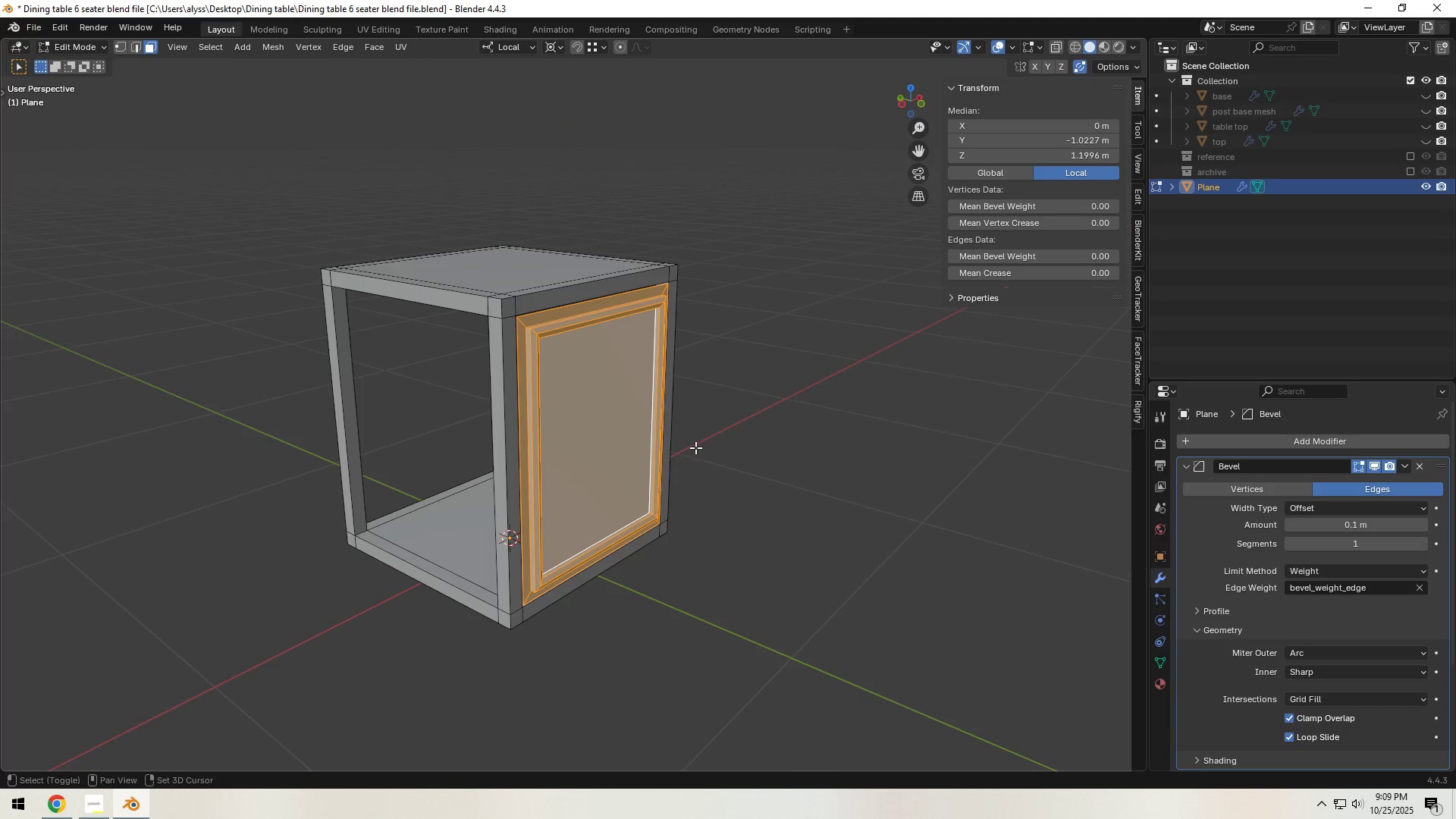 
key(Shift+D)
 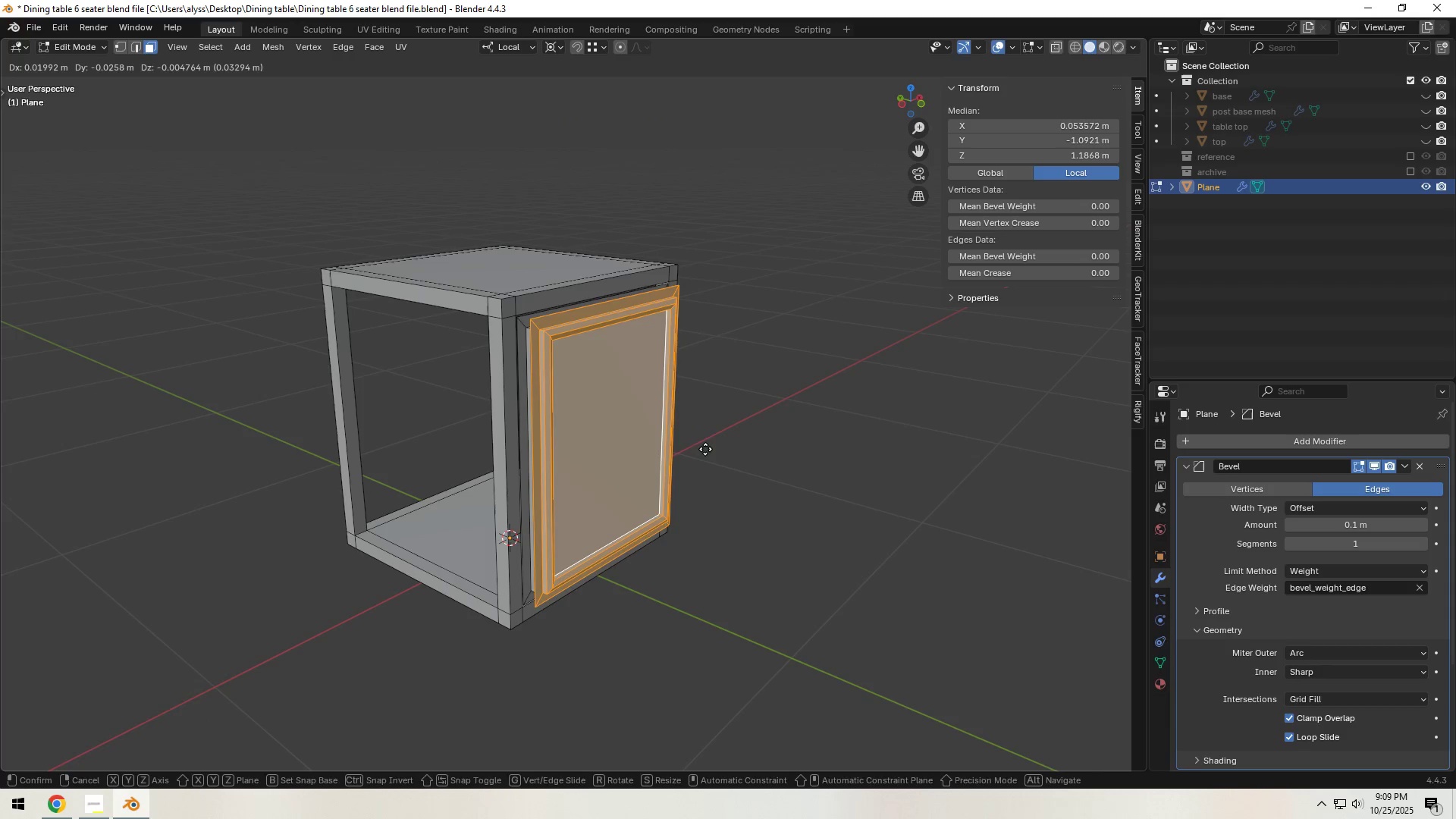 
right_click([705, 449])
 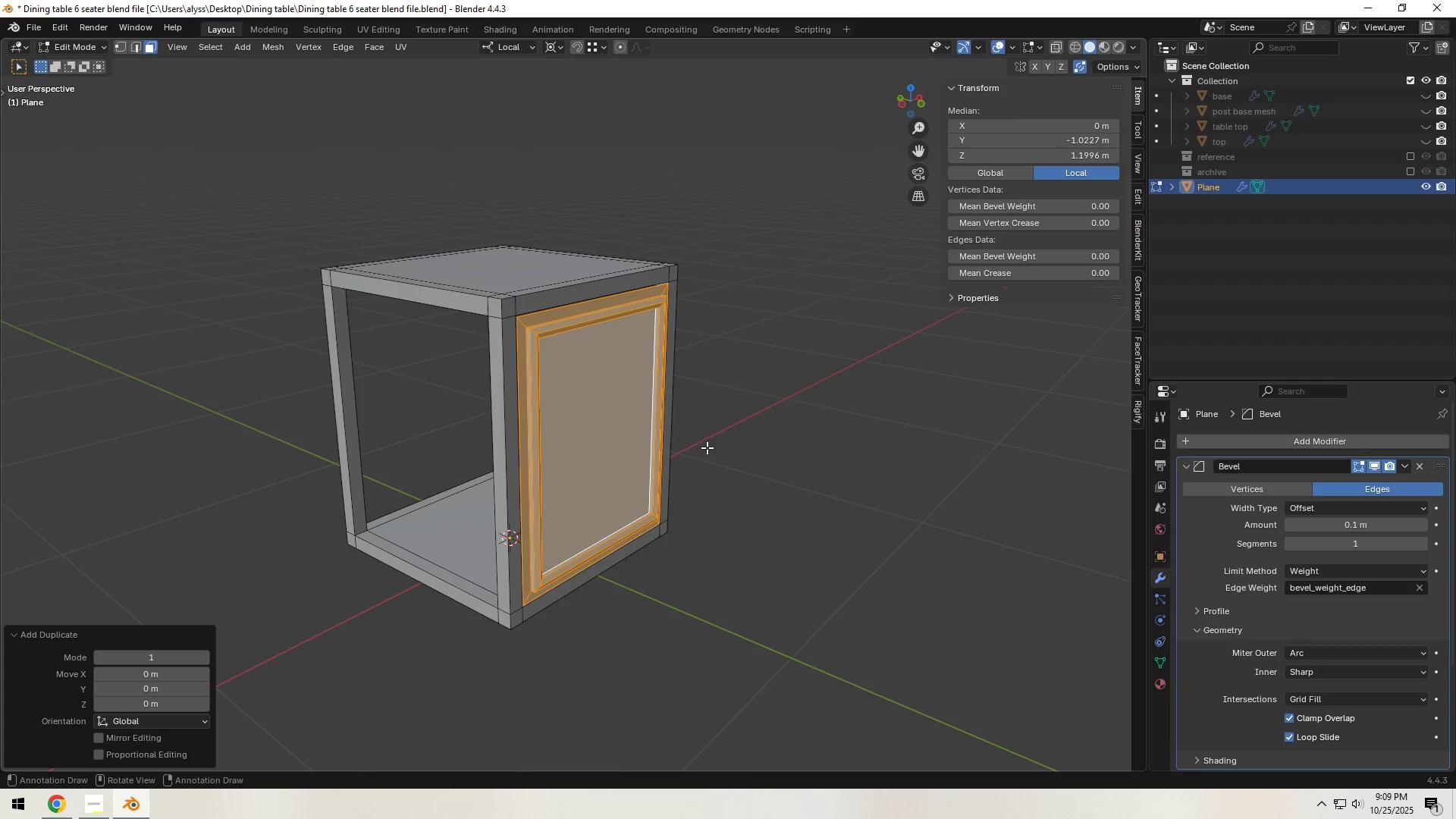 
type(rz90)
key(NumpadEnter)
type(D)
 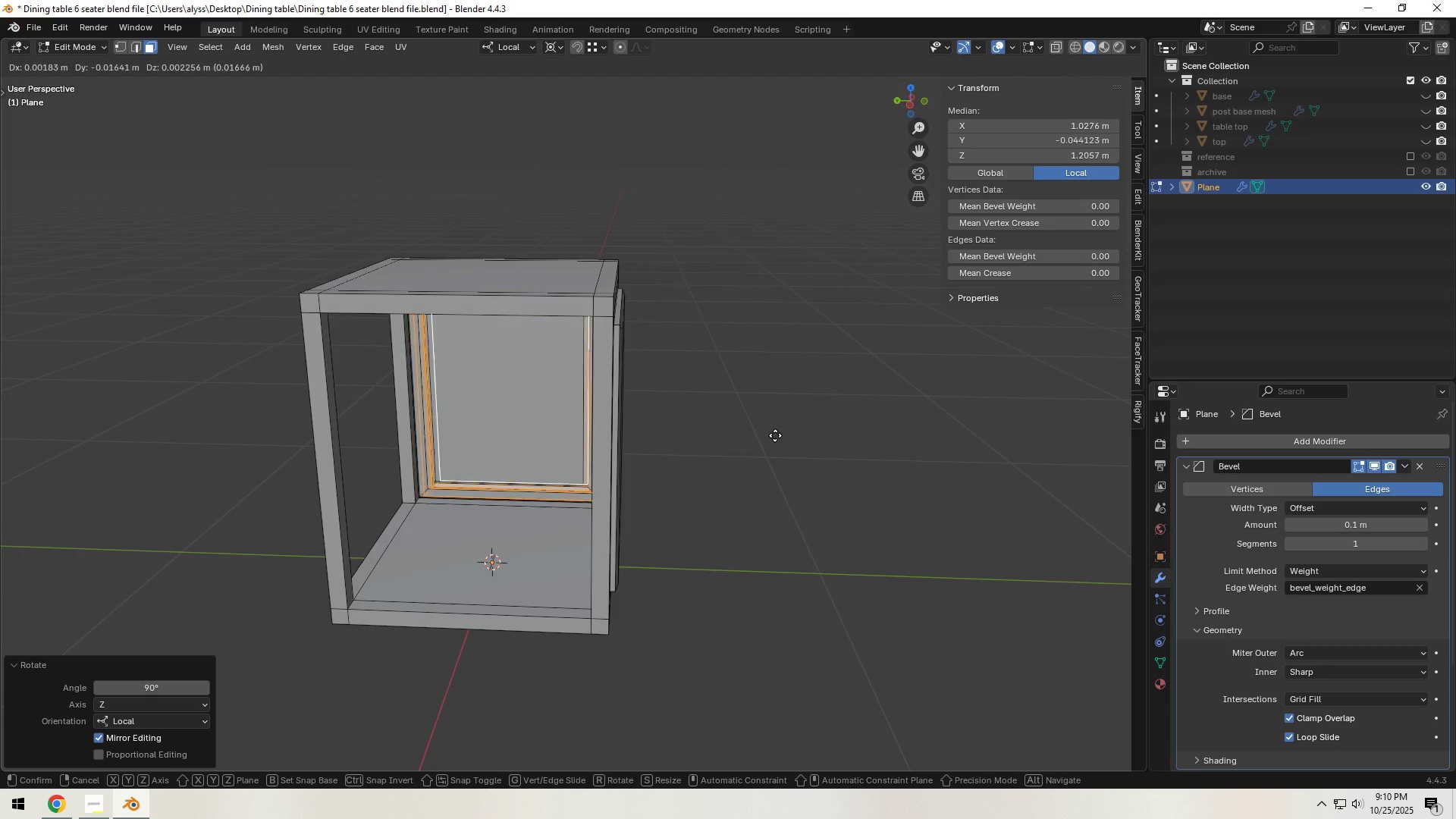 
right_click([776, 434])
 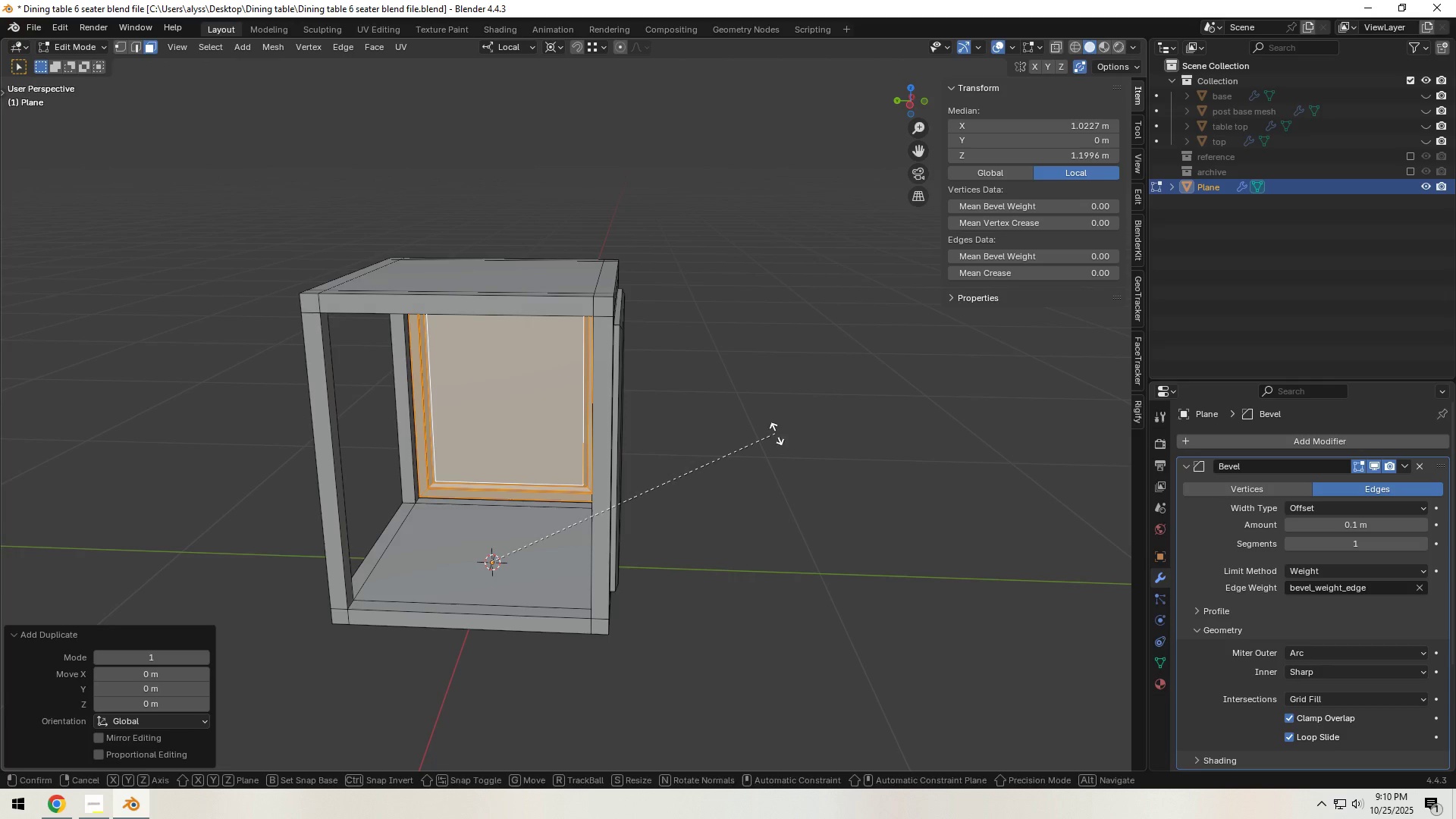 
type(rz90)
key(NumpadEnter)
type(D)
 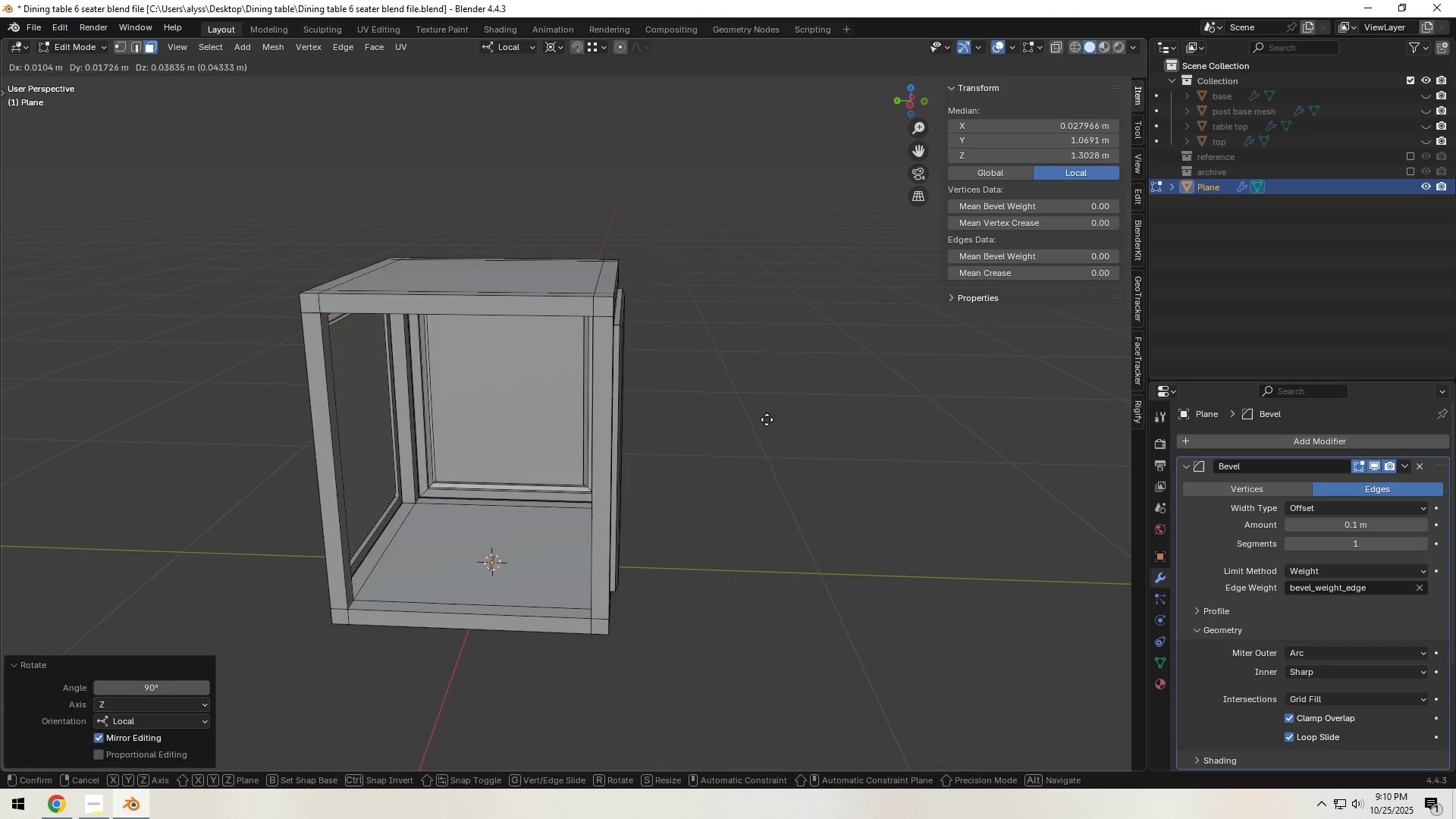 
 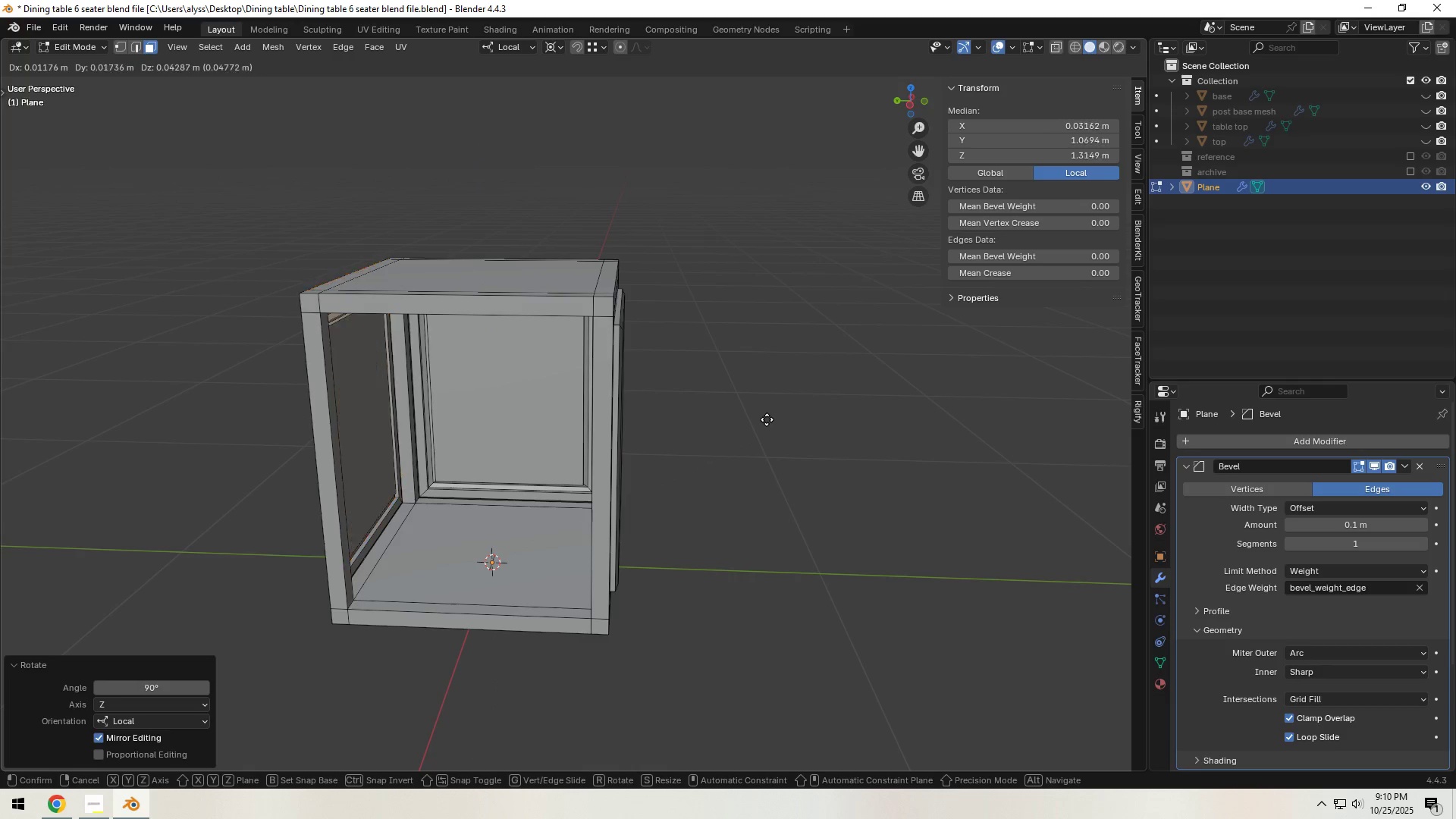 
right_click([767, 419])
 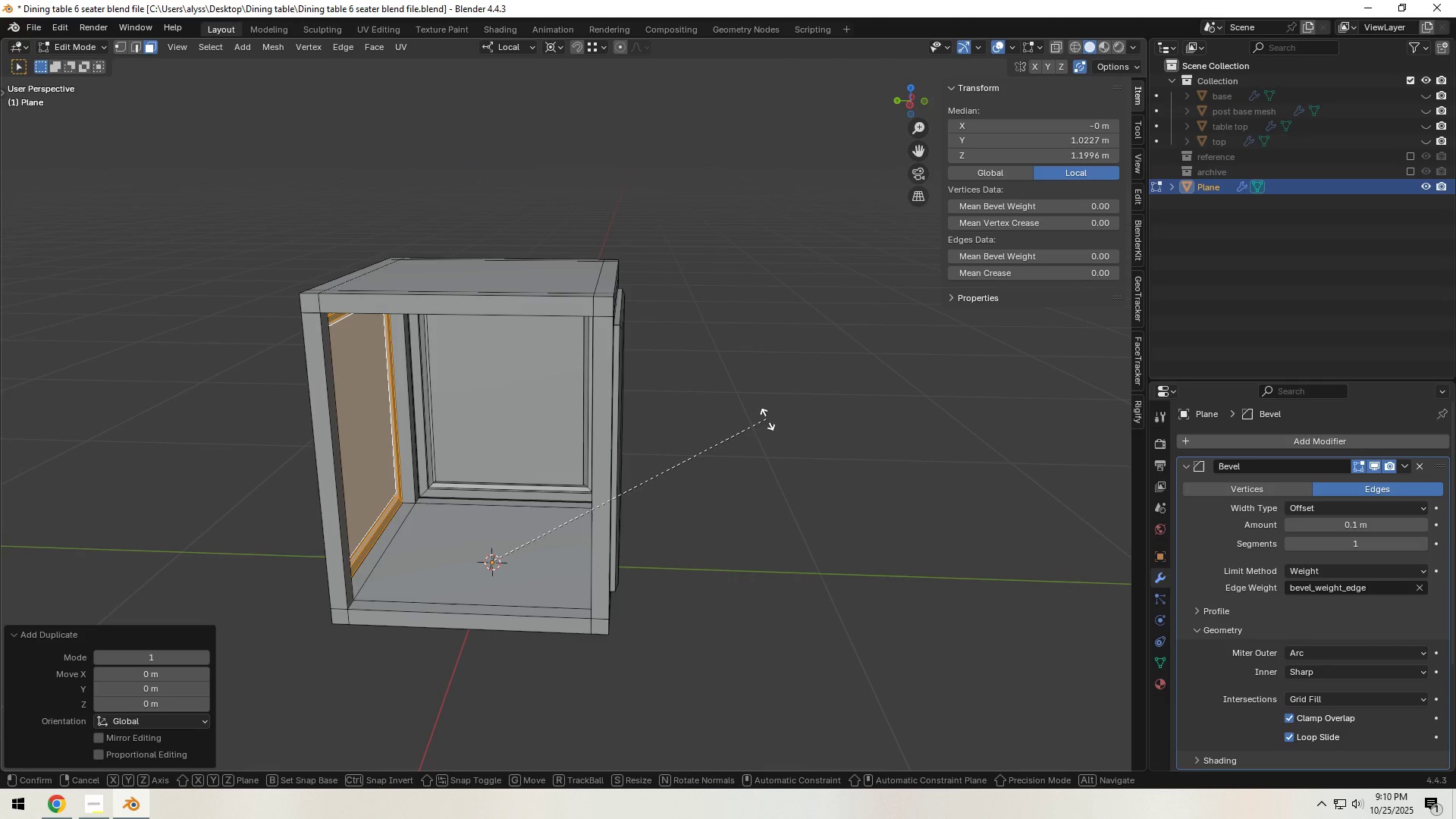 
type(rz90)
key(NumpadEnter)
 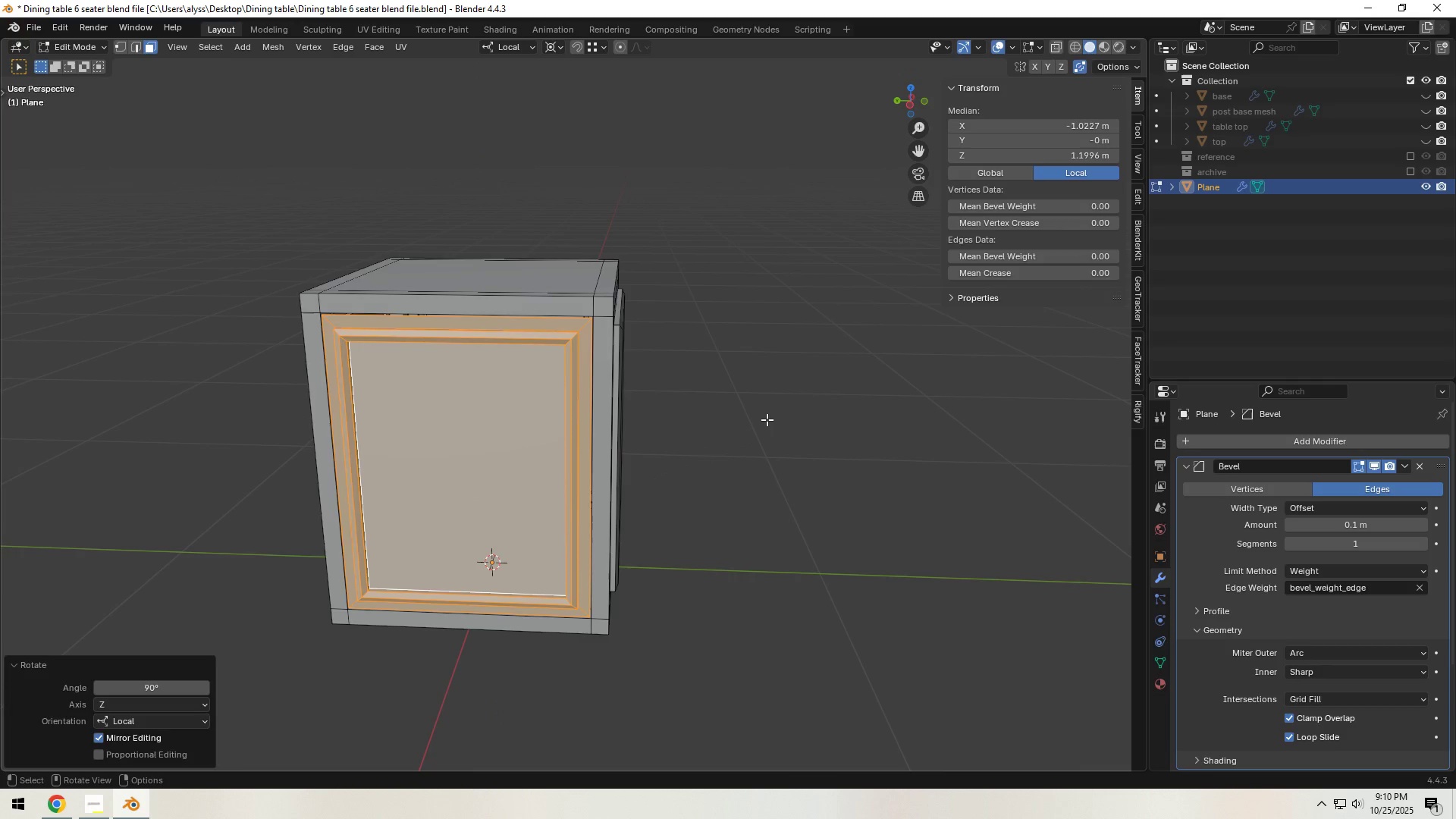 
left_click([767, 419])
 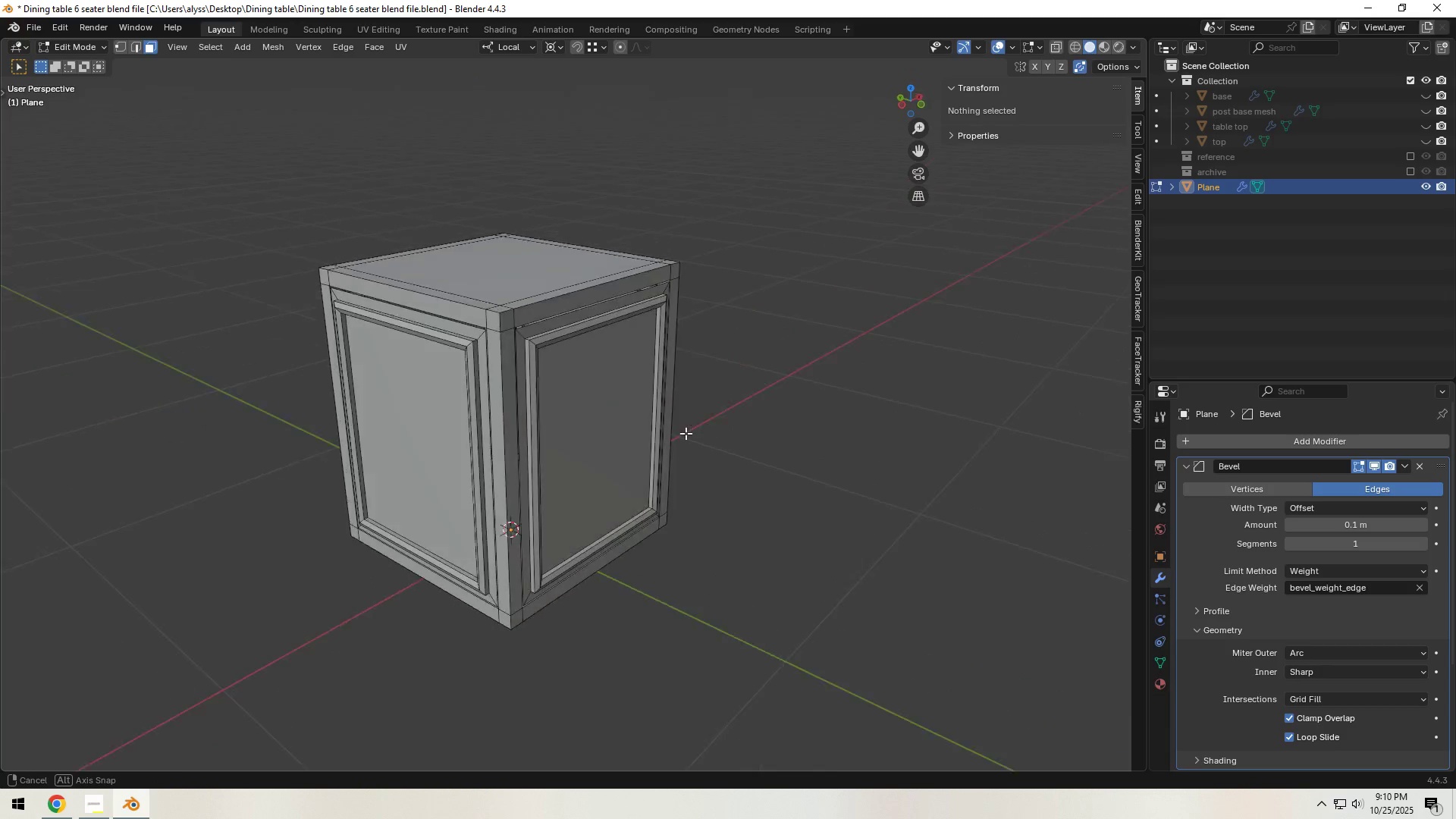 
key(Control+S)
 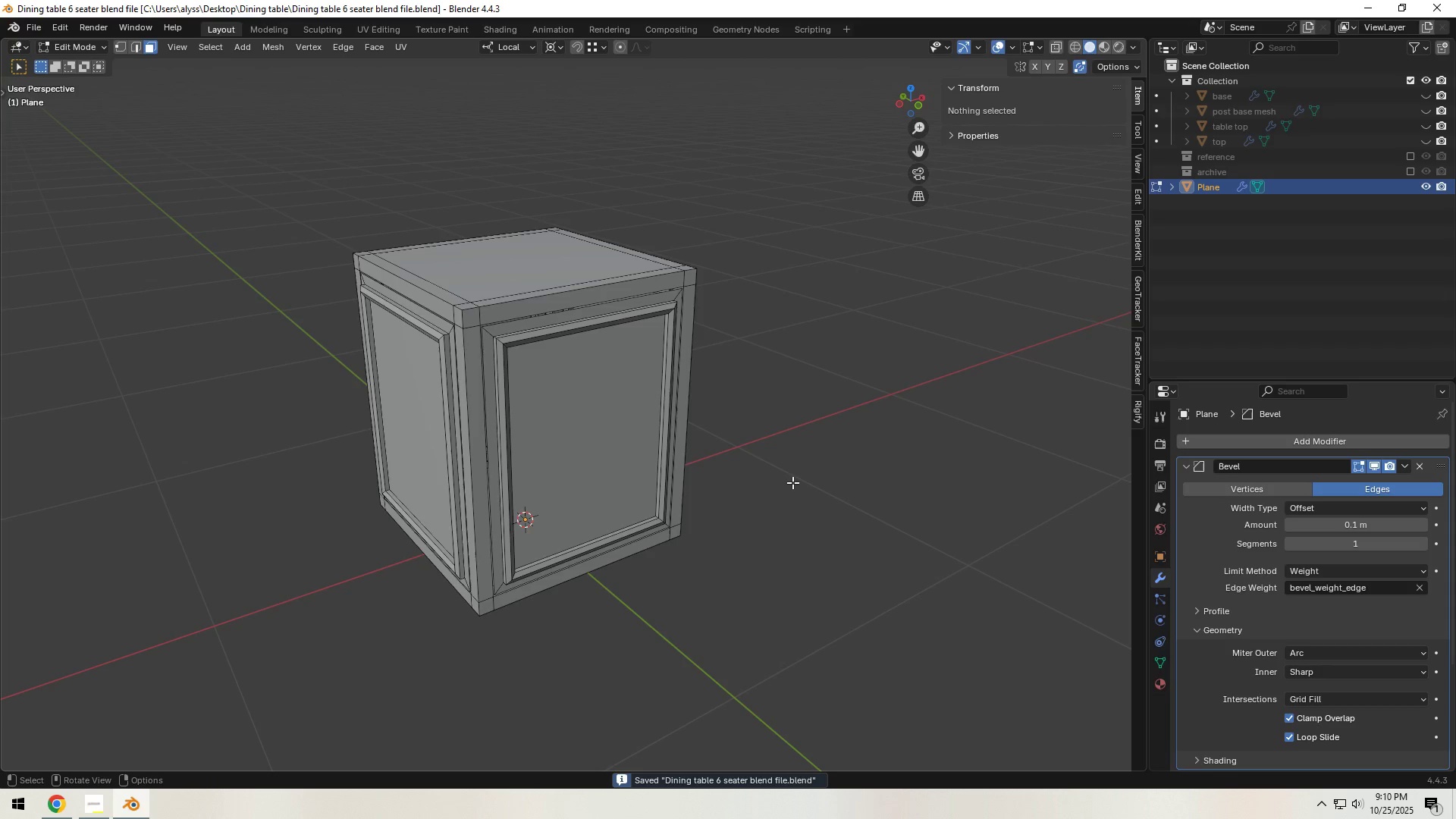 
left_click([792, 482])
 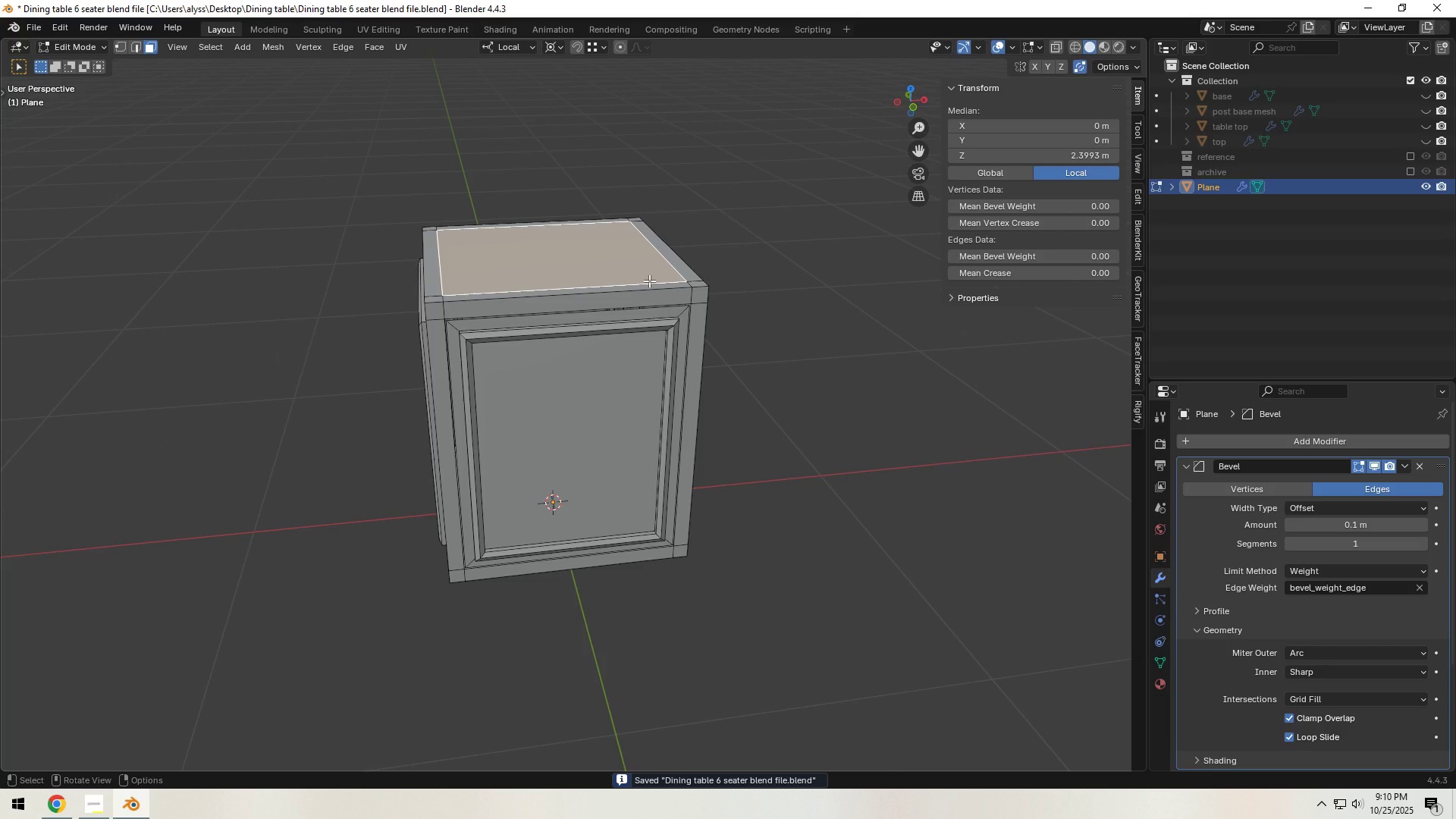 
type(lh2)
 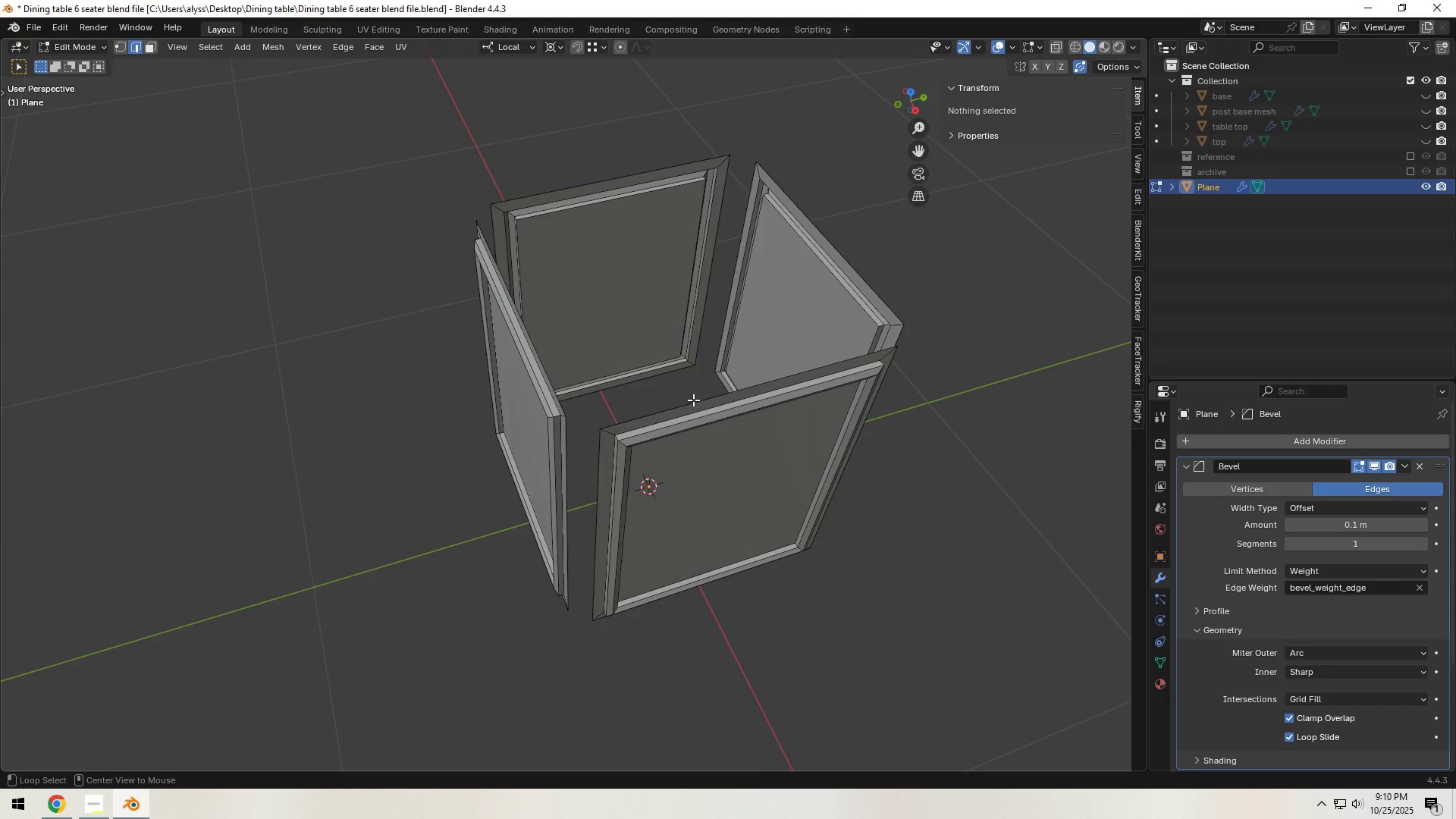 
scroll: coordinate [705, 395], scroll_direction: up, amount: 1.0
 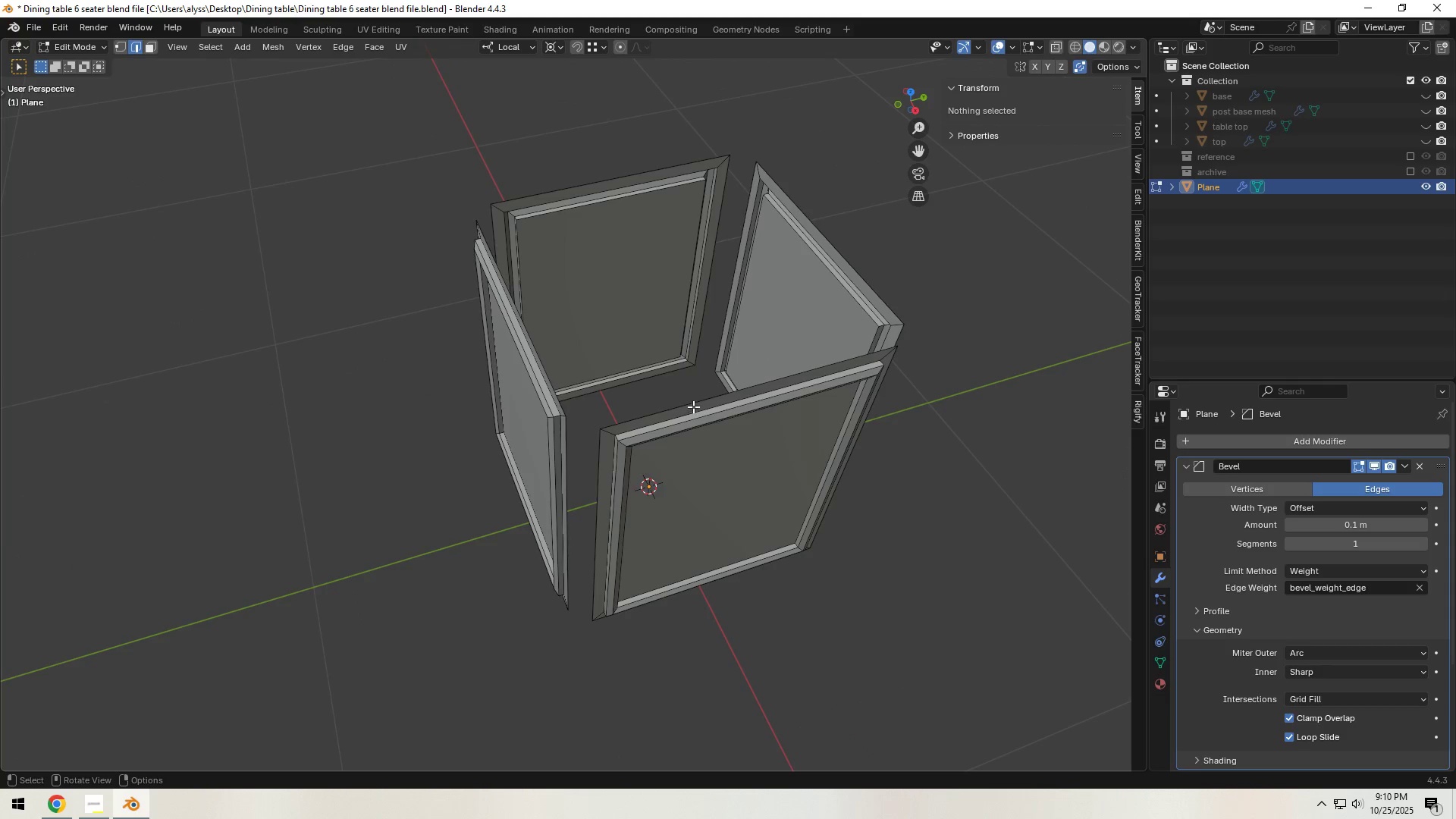 
hold_key(key=AltLeft, duration=1.62)
left_click([693, 400])
 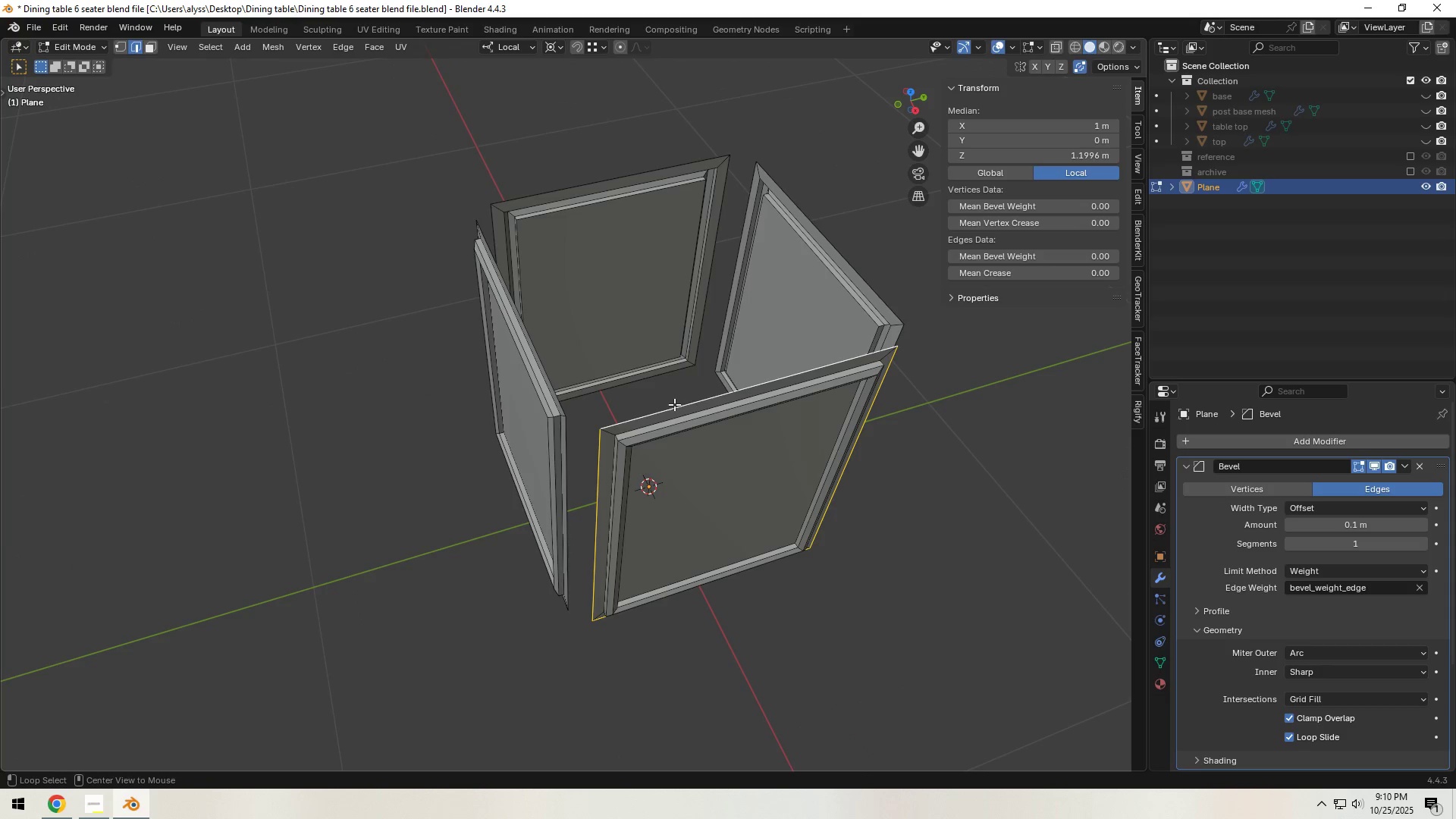 
hold_key(key=ShiftLeft, duration=0.83)
left_click([551, 384])
 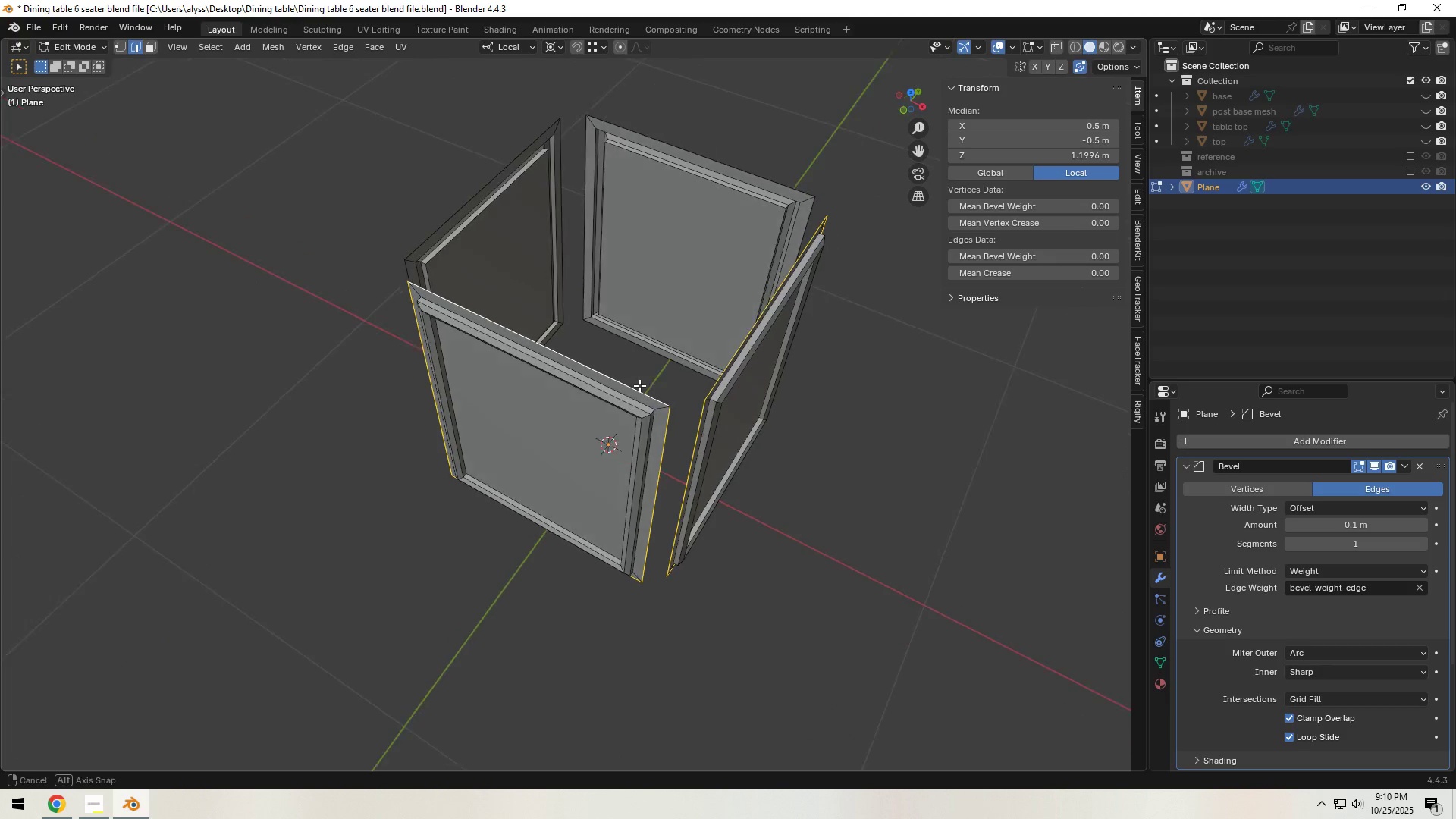 
hold_key(key=ShiftLeft, duration=1.54)
hold_key(key=AltLeft, duration=1.39)
left_click([453, 211])
 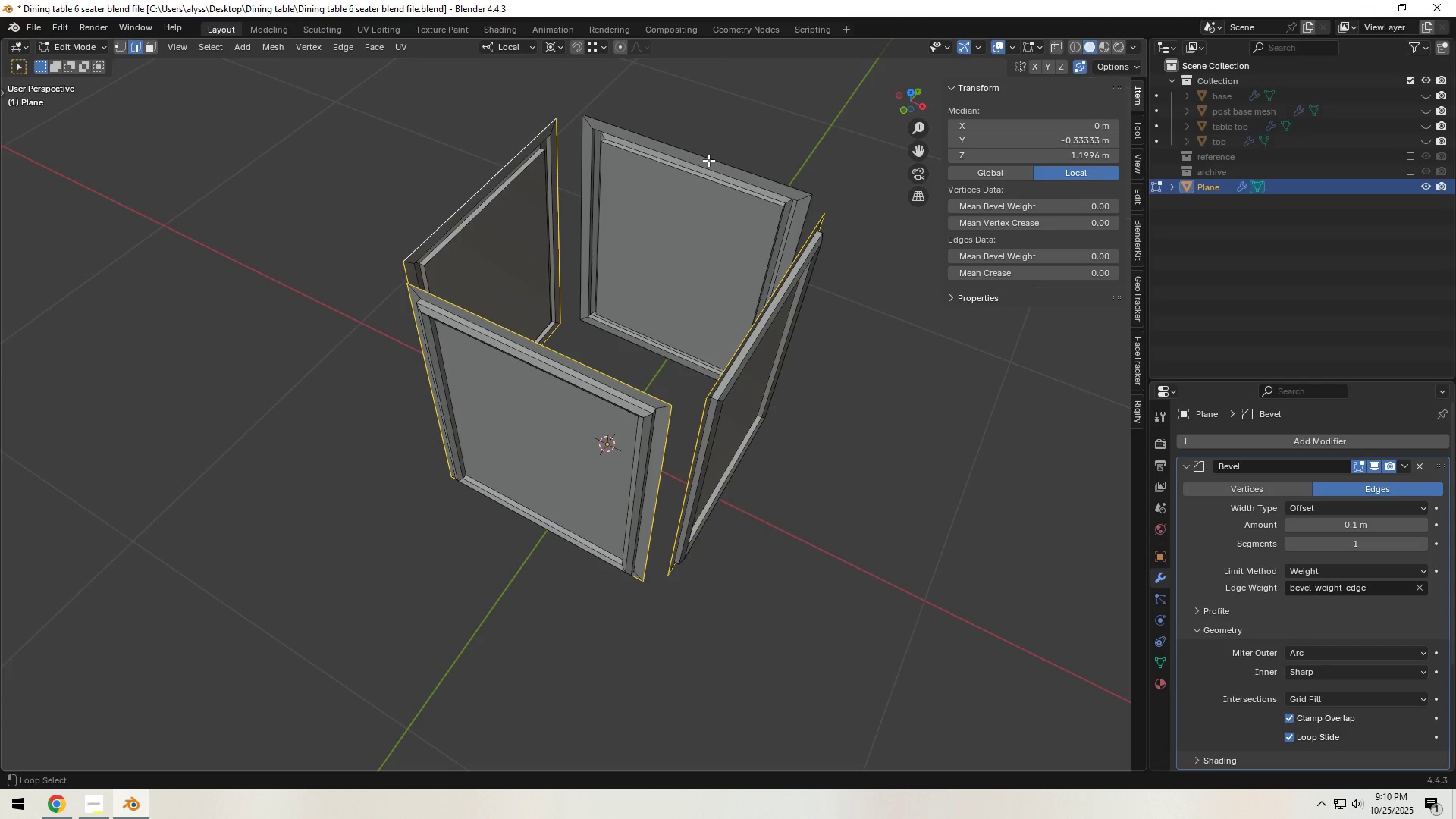 
left_click([708, 160])
 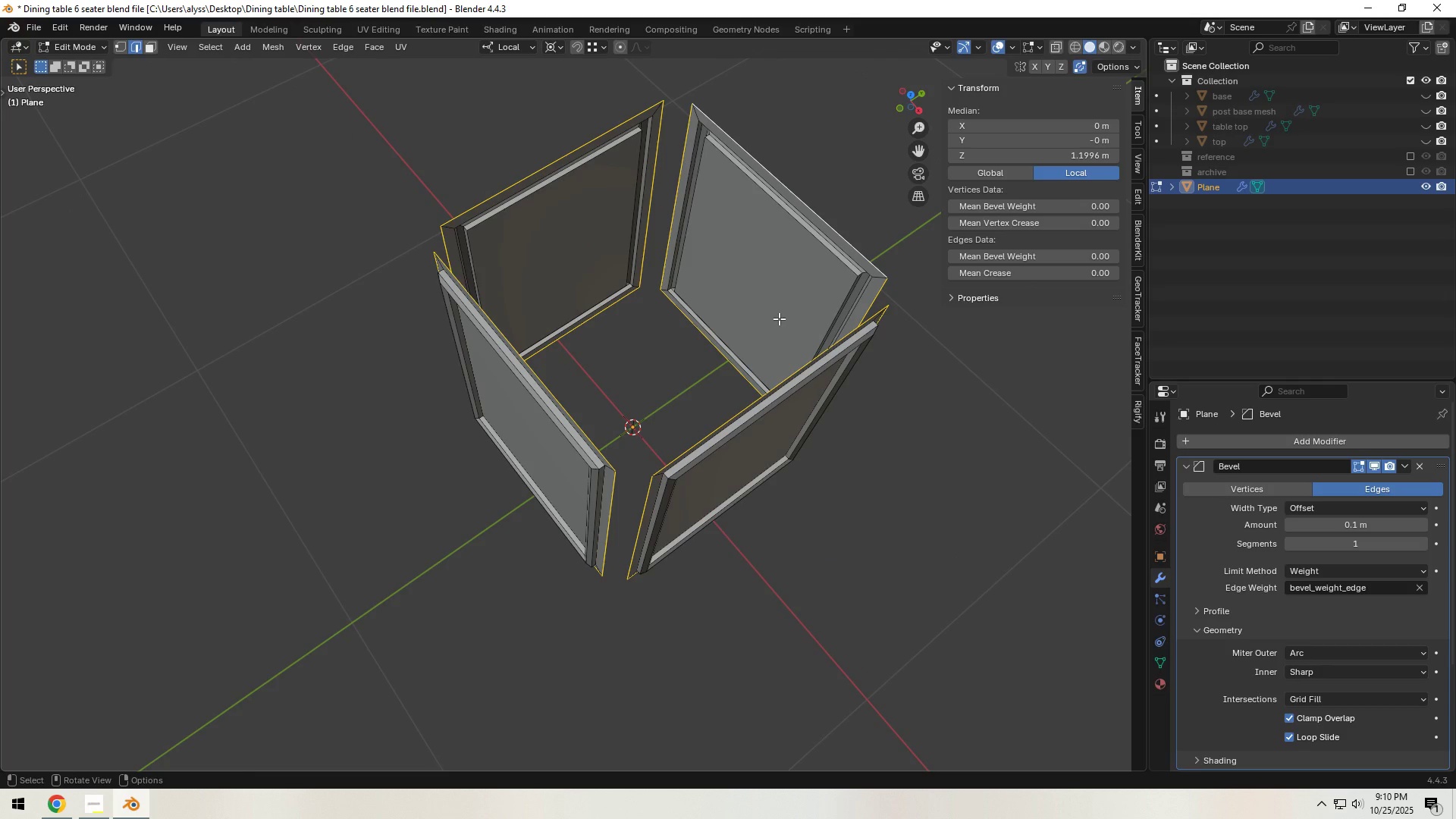 
key(E)
 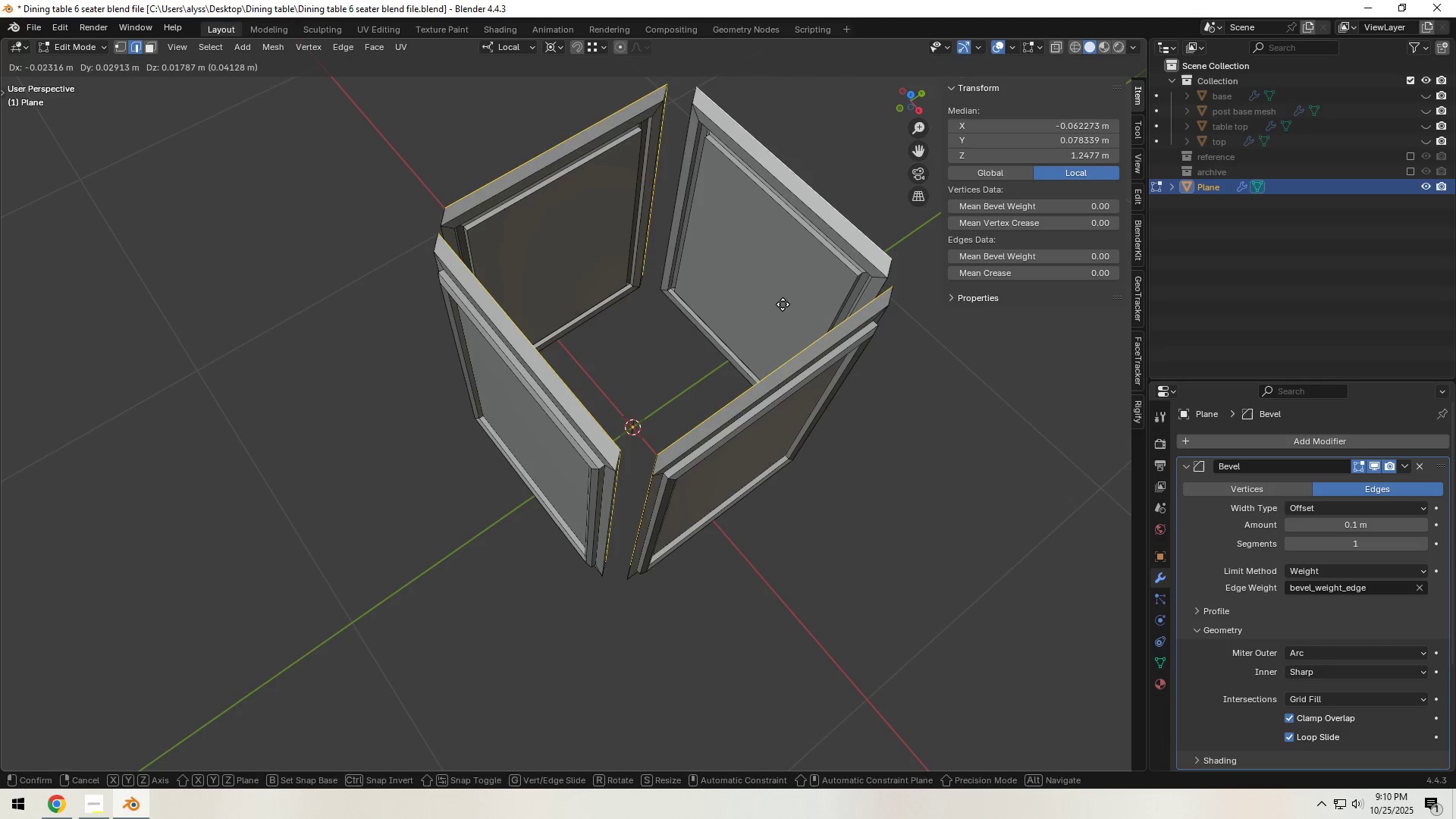 
right_click([783, 304])
 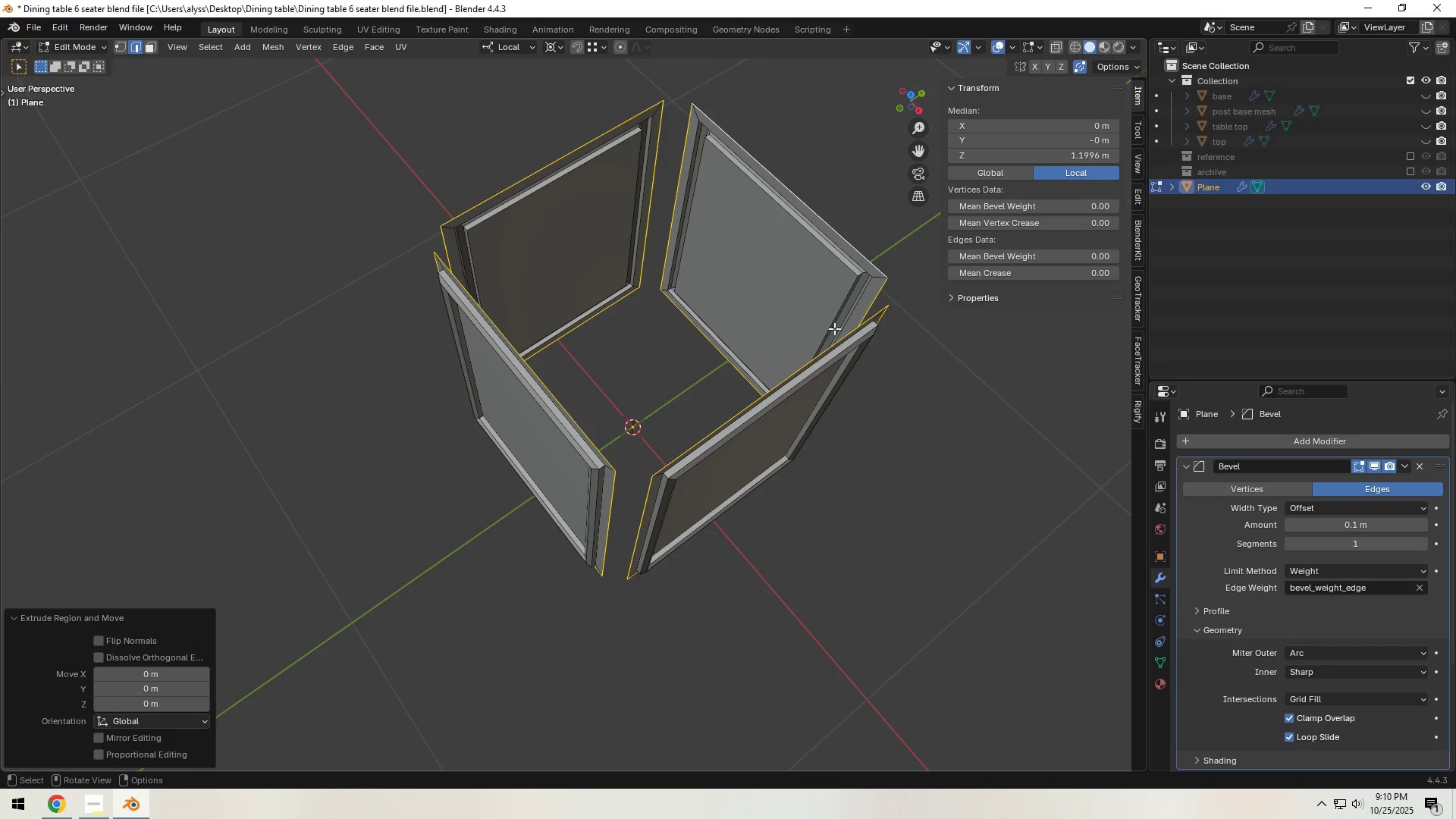 
hold_key(key=ShiftLeft, duration=0.31)
 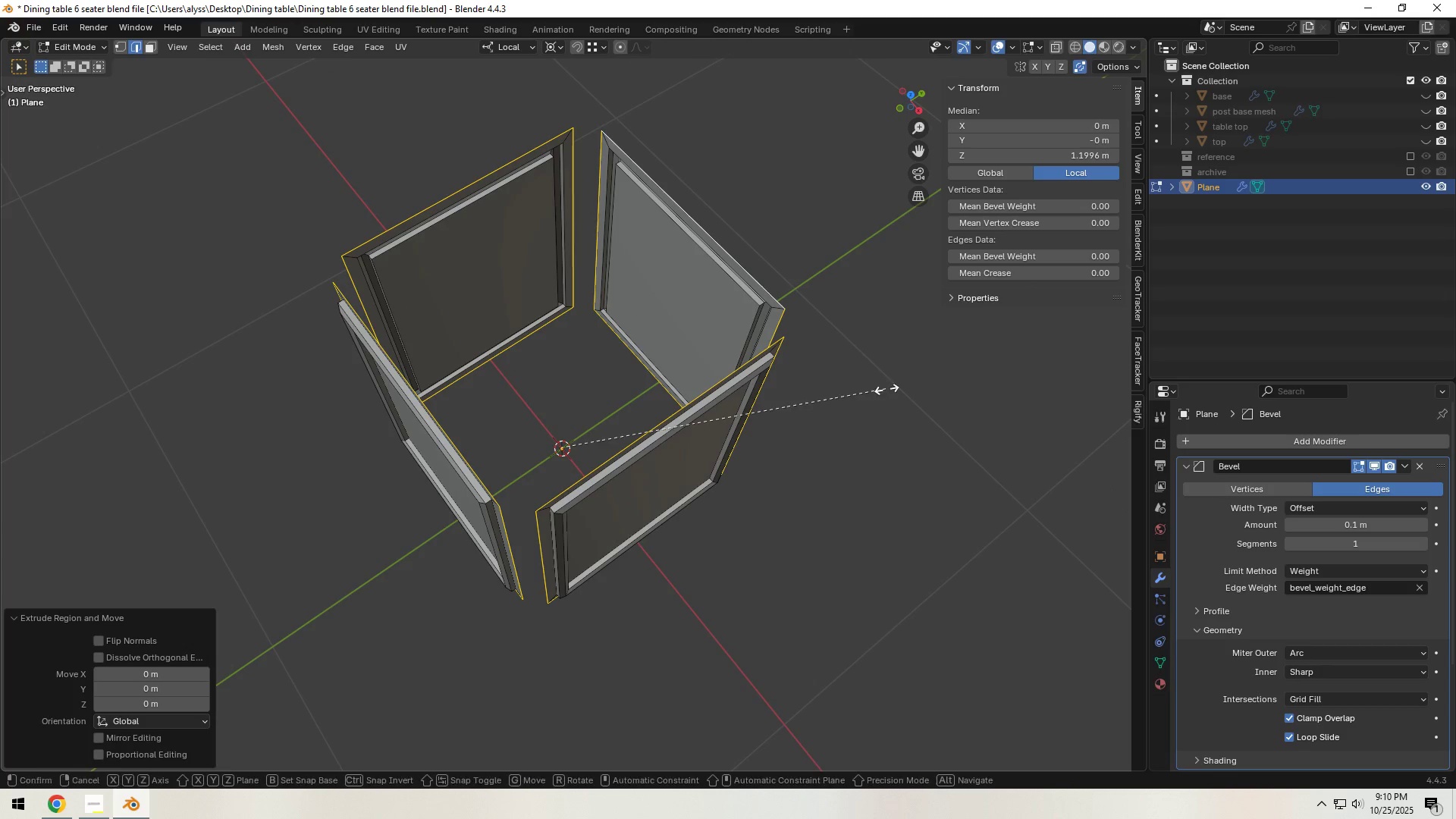 
type(sZ)
 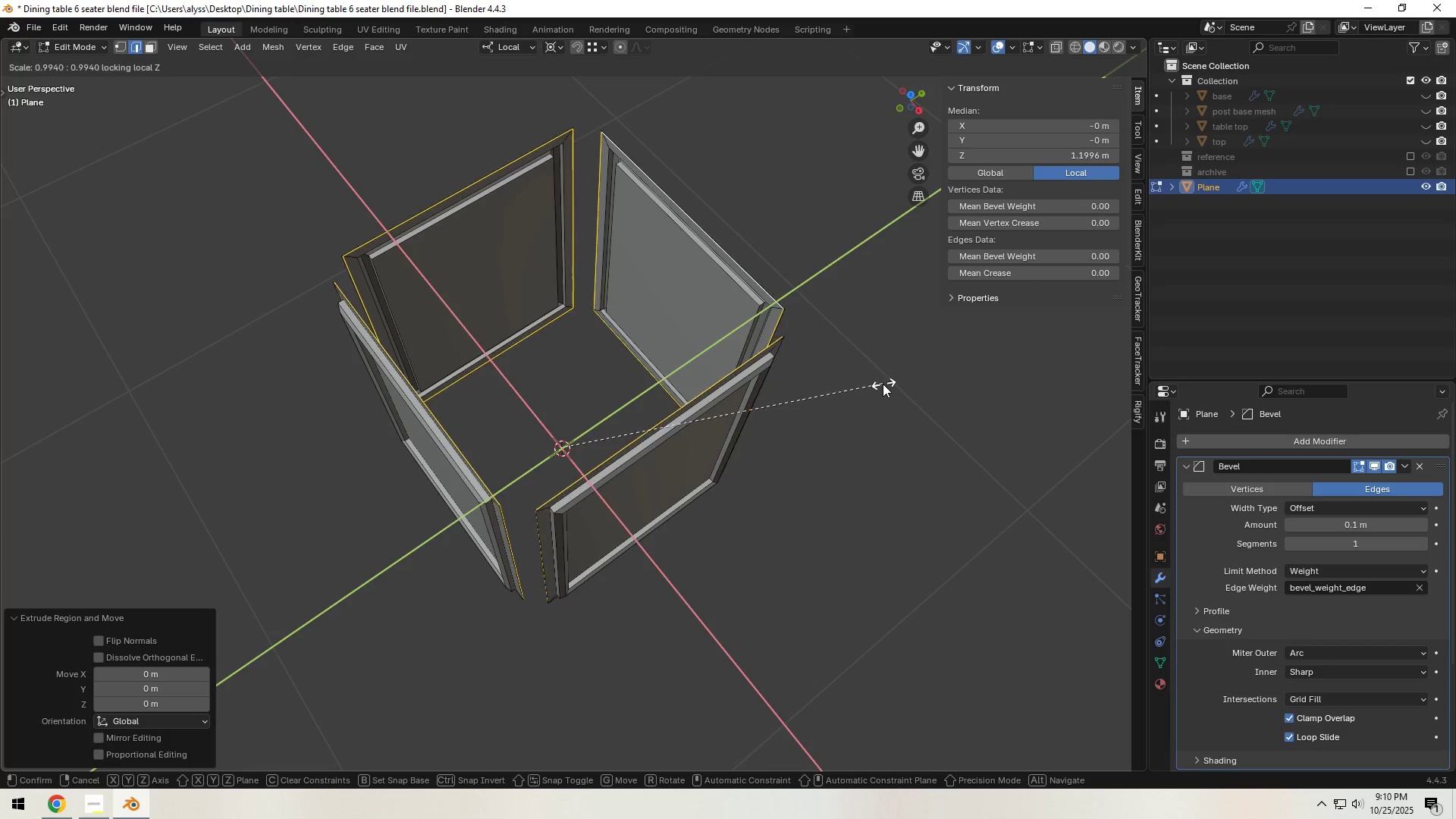 
wait(10.34)
 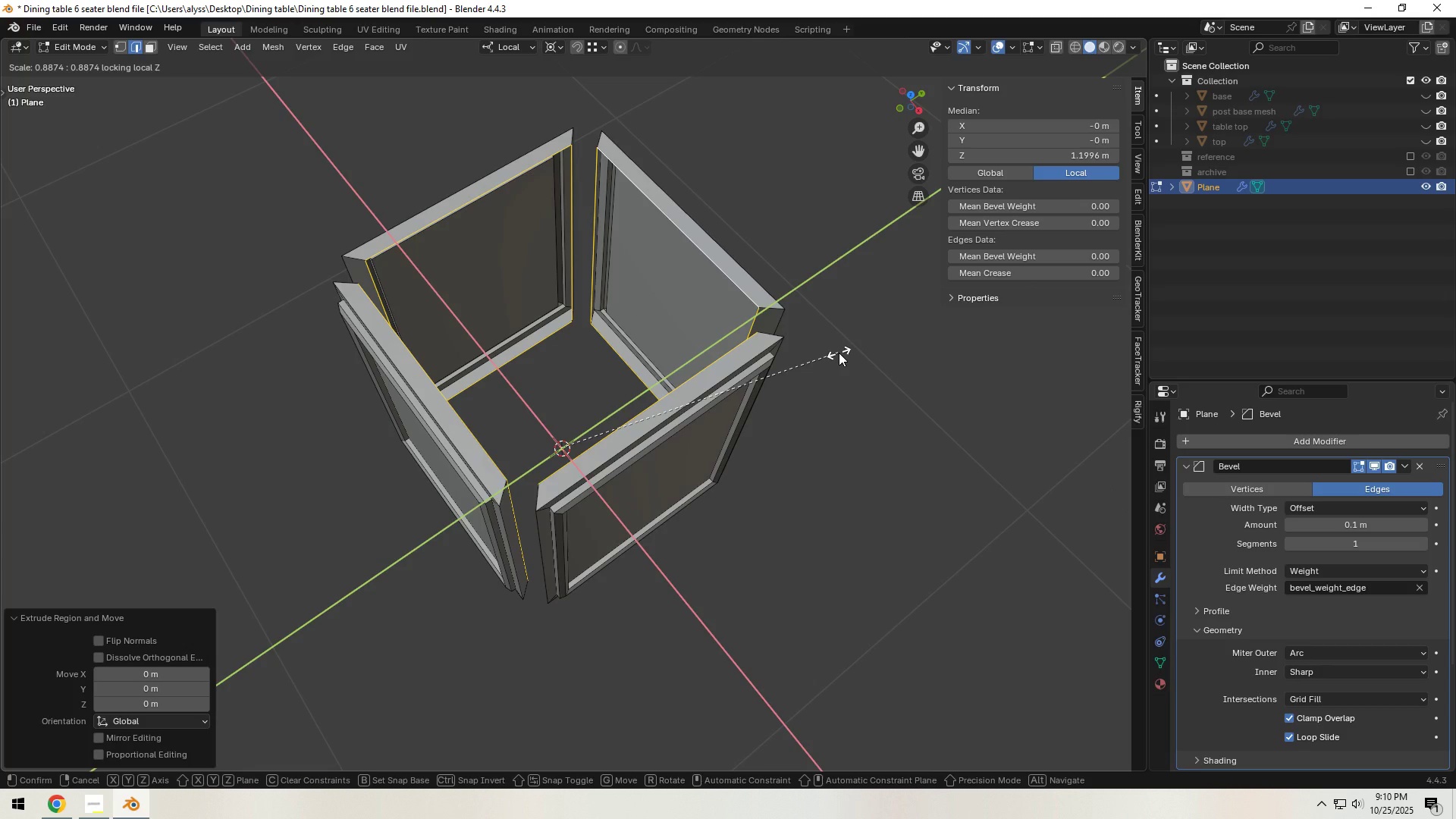 
left_click([851, 359])
 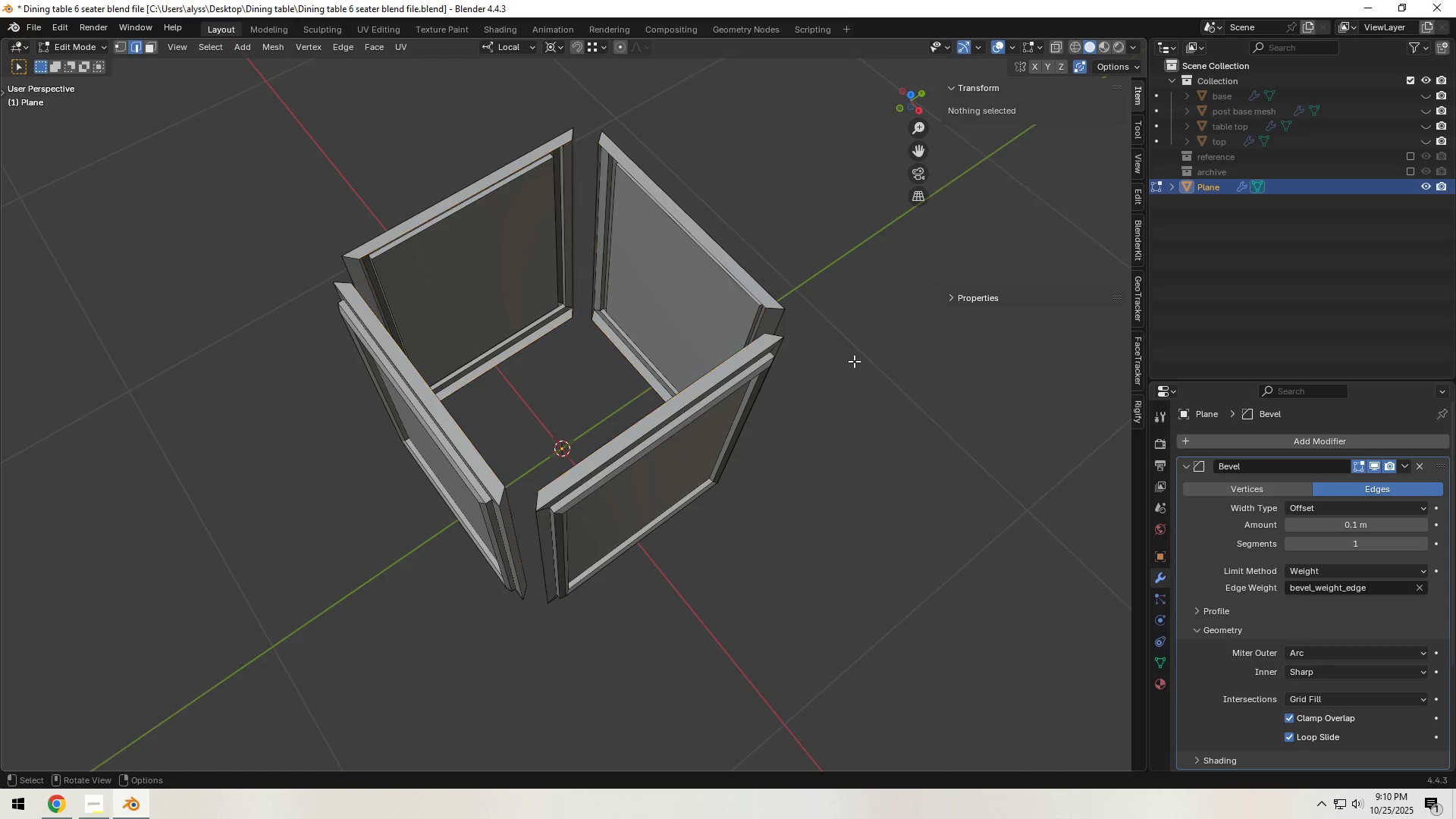 
left_click([854, 361])
 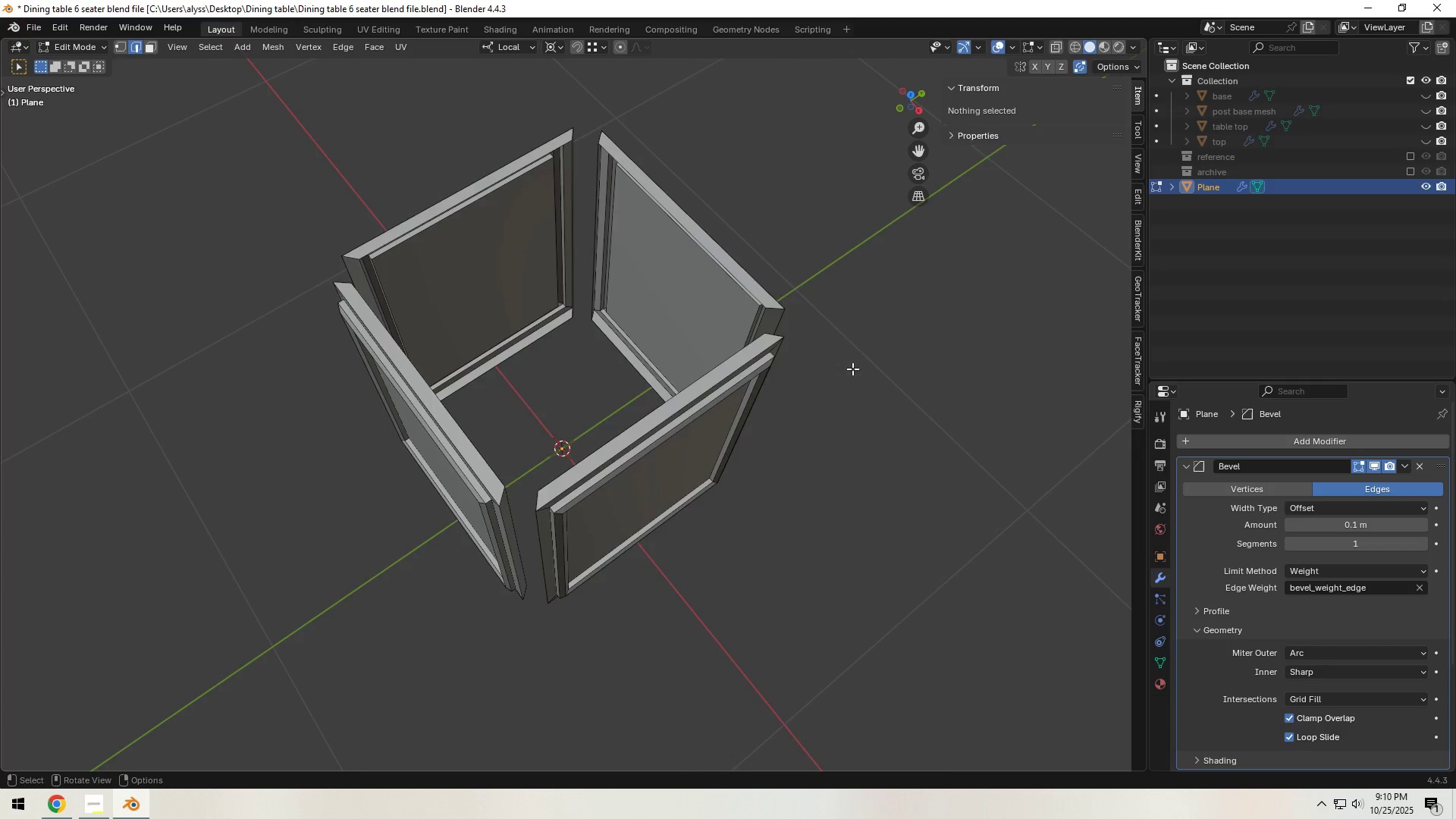 
key(Tab)
 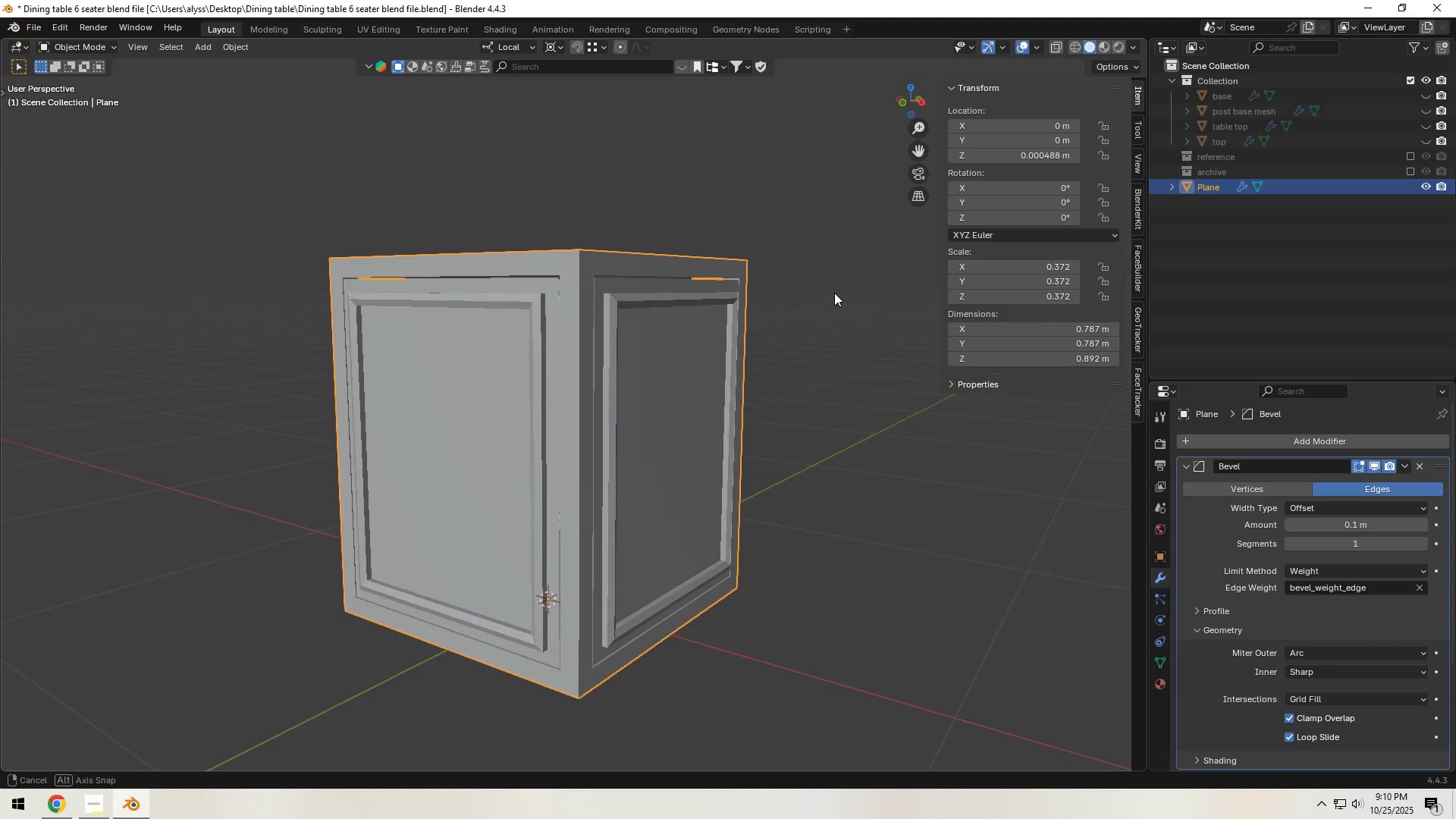 
left_click([834, 293])
 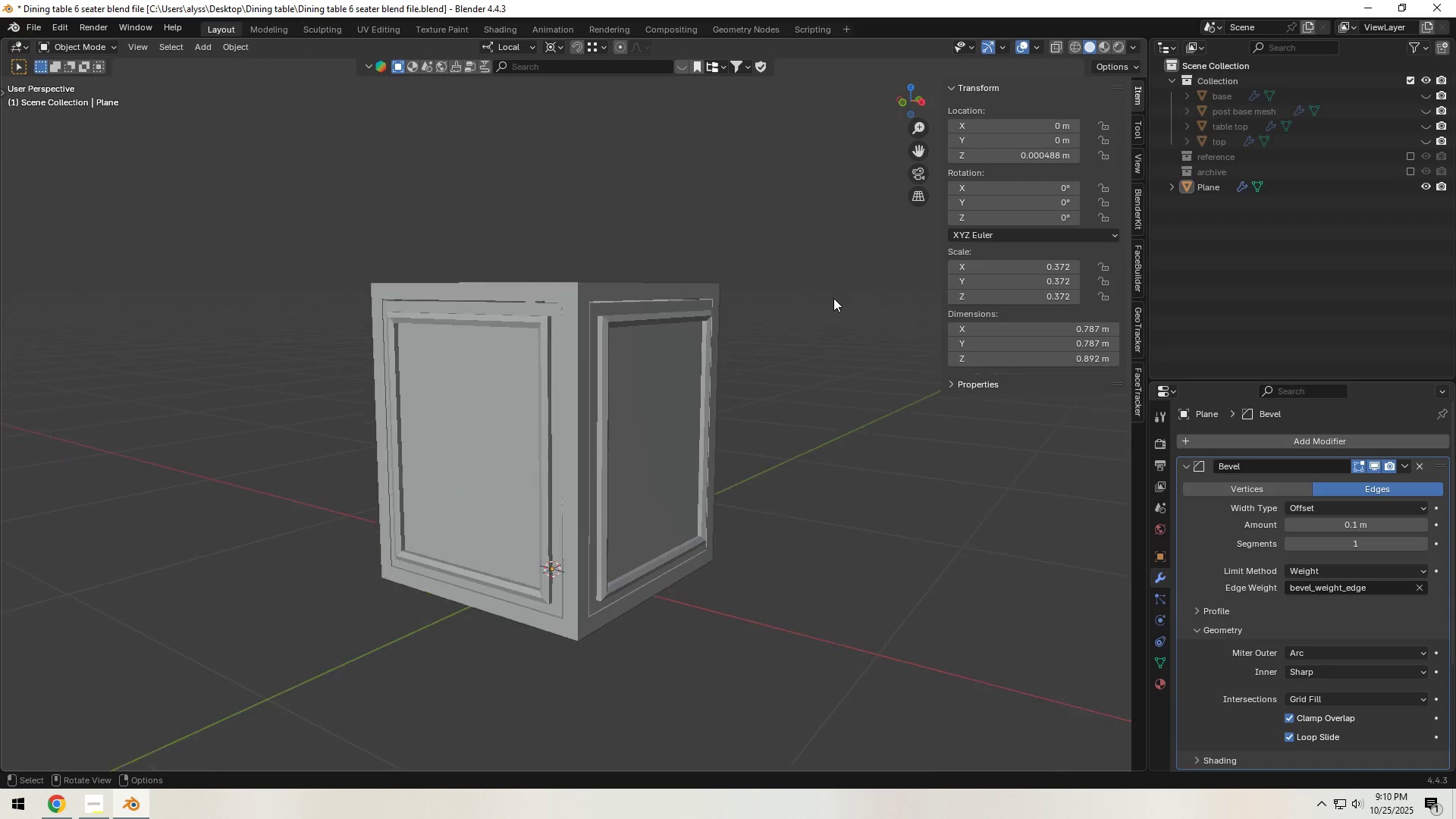 
scroll: coordinate [833, 300], scroll_direction: down, amount: 2.0
 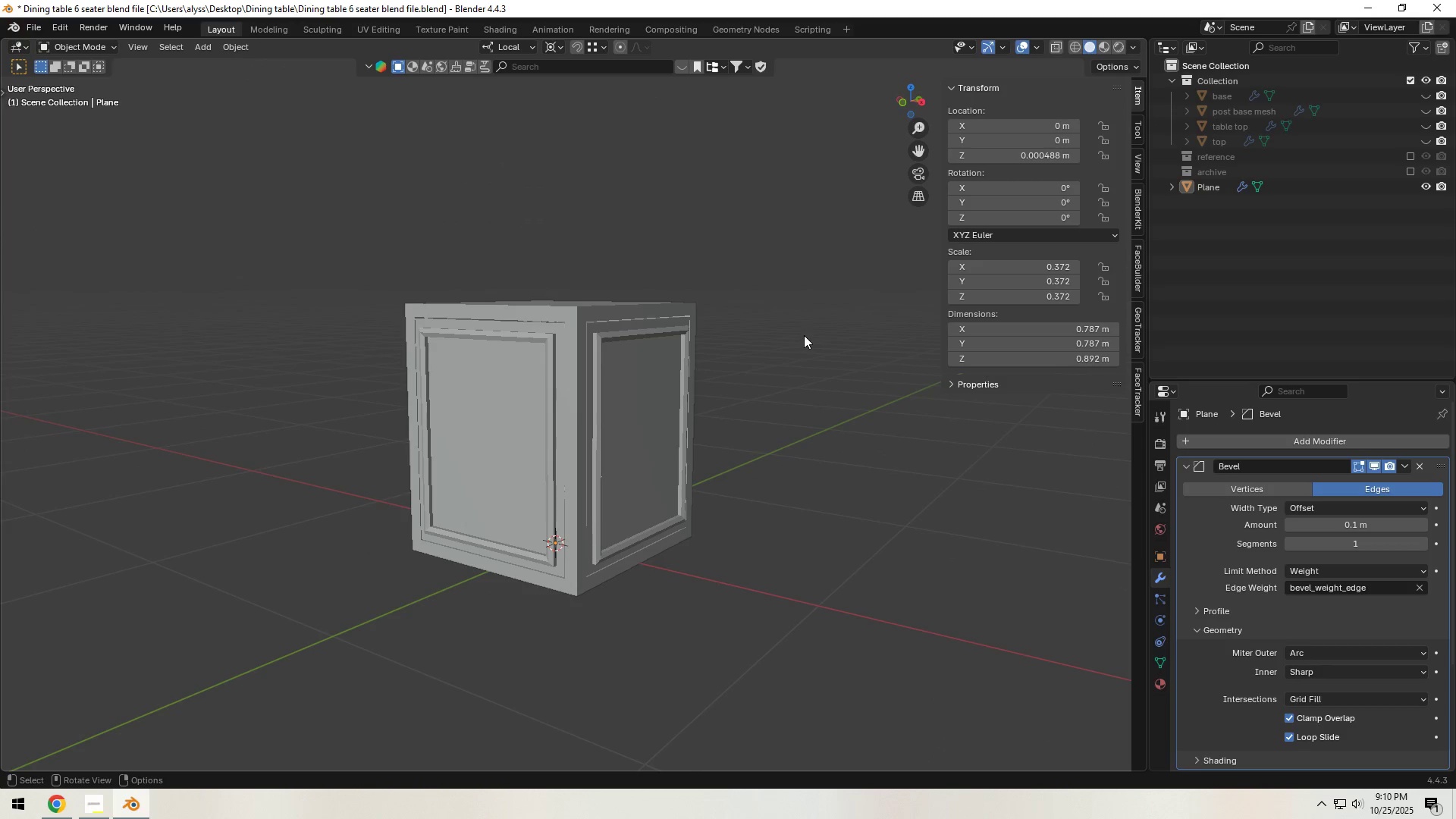 
hold_key(key=ControlLeft, duration=1.29)
 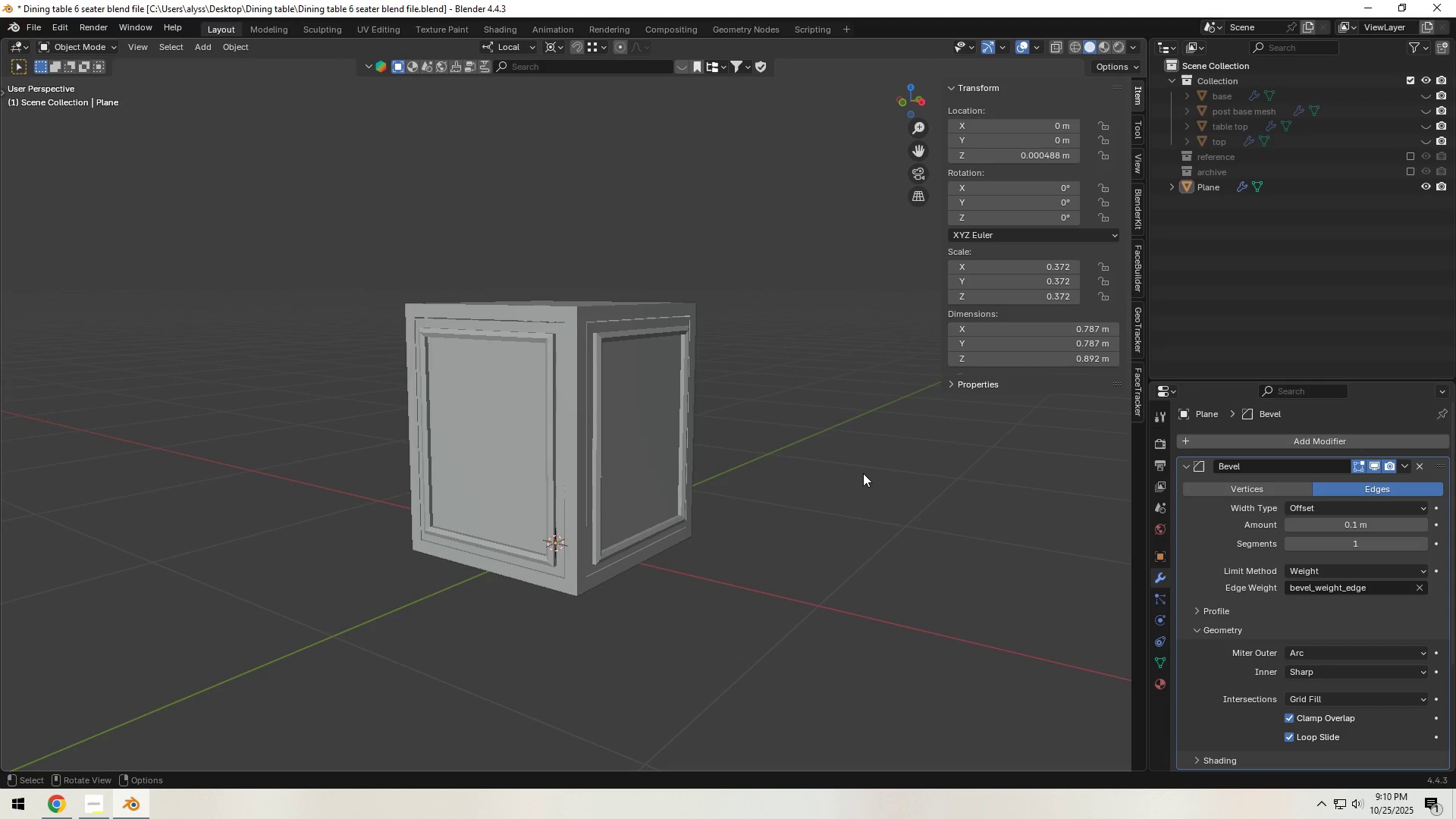 
key(Control+S)
 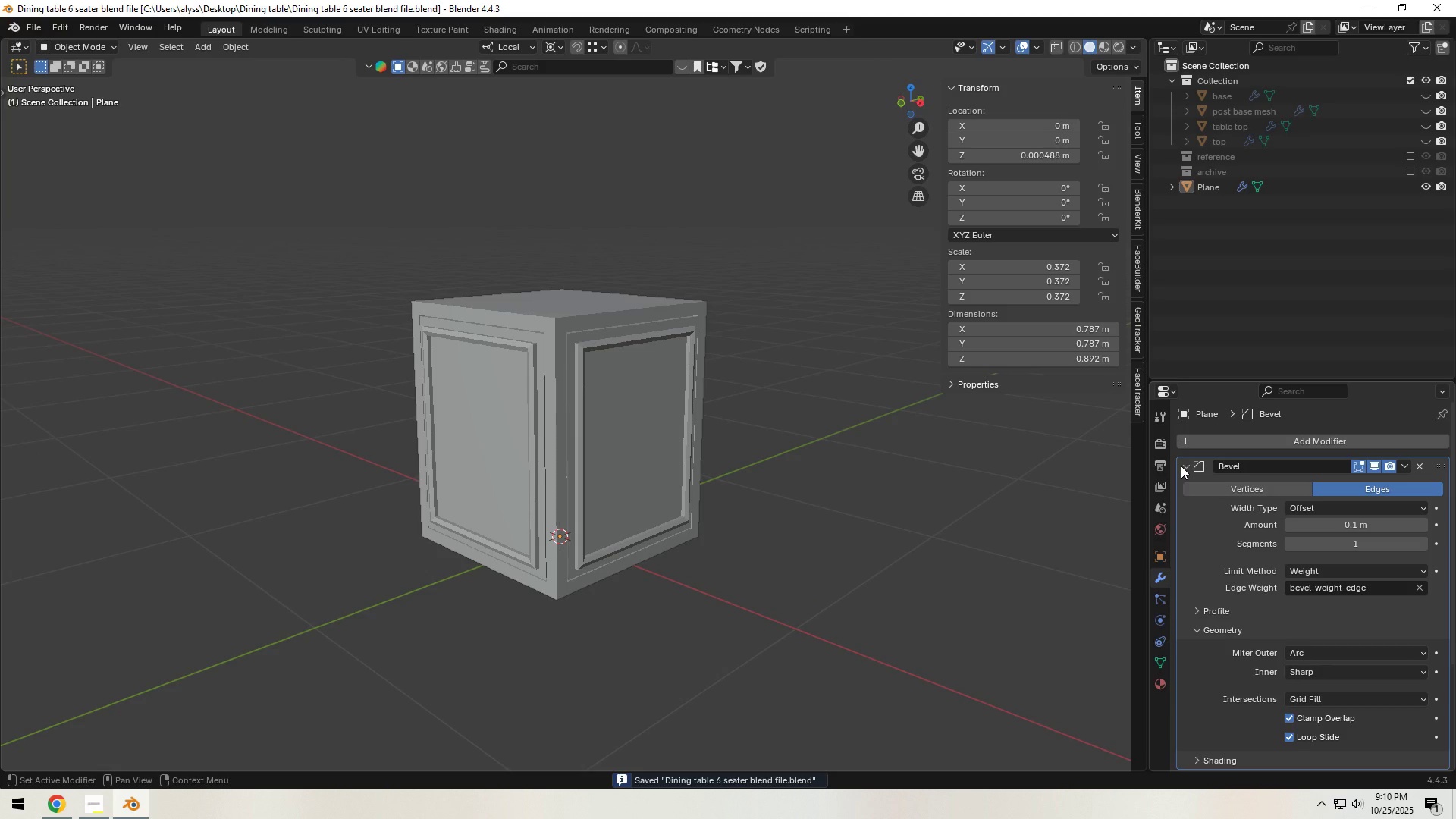 
scroll: coordinate [699, 485], scroll_direction: up, amount: 7.0
 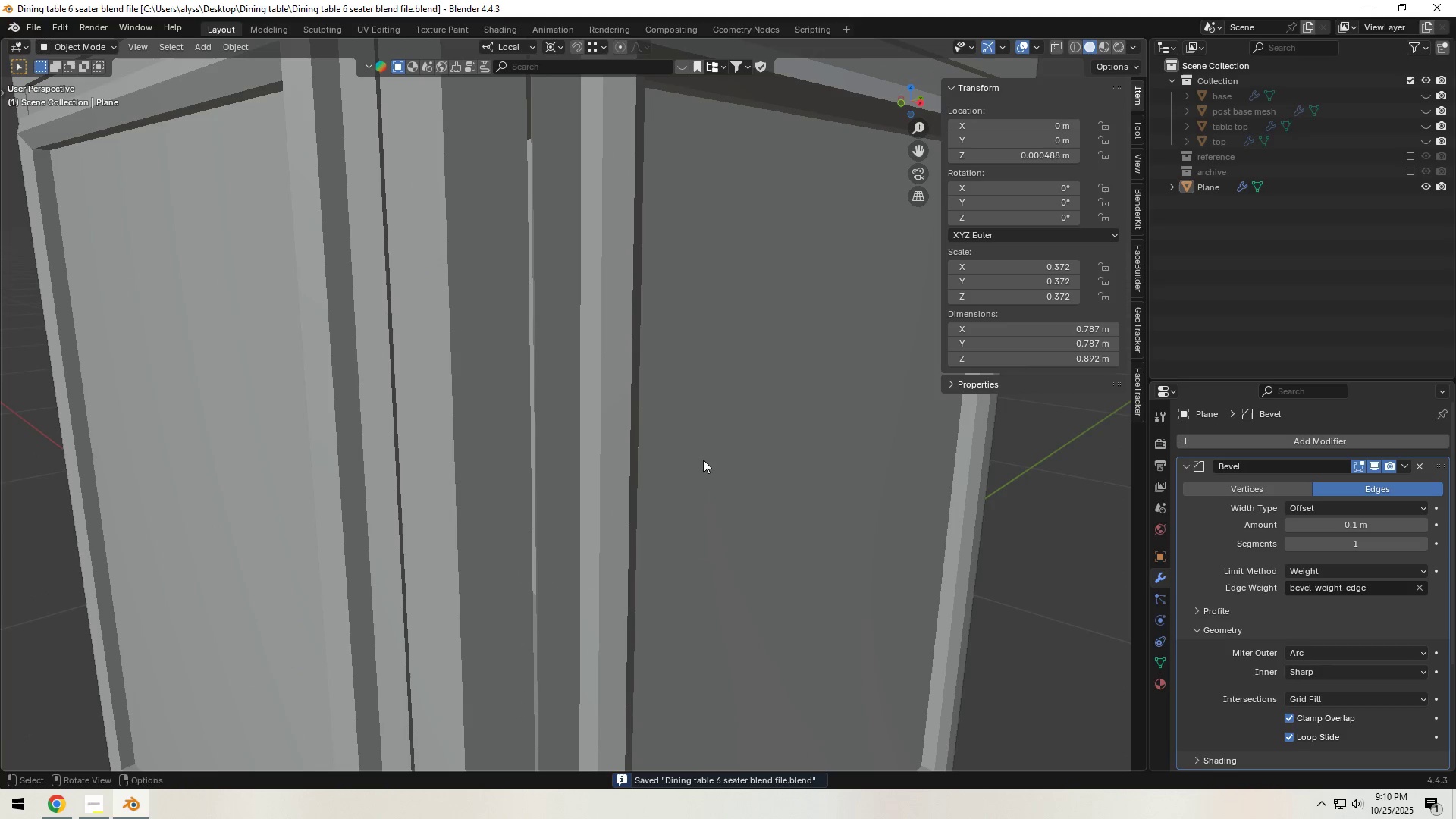 
hold_key(key=ShiftLeft, duration=0.61)
 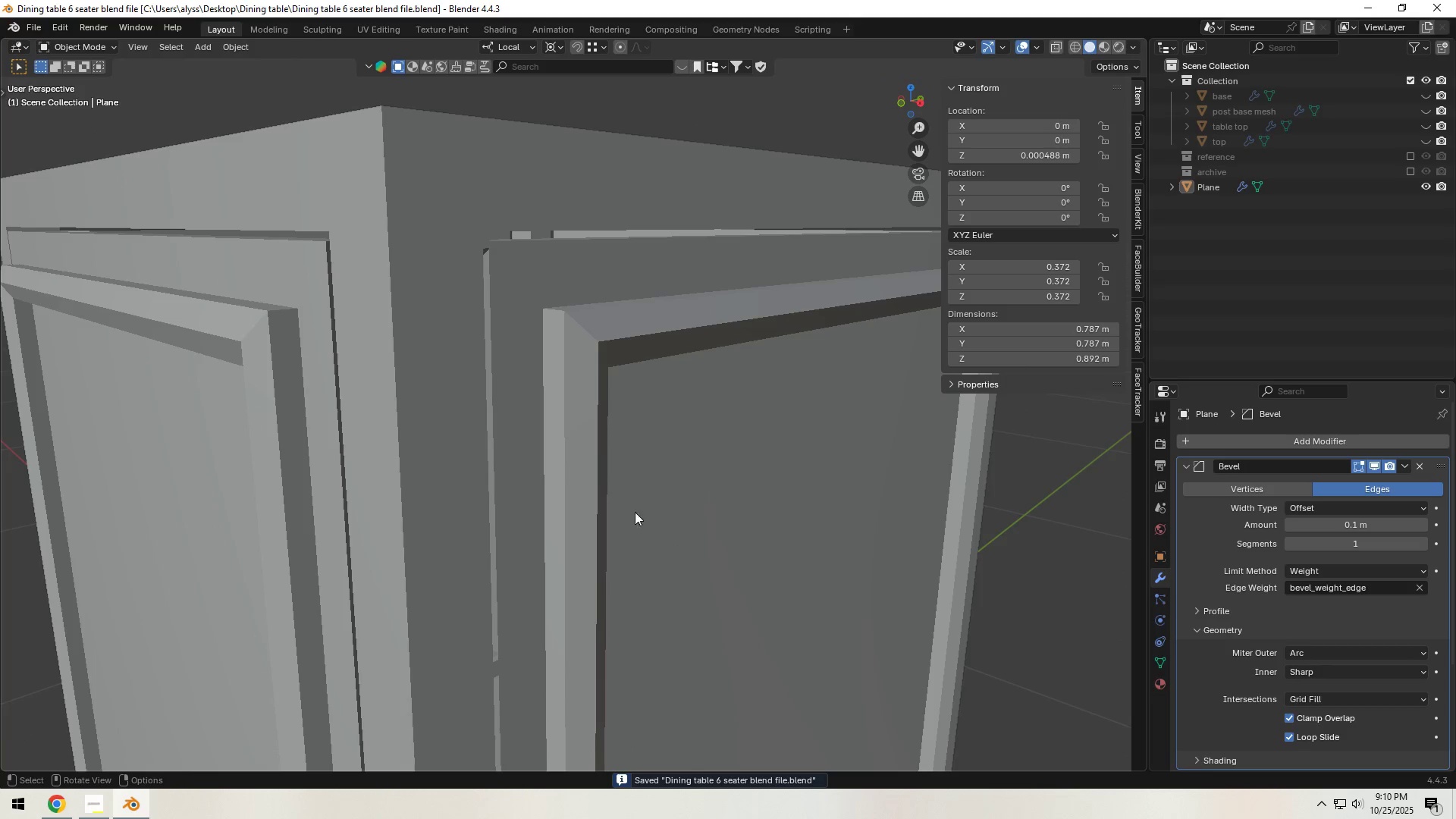 
key(Tab)
 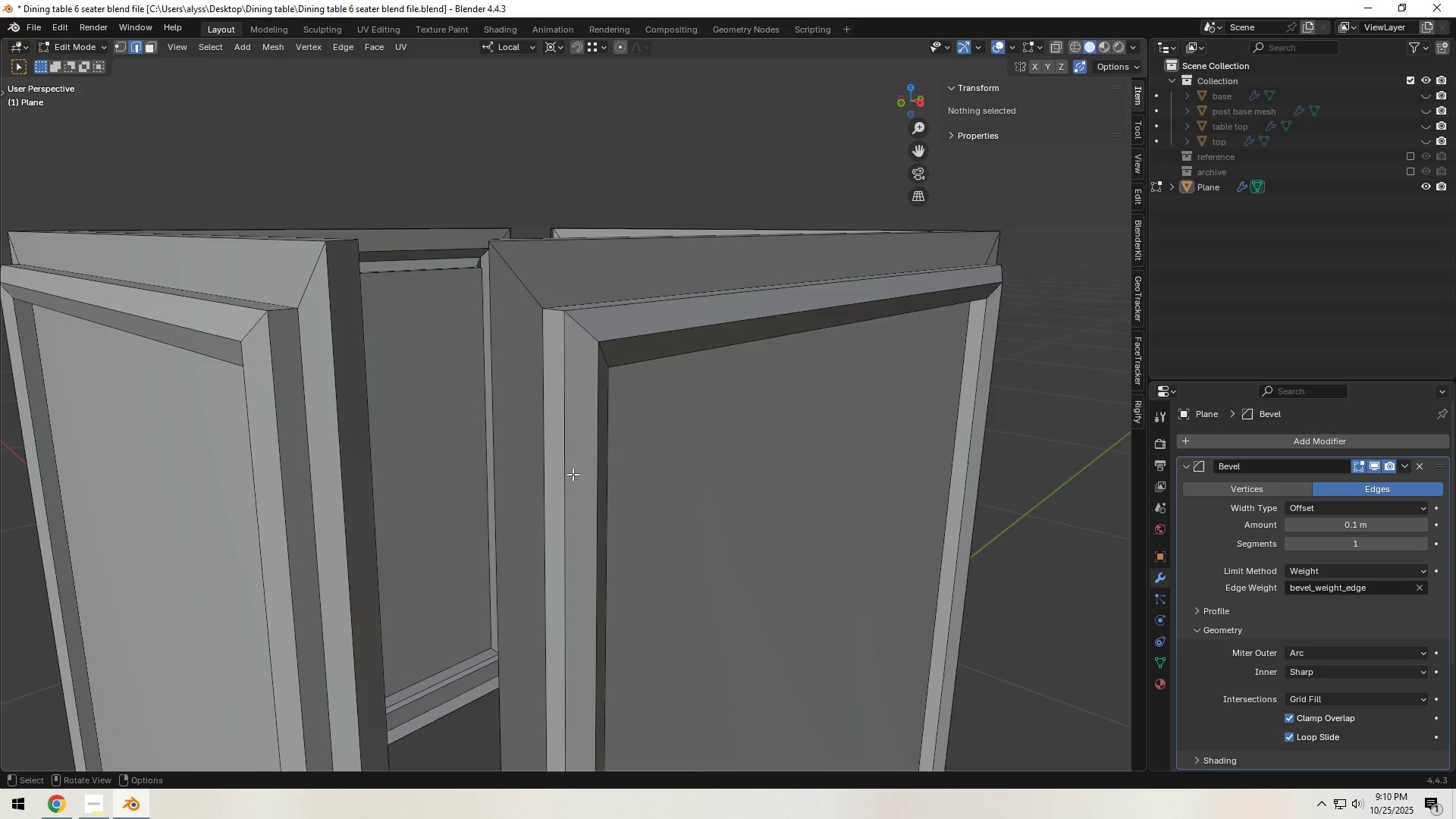 
hold_key(key=AltLeft, duration=1.5)
left_click([544, 453])
 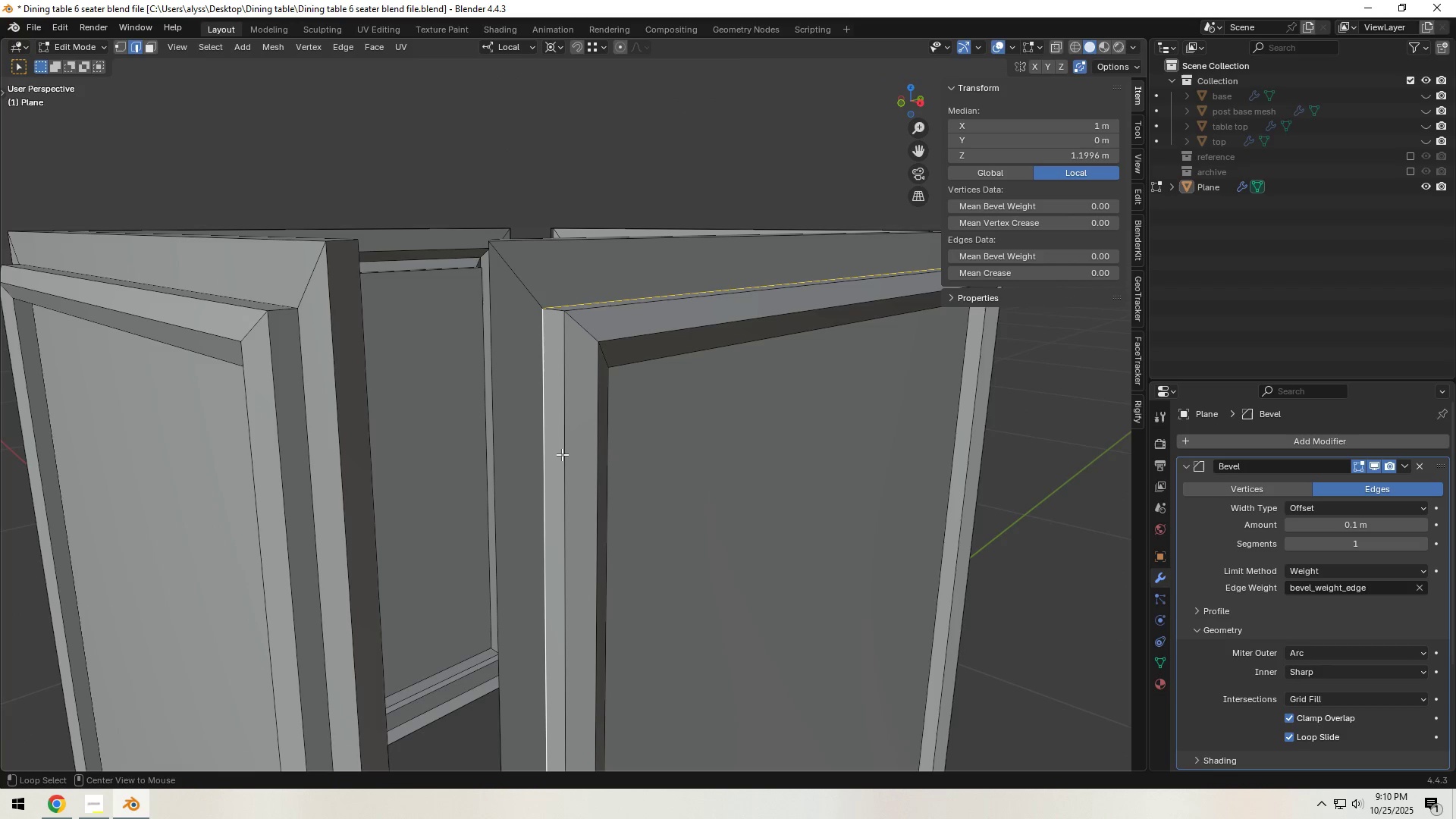 
hold_key(key=AltLeft, duration=1.63)
hold_key(key=ShiftLeft, duration=1.16)
left_click([566, 454])
 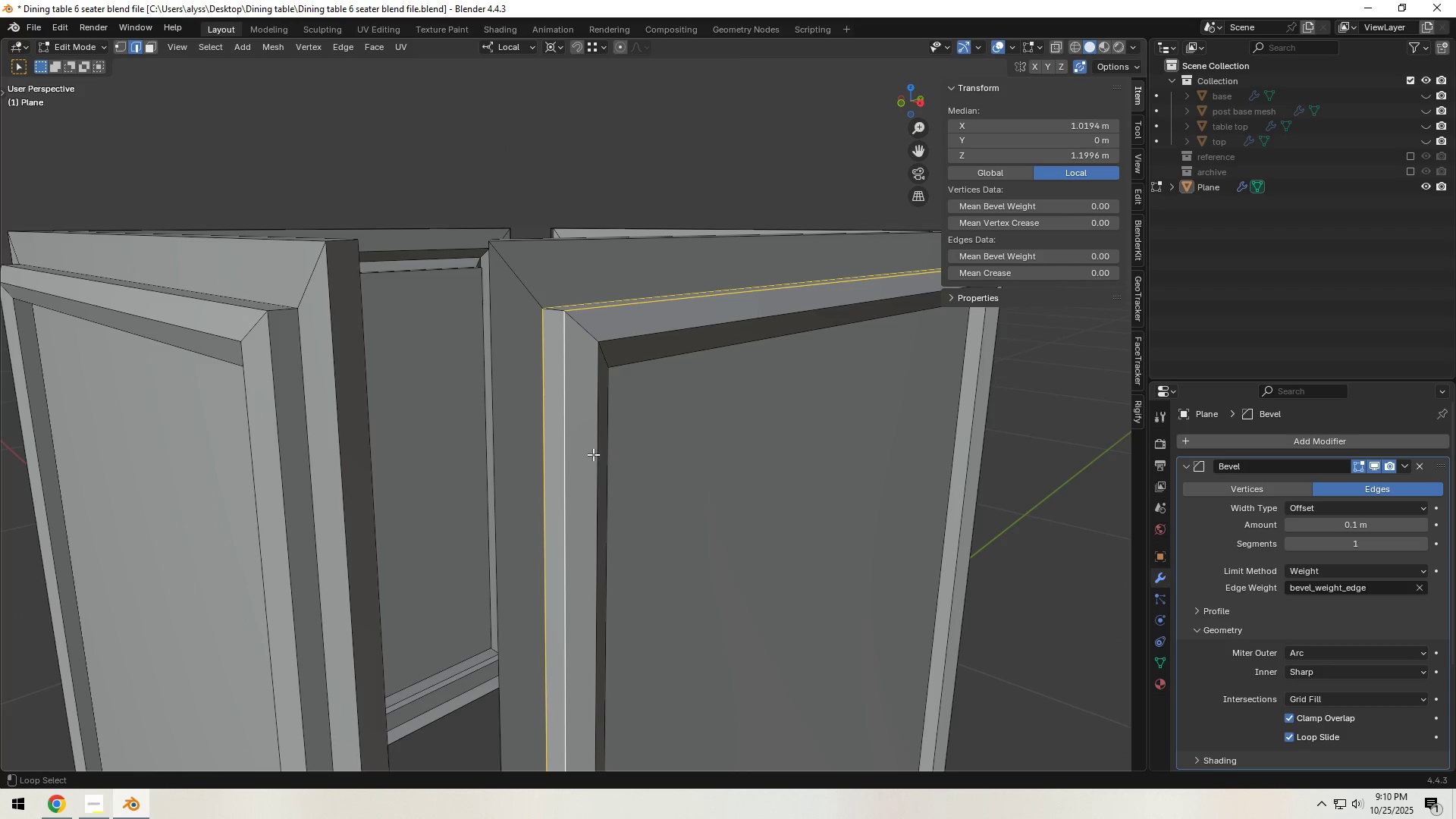 
left_click([597, 453])
 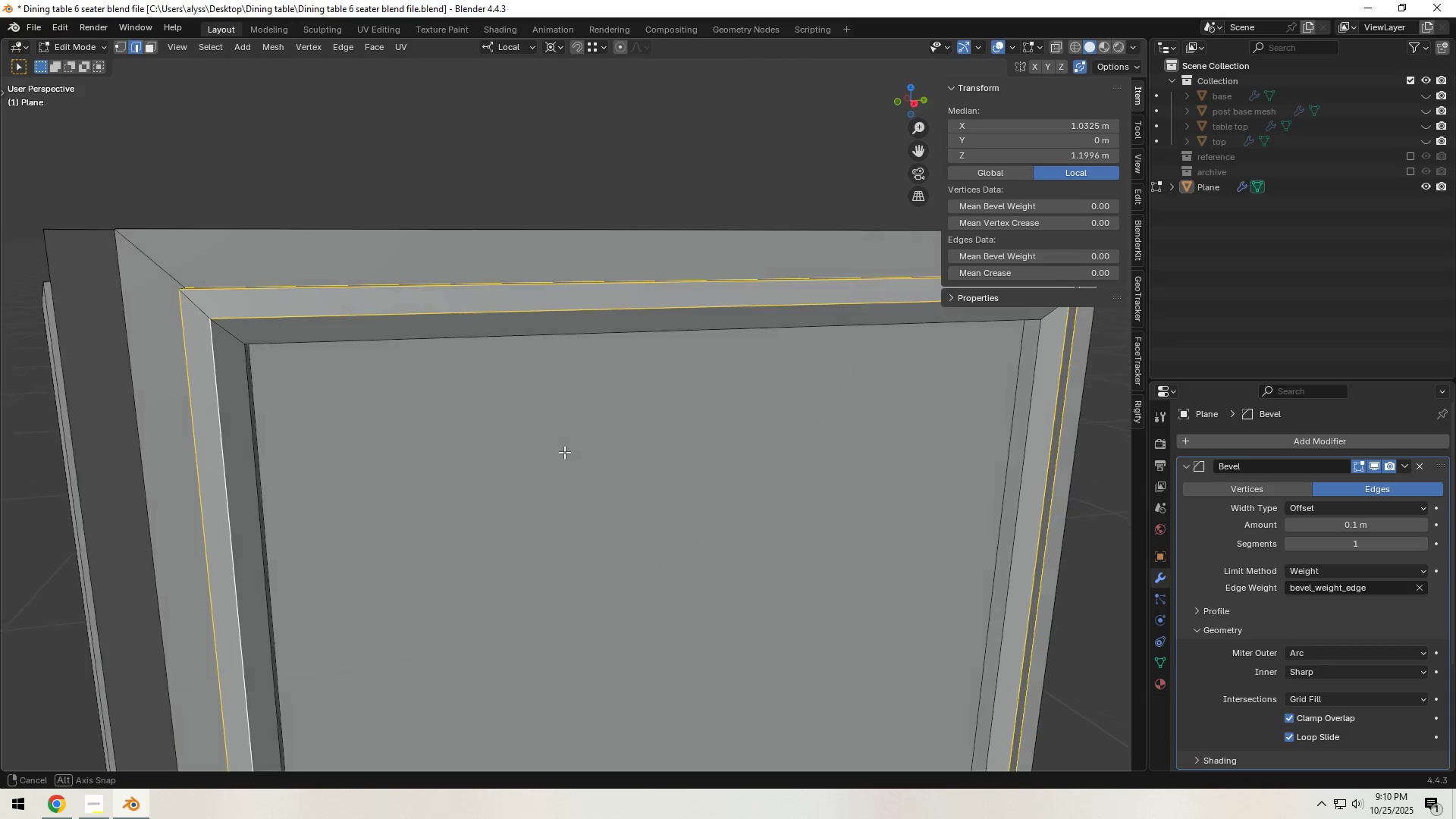 
hold_key(key=ShiftLeft, duration=1.62)
hold_key(key=AltLeft, duration=1.34)
left_click([266, 438])
 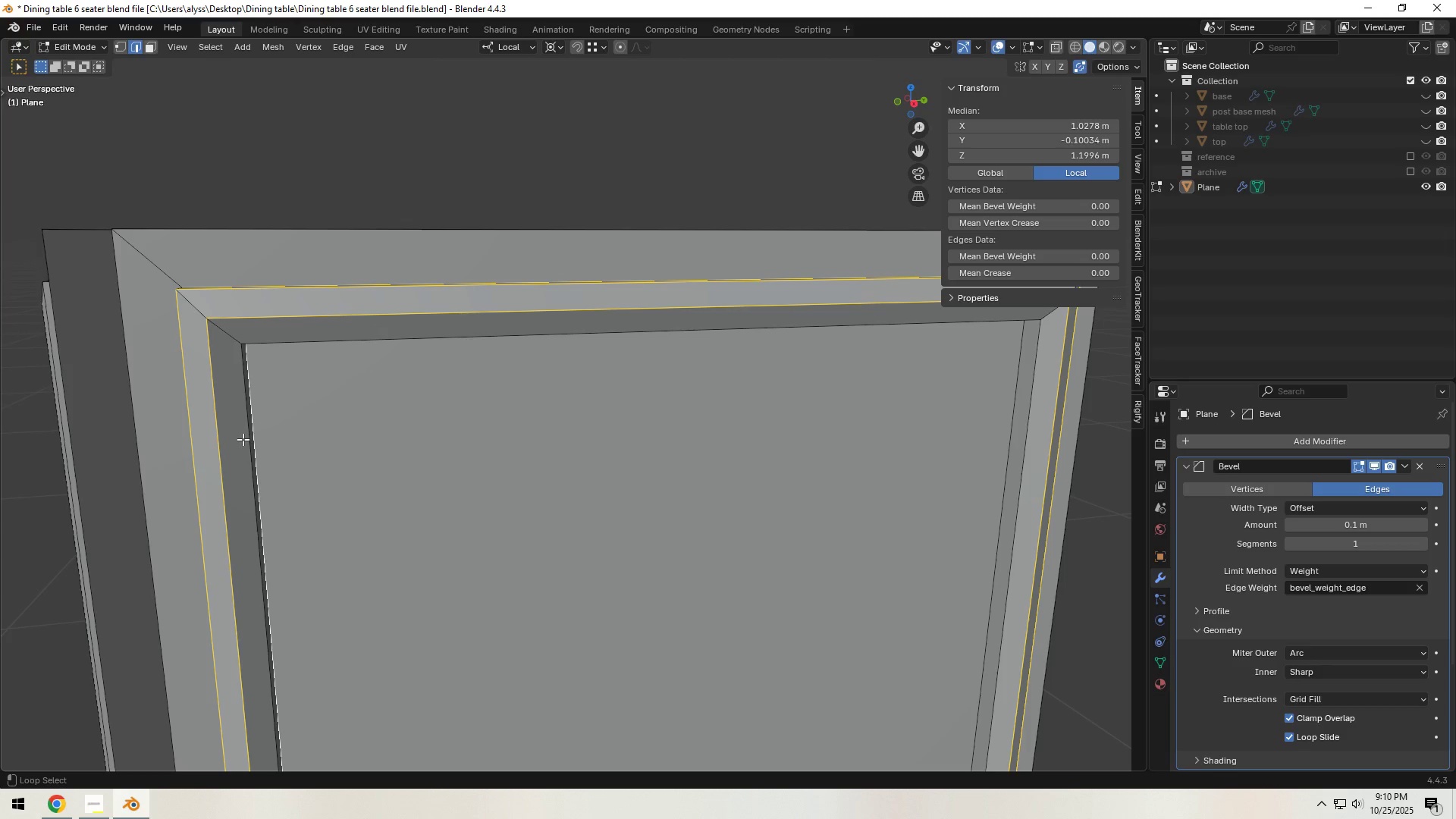 
left_click([243, 439])
 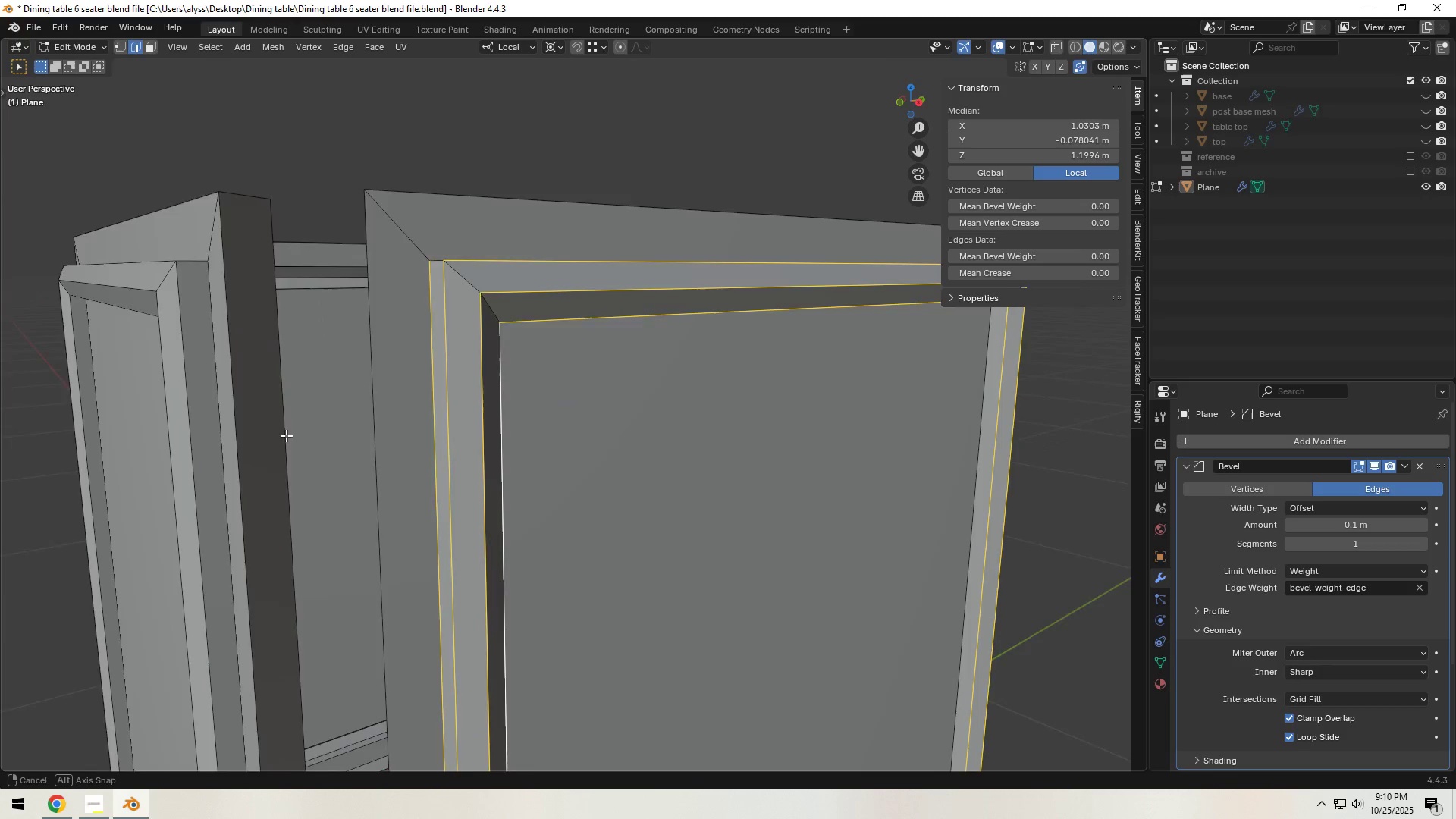 
hold_key(key=ShiftLeft, duration=1.91)
hold_key(key=AltLeft, duration=1.5)
left_click([533, 402])
 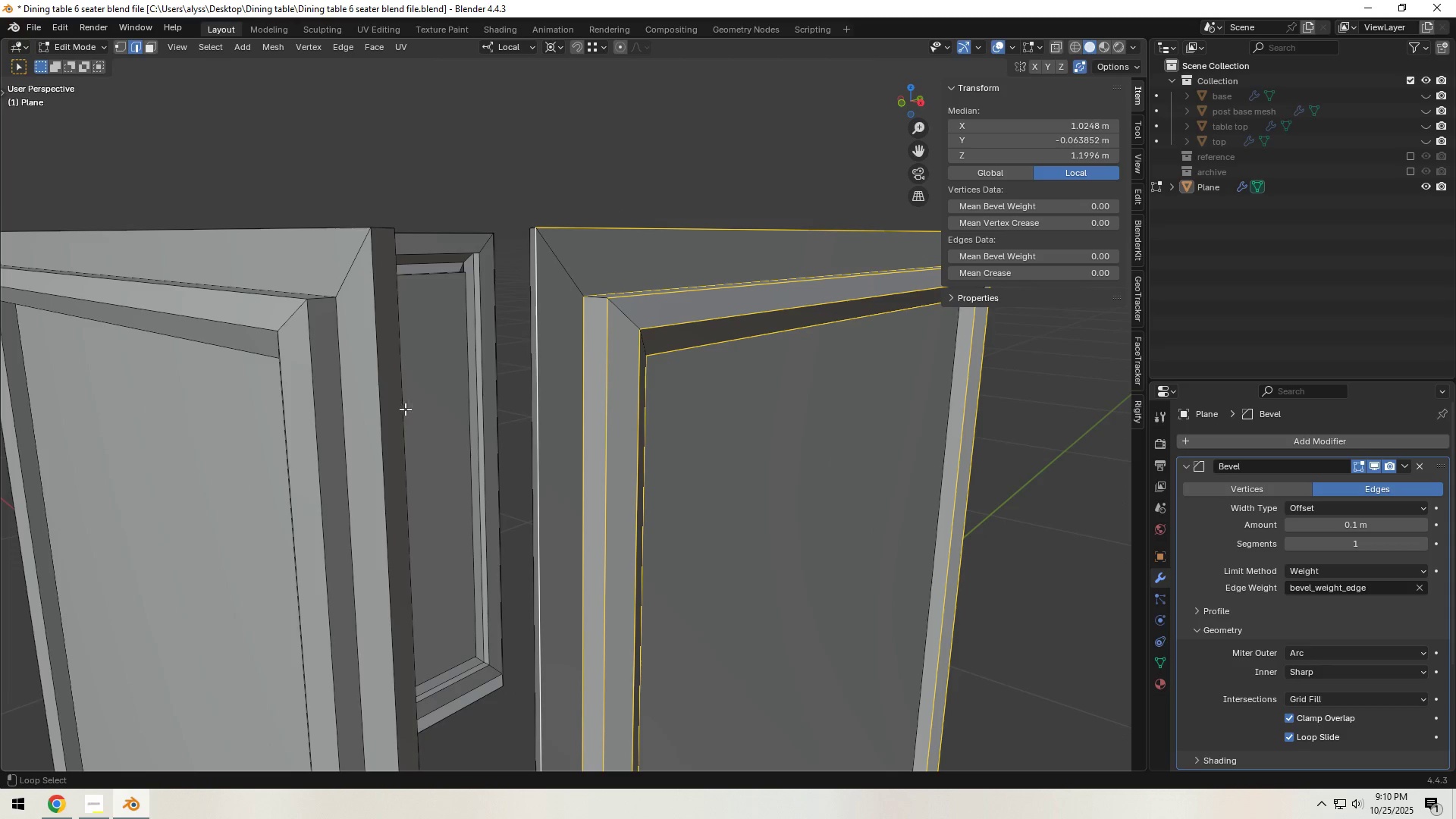 
key(Alt+Shift+AltLeft)
 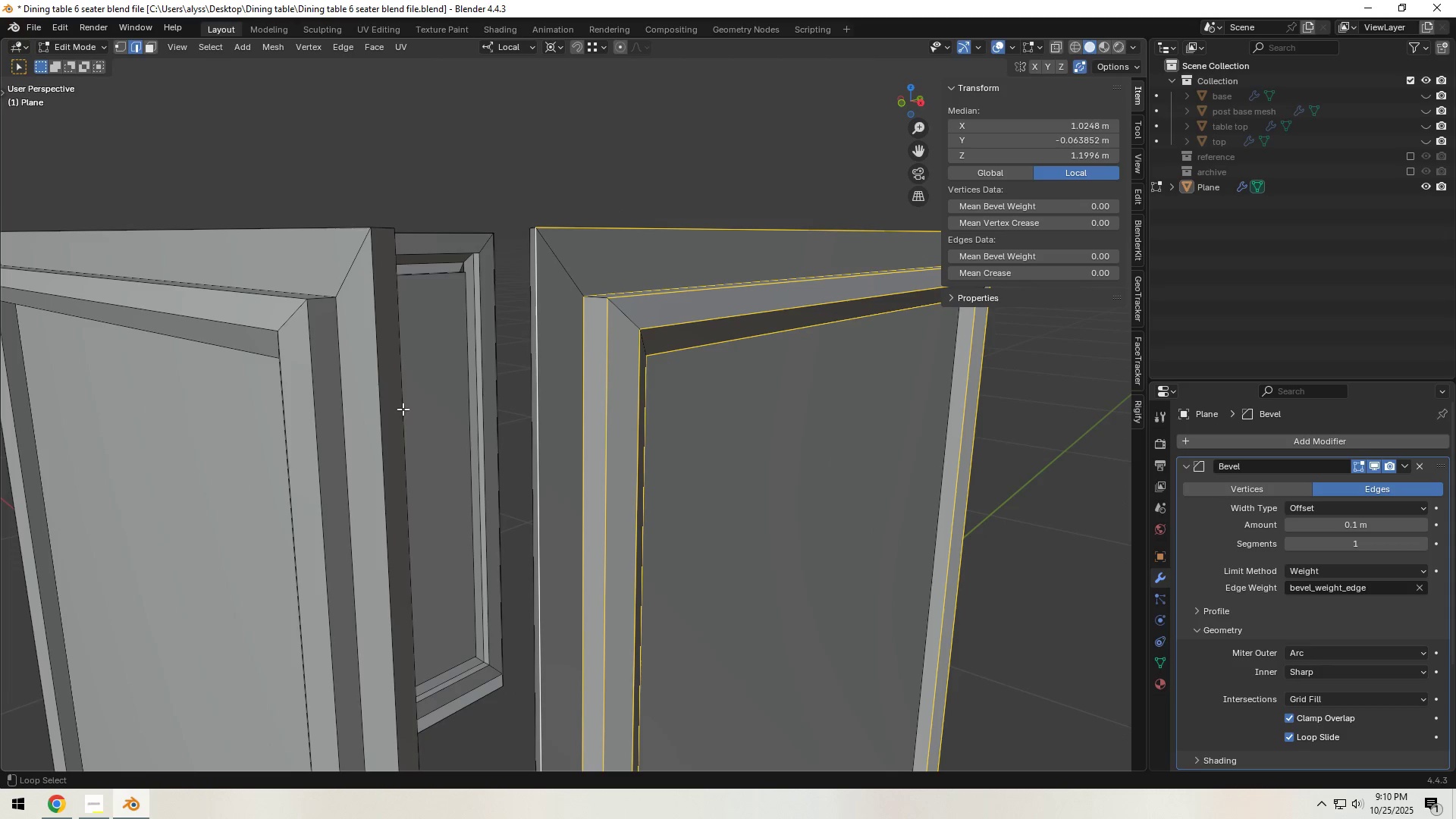 
key(Alt+Shift+AltLeft)
 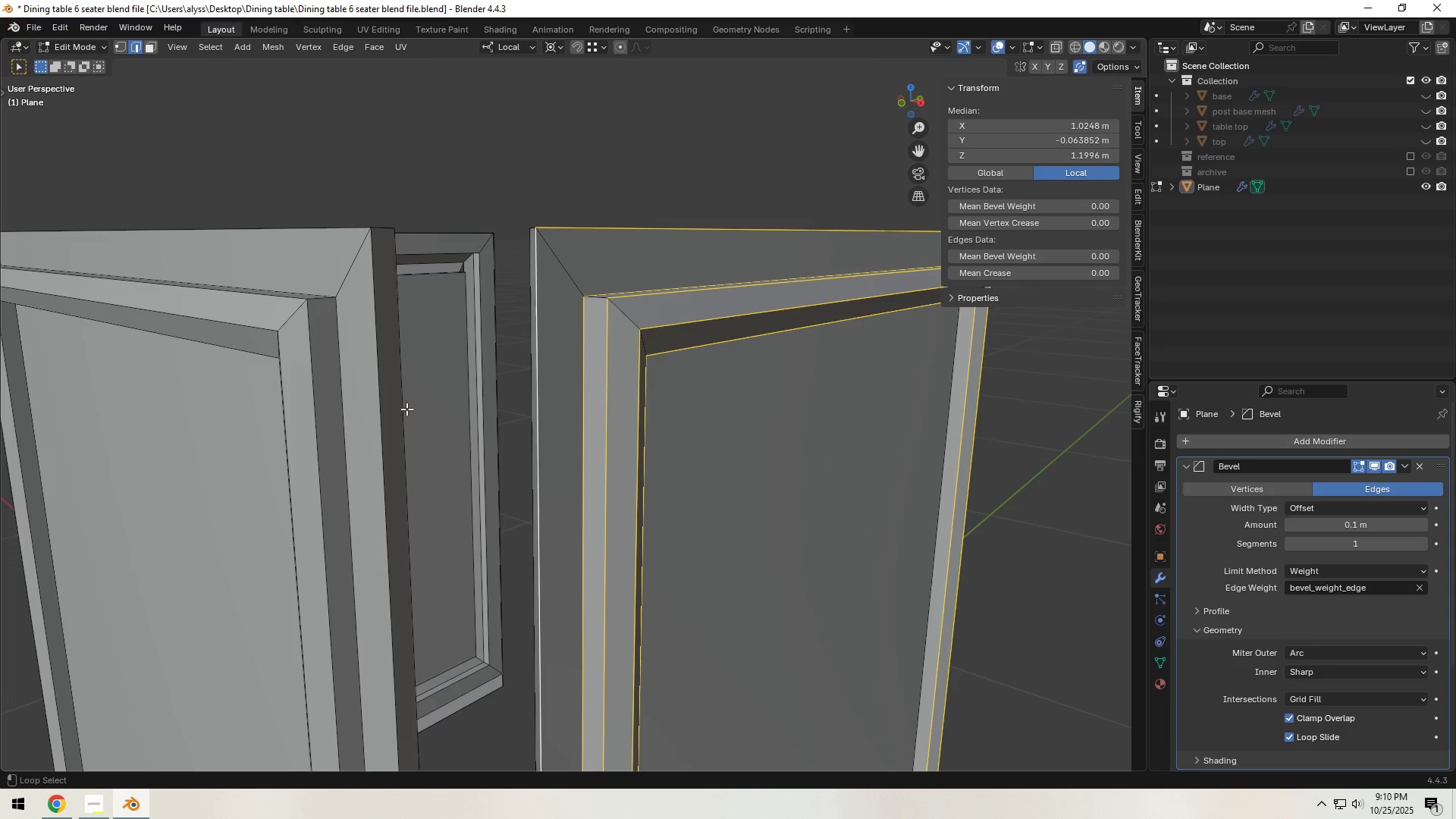 
key(Alt+Shift+AltLeft)
 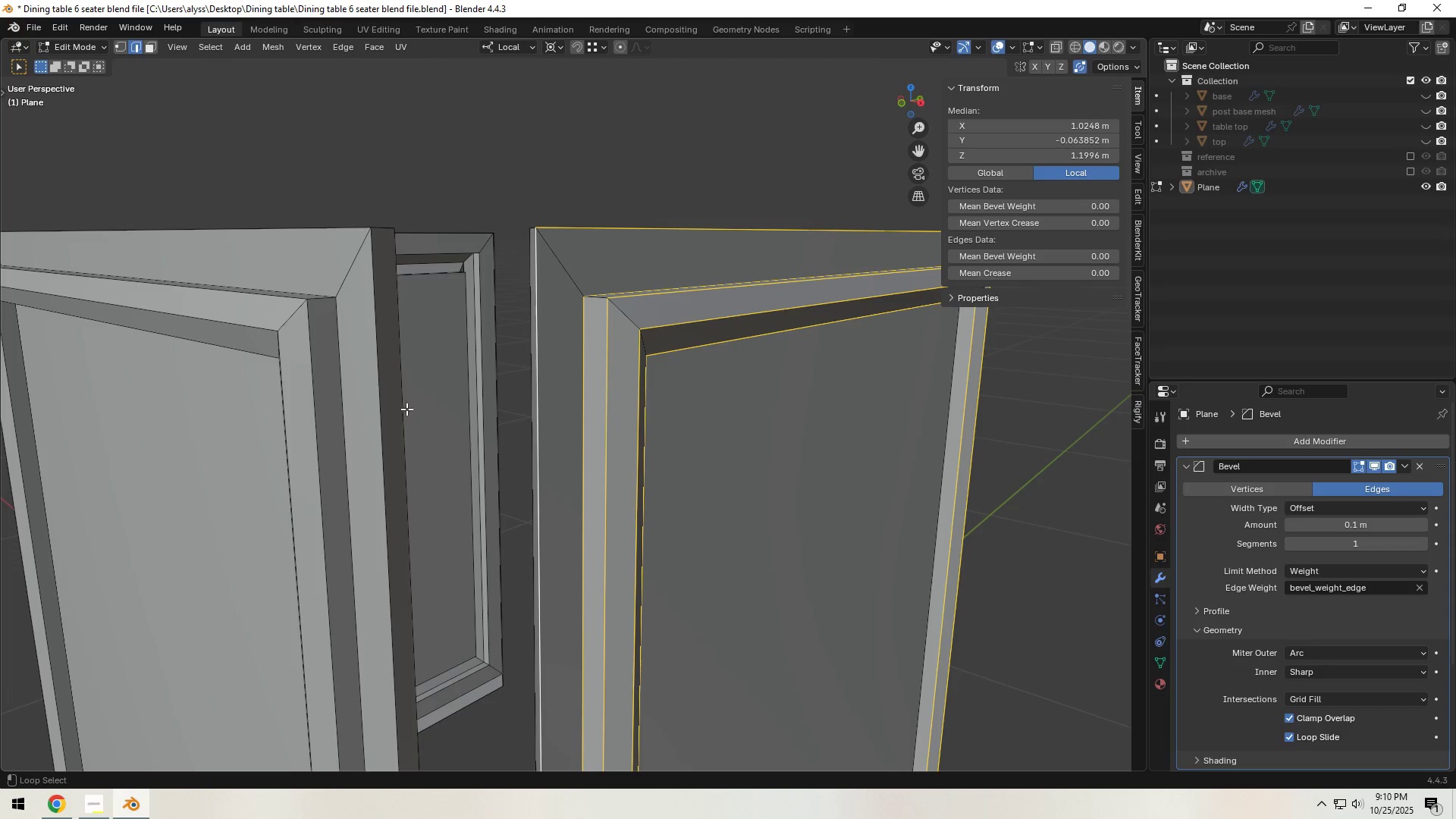 
key(Alt+Shift+AltLeft)
 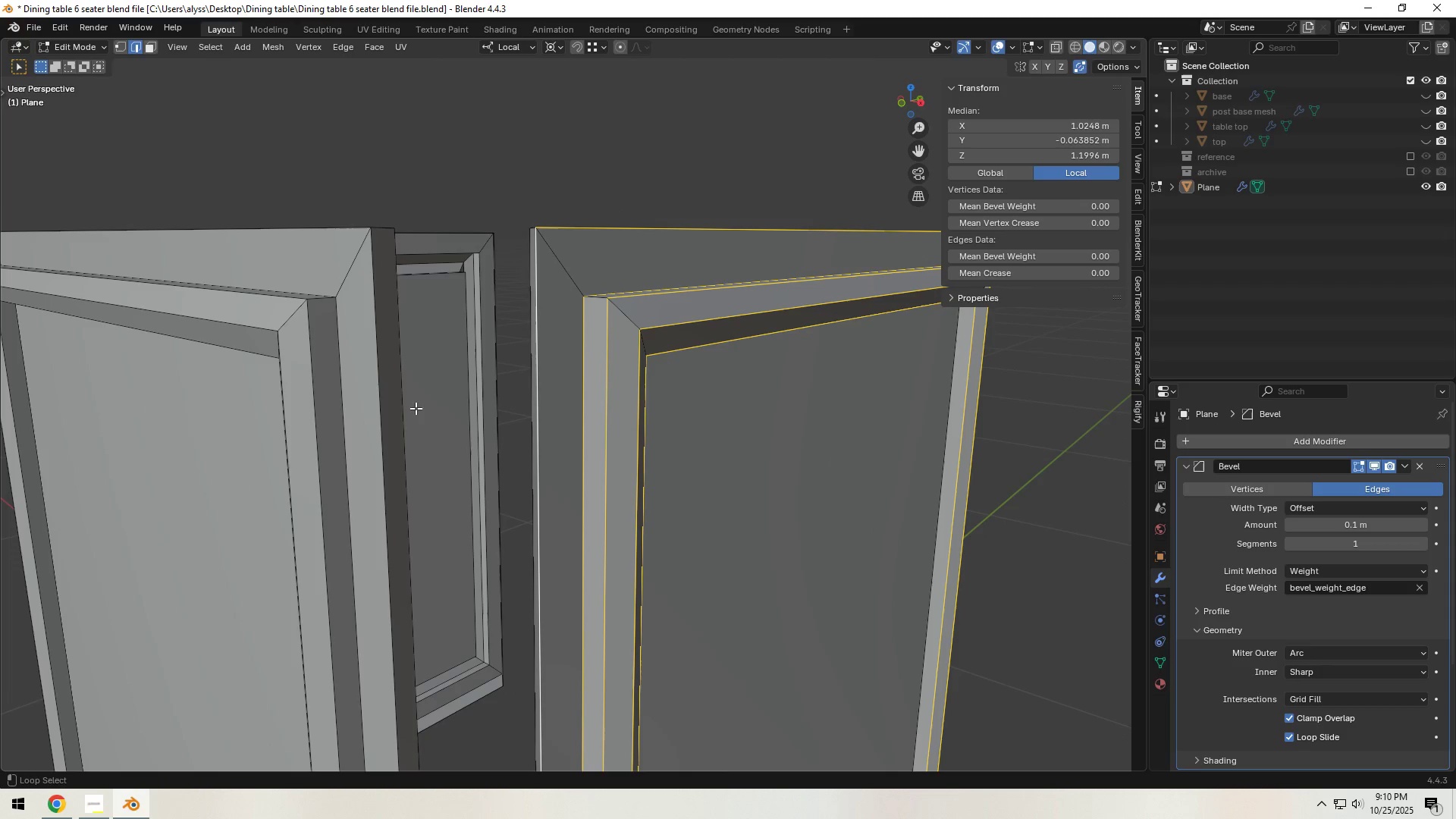 
key(Alt+Shift+AltLeft)
 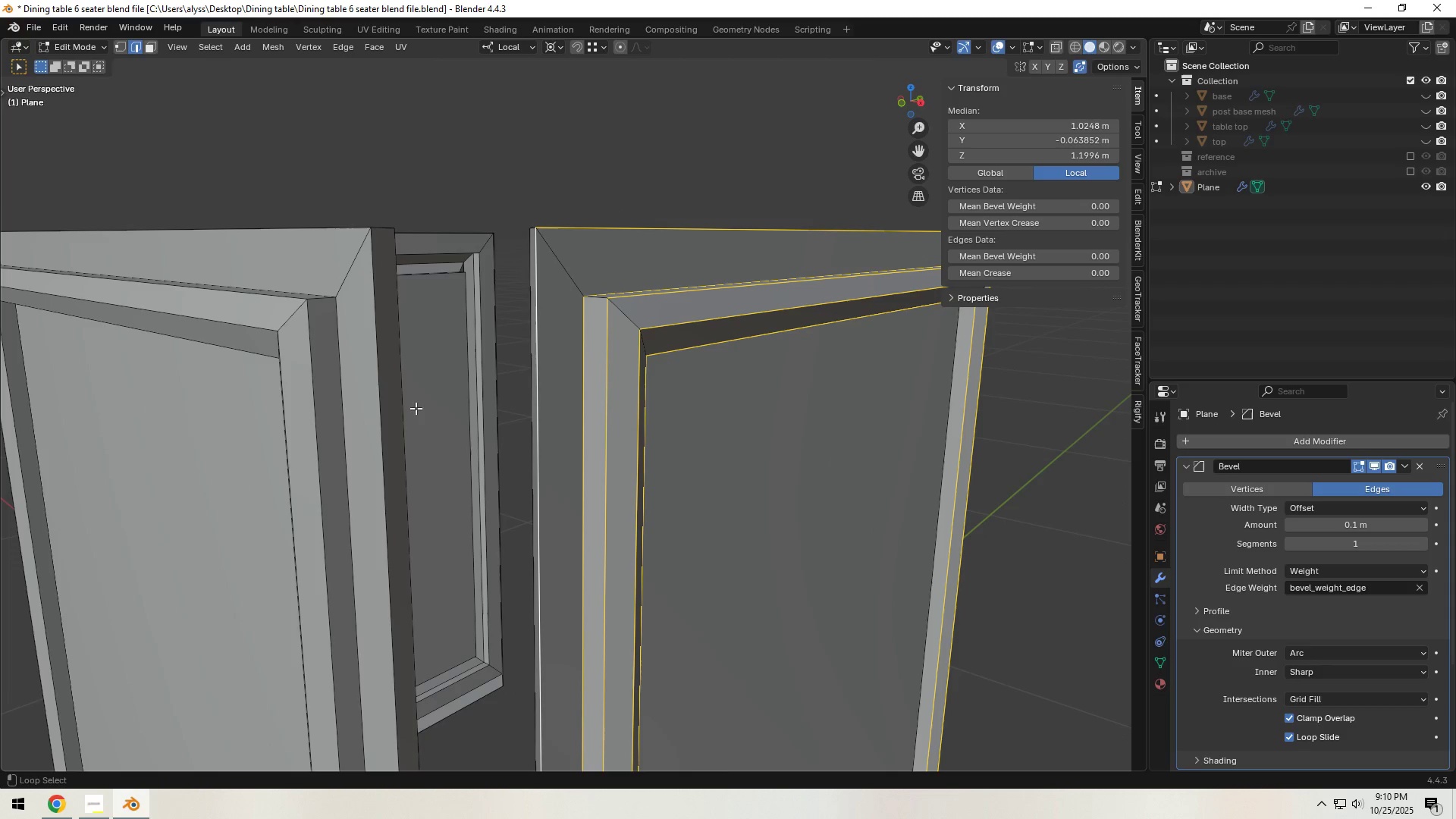 
key(Alt+Shift+AltLeft)
 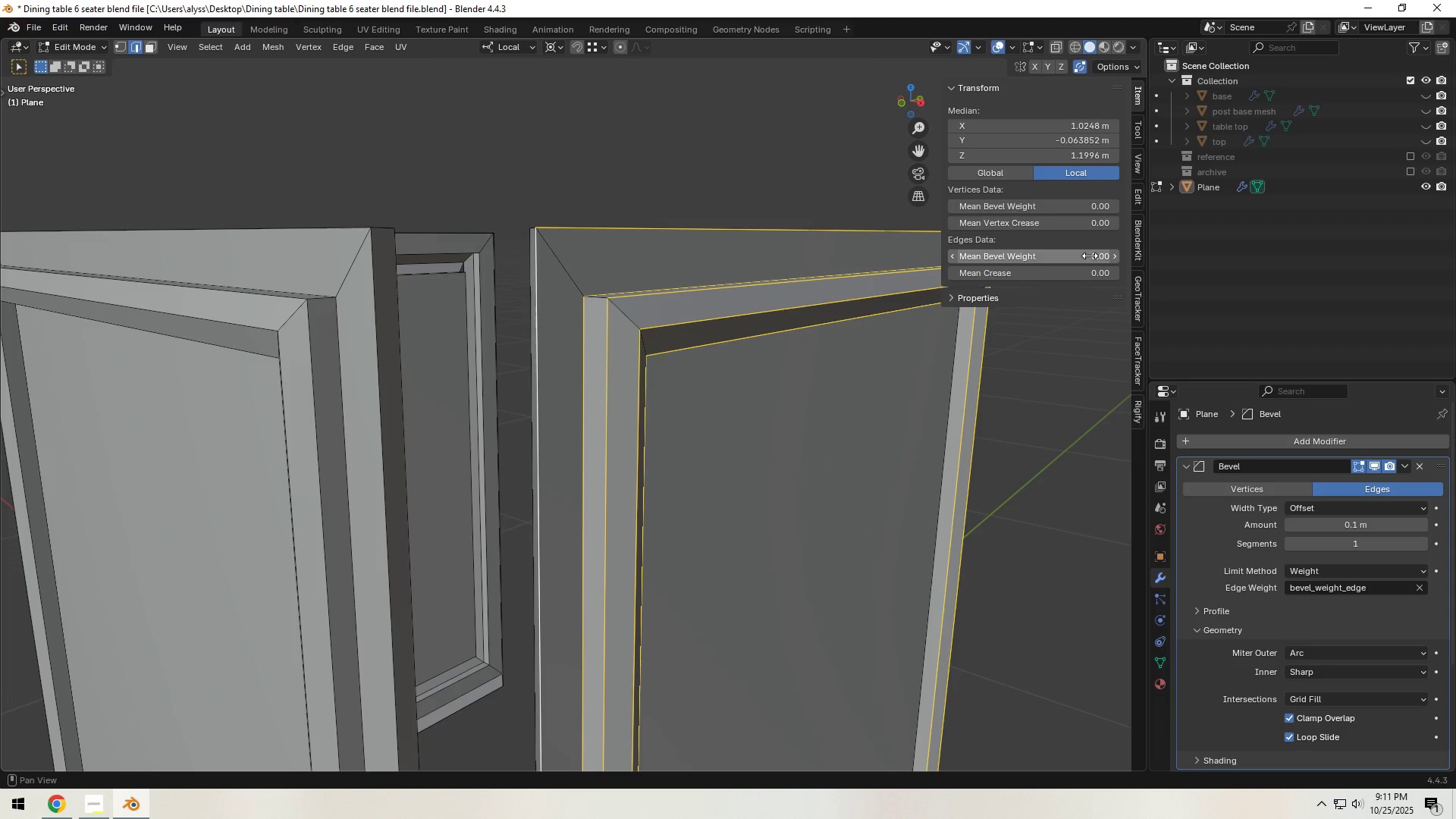 
left_click([1090, 256])
 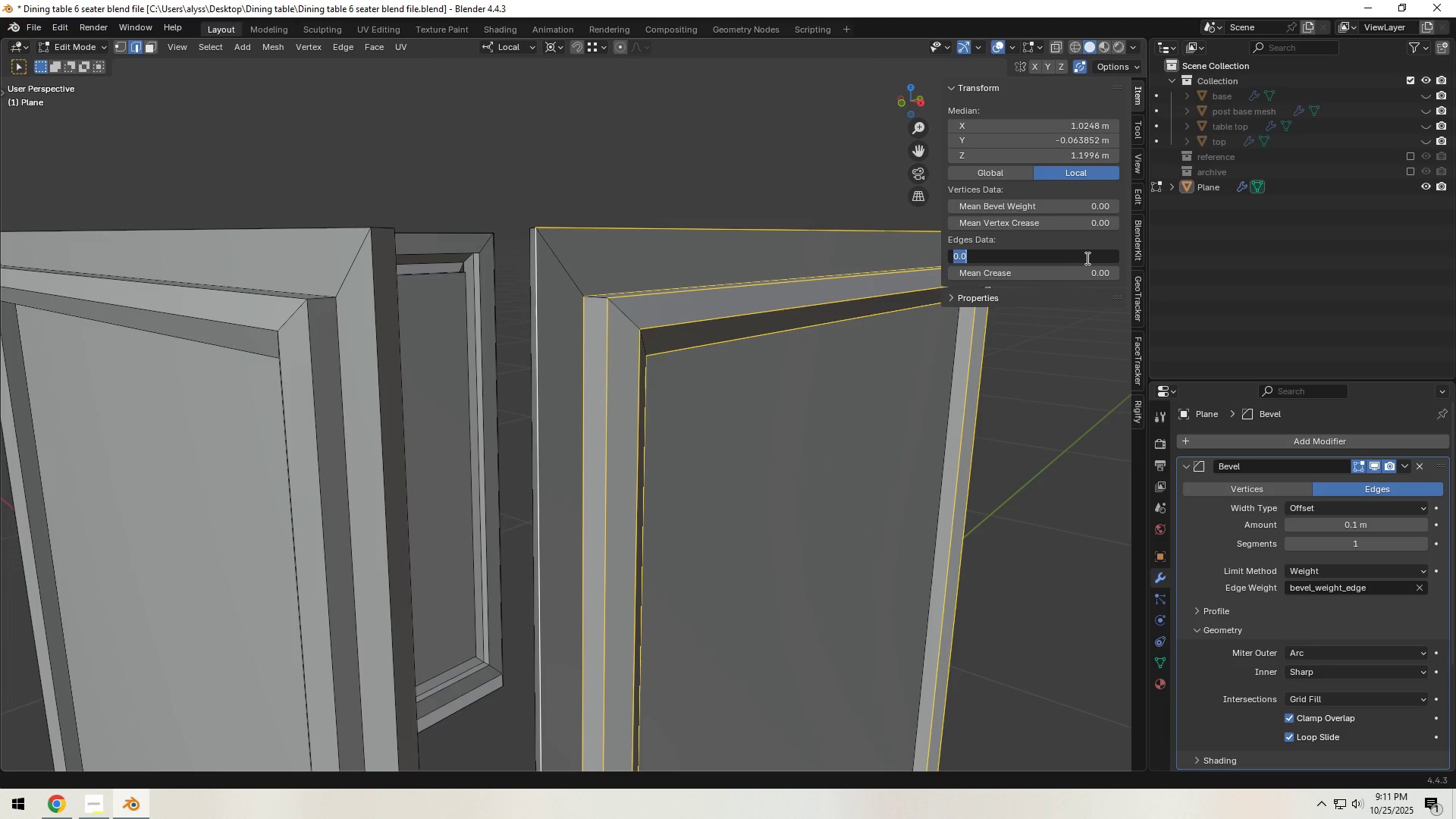 
key(NumpadDecimal)
 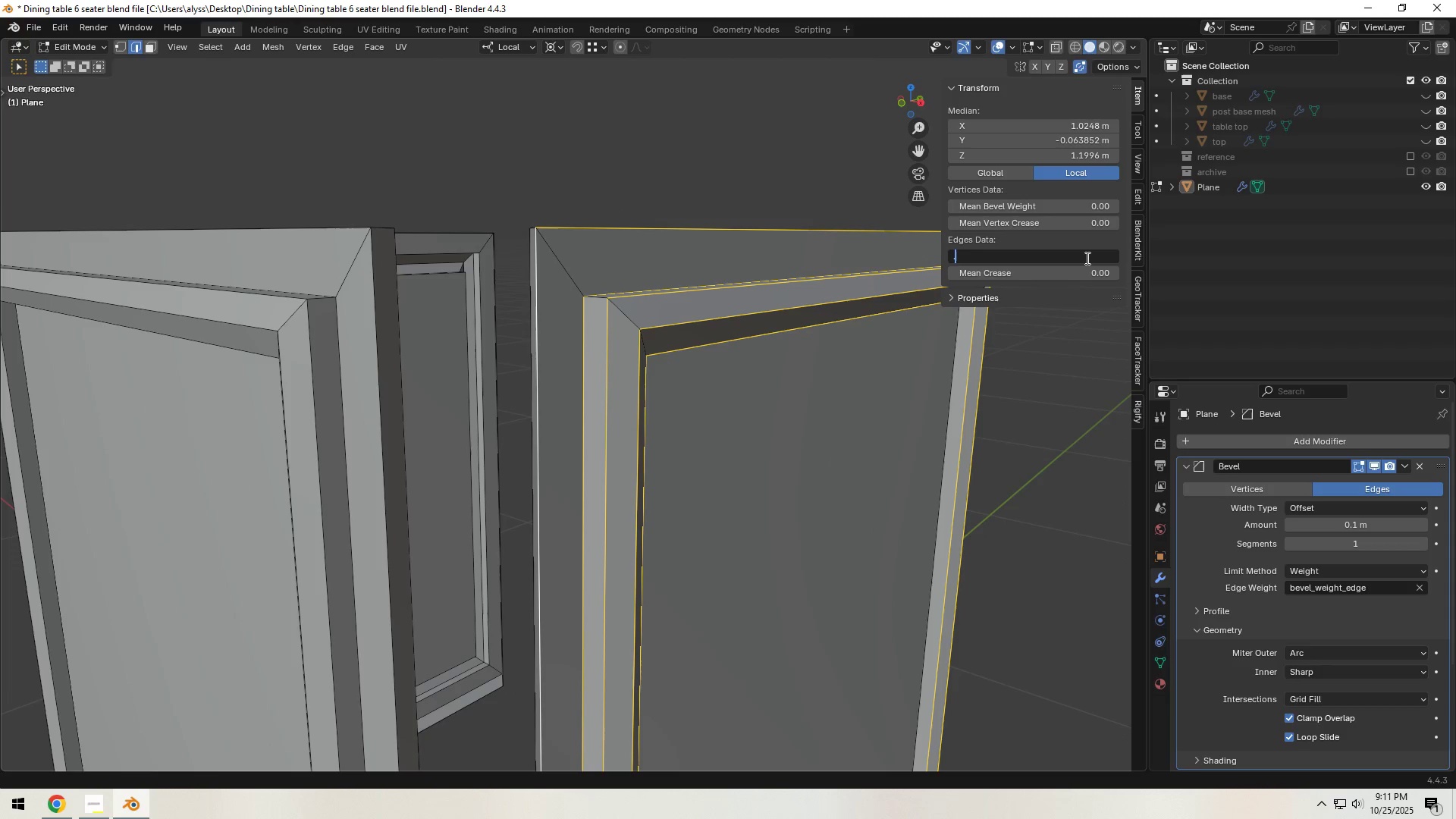 
key(Numpad4)
 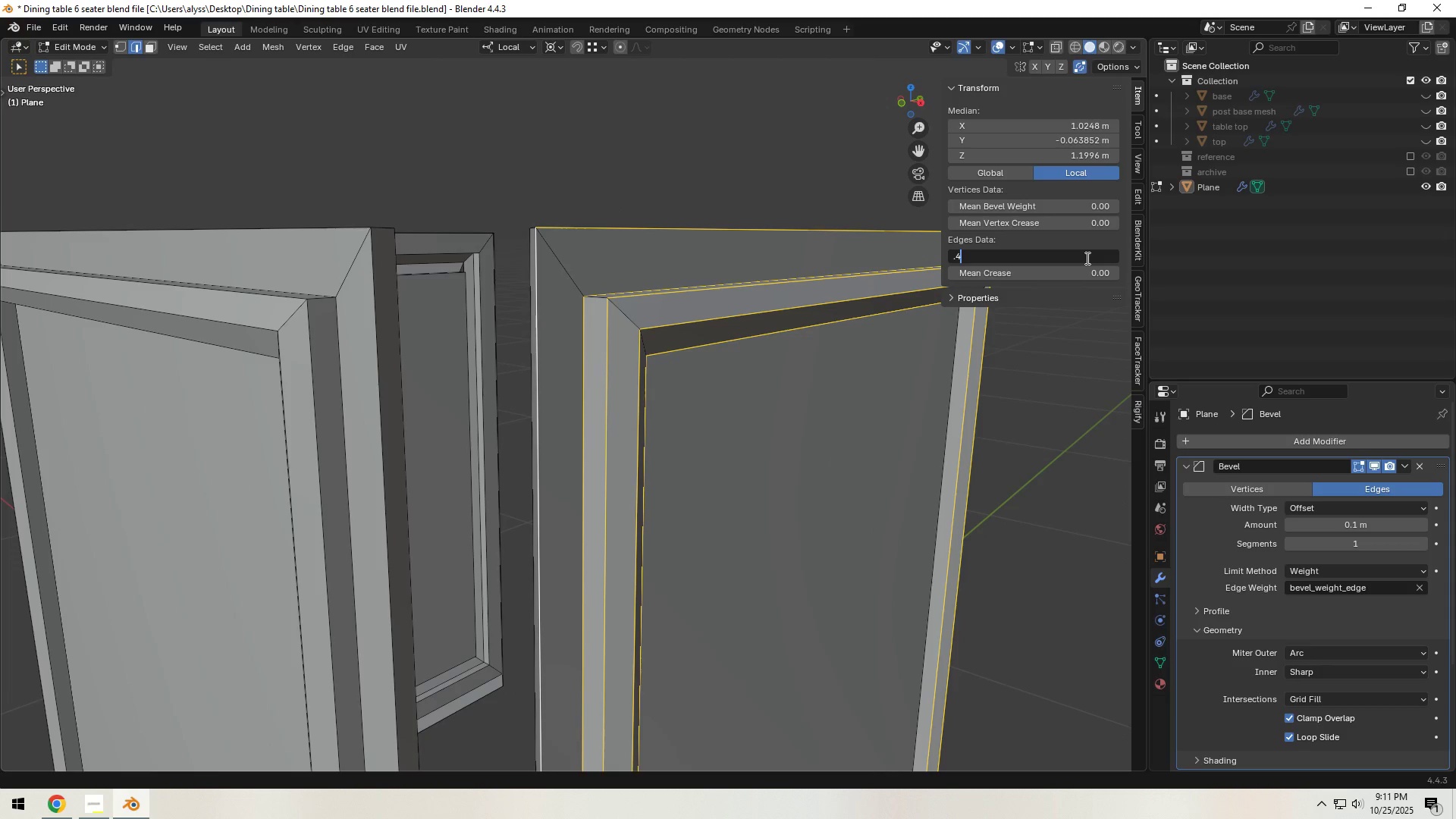 
key(NumpadEnter)
 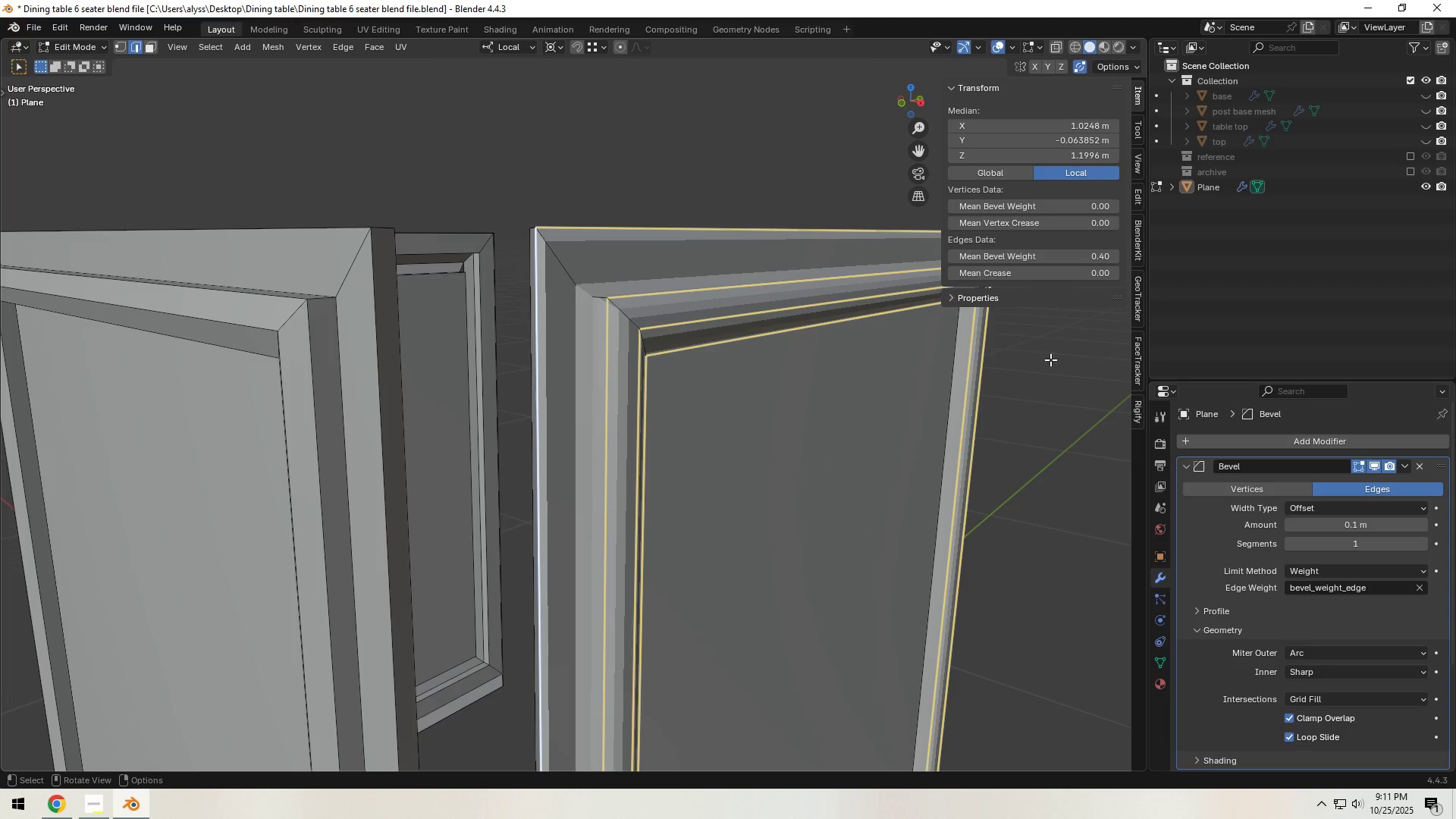 
left_click([1056, 375])
 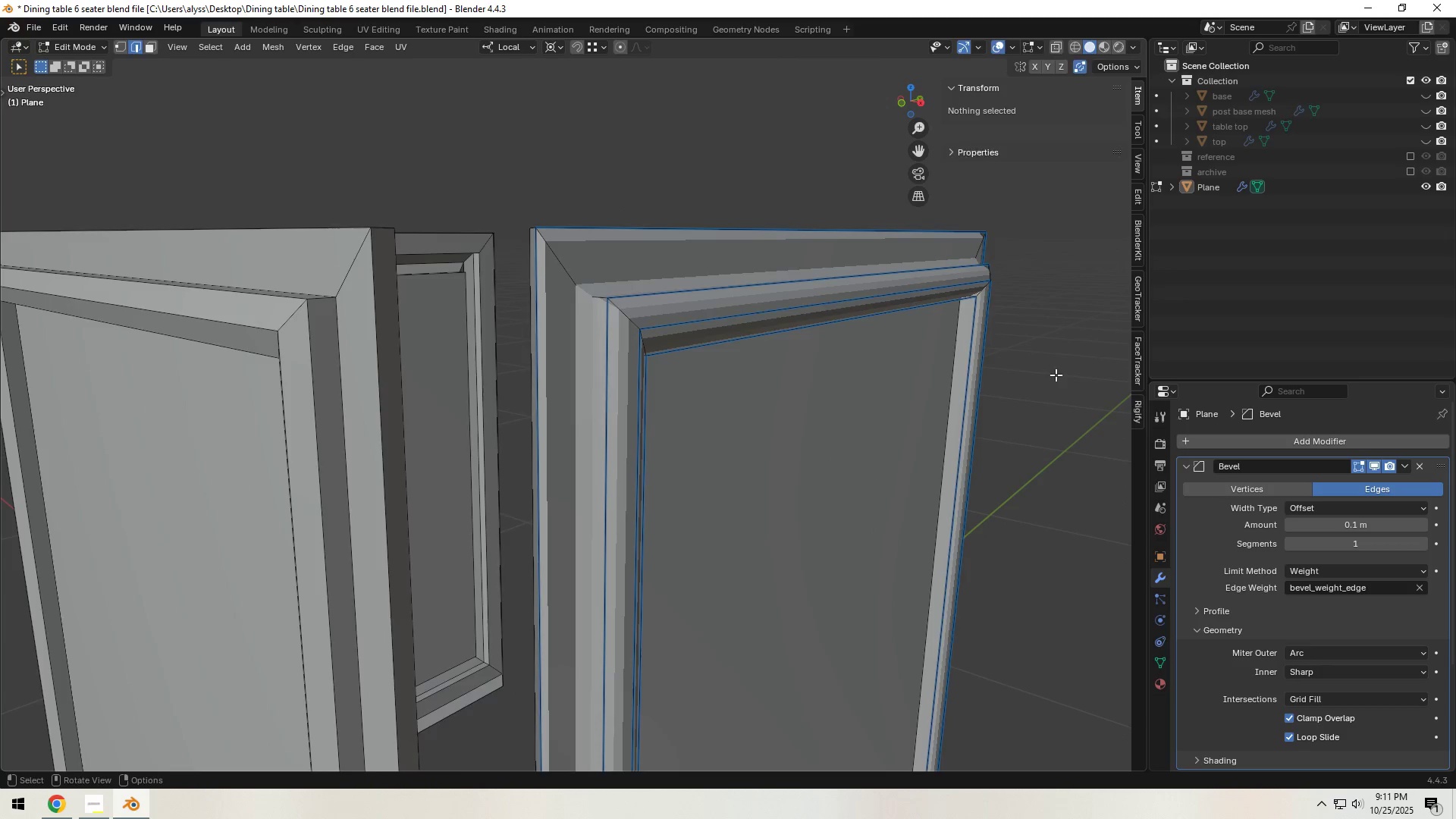 
key(Tab)
 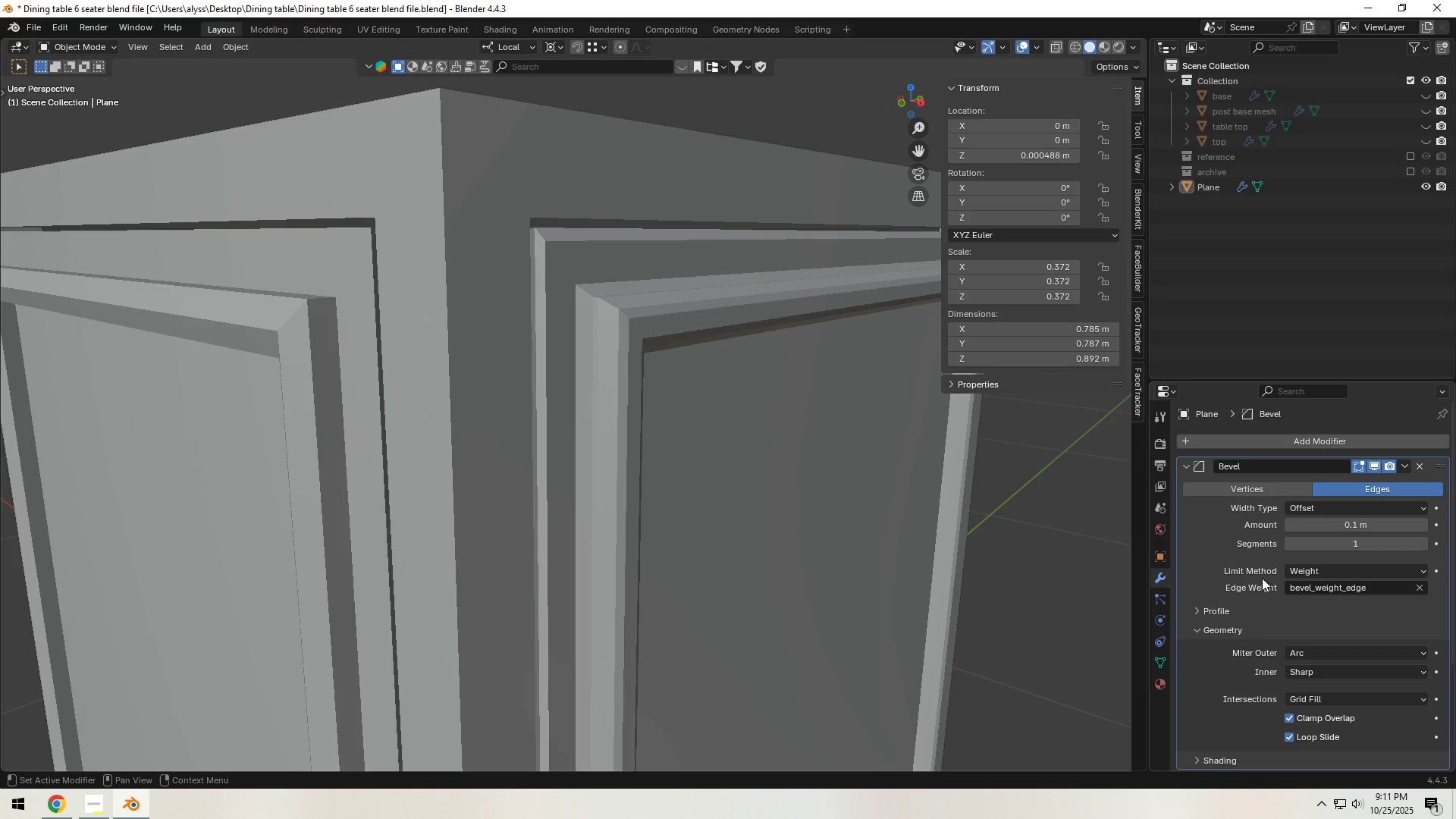 
scroll: coordinate [799, 542], scroll_direction: down, amount: 9.0
 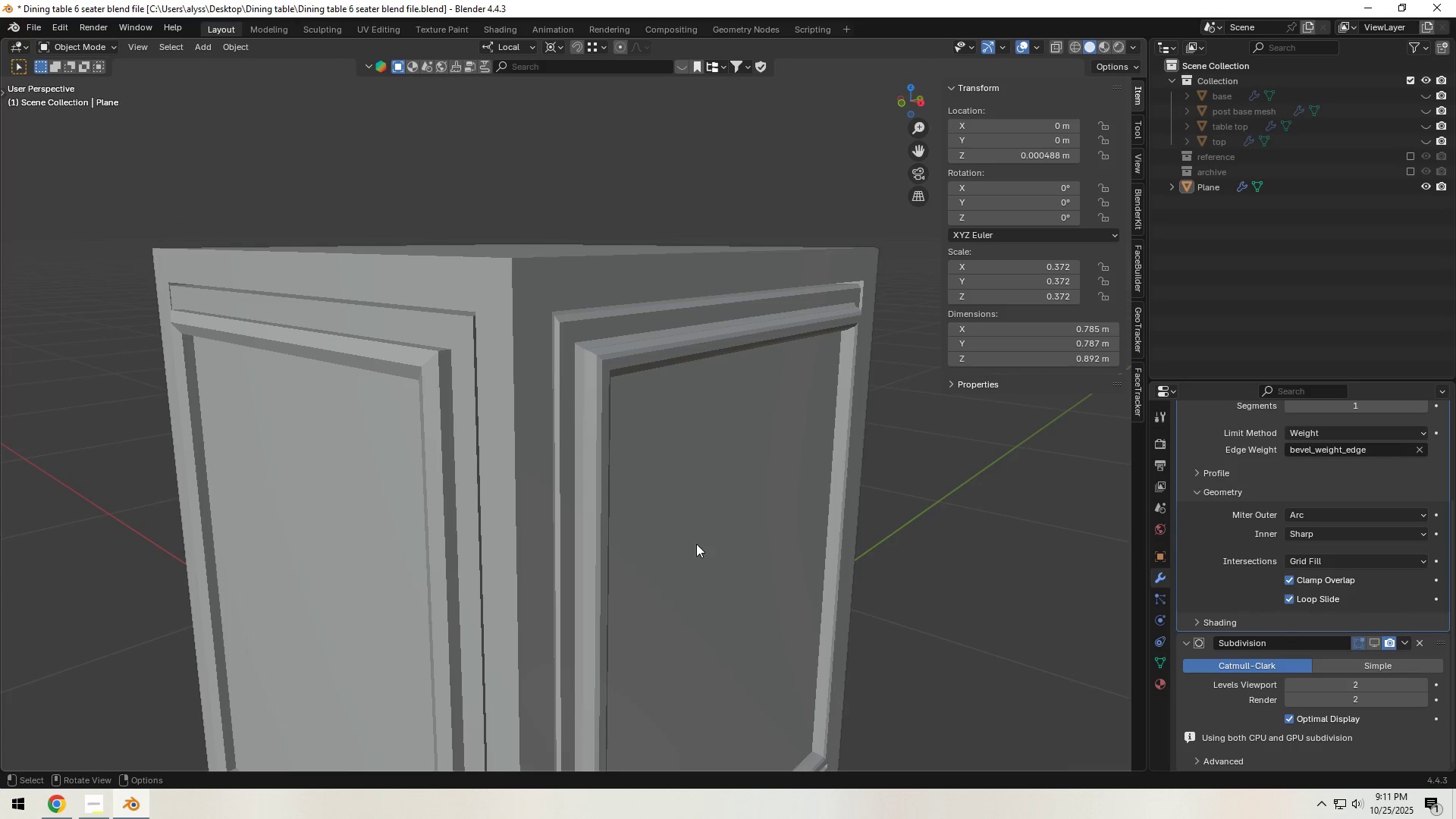 
left_click([696, 544])
 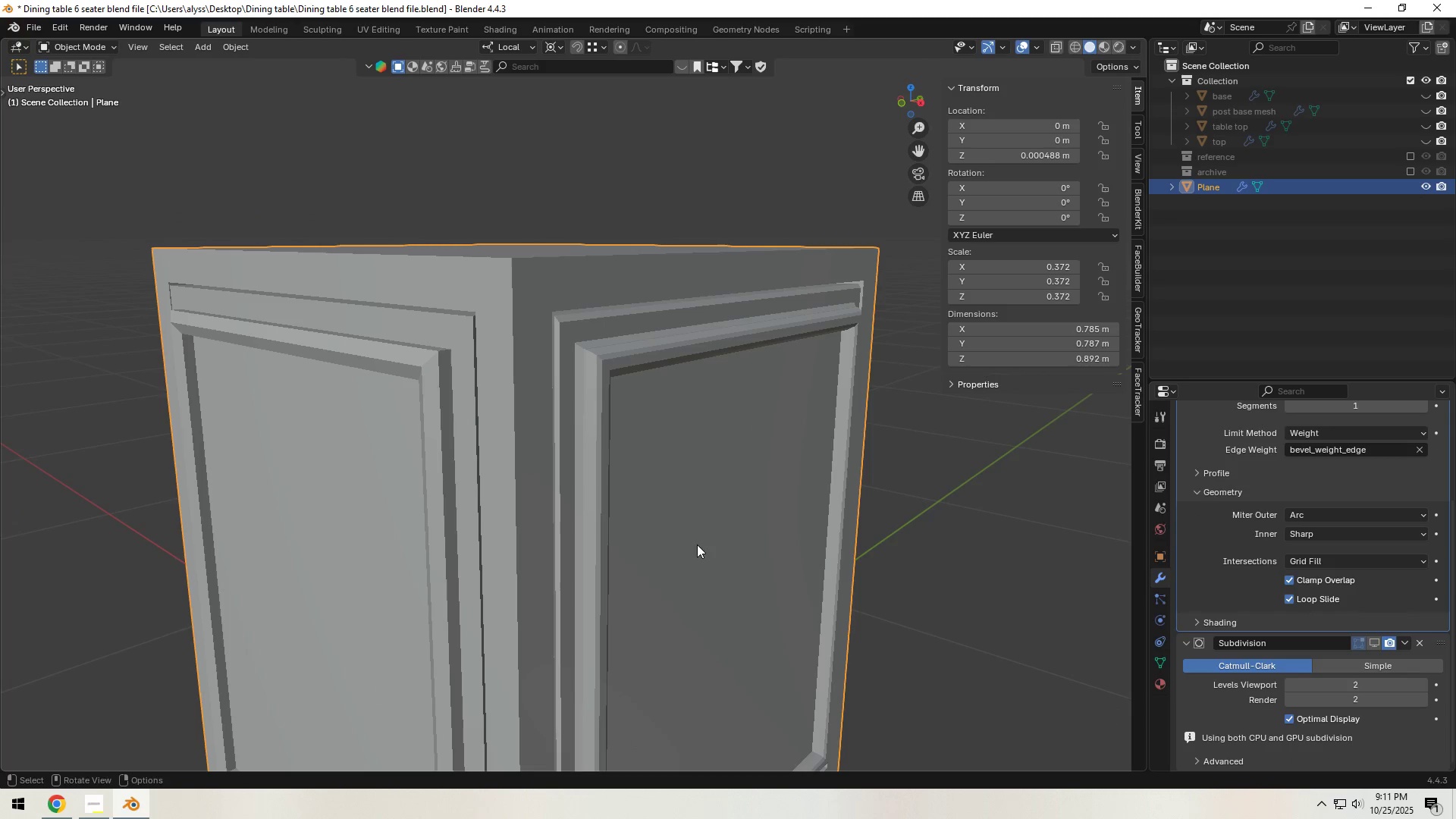 
key(Control+A)
 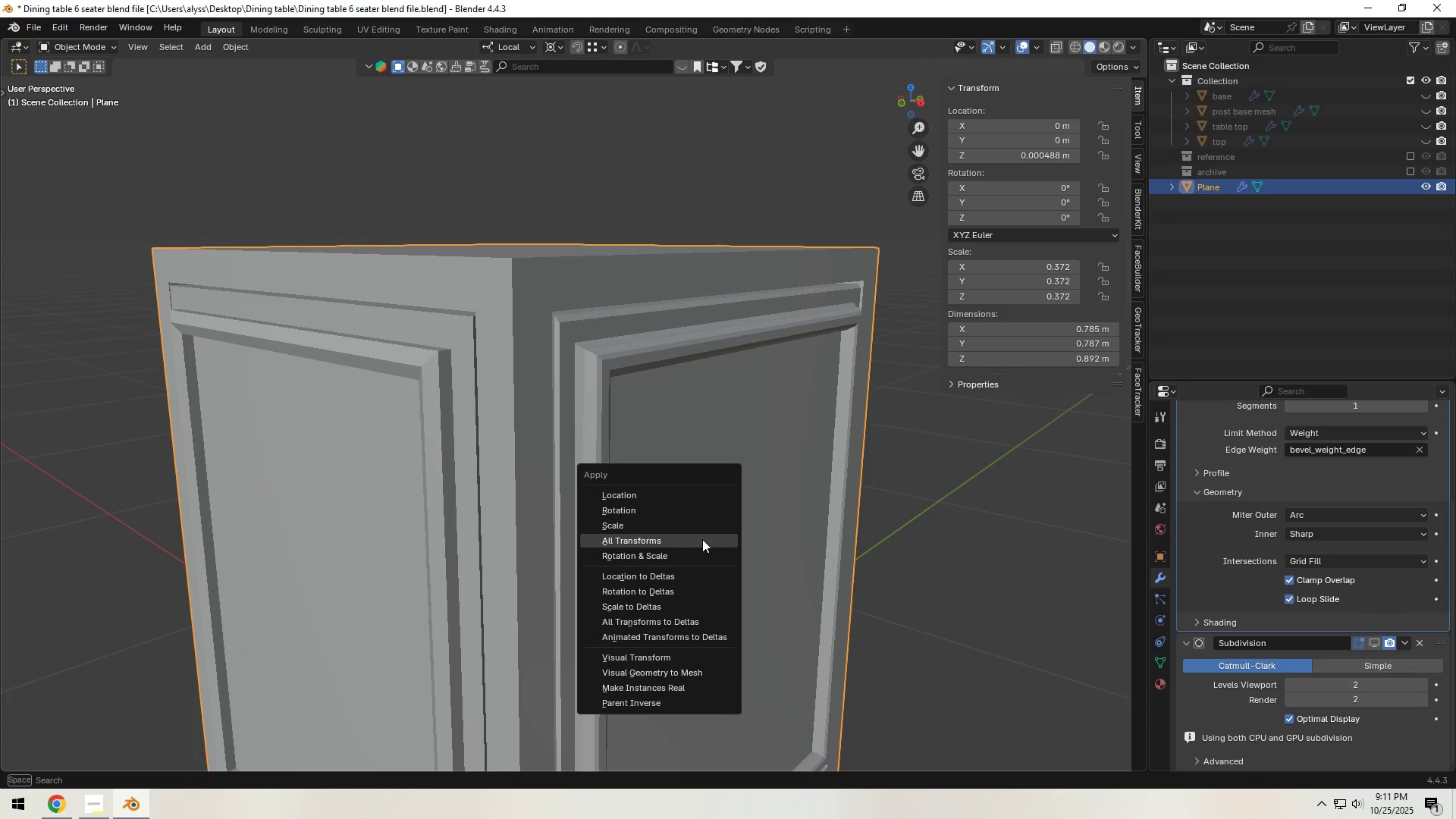 
left_click([702, 539])
 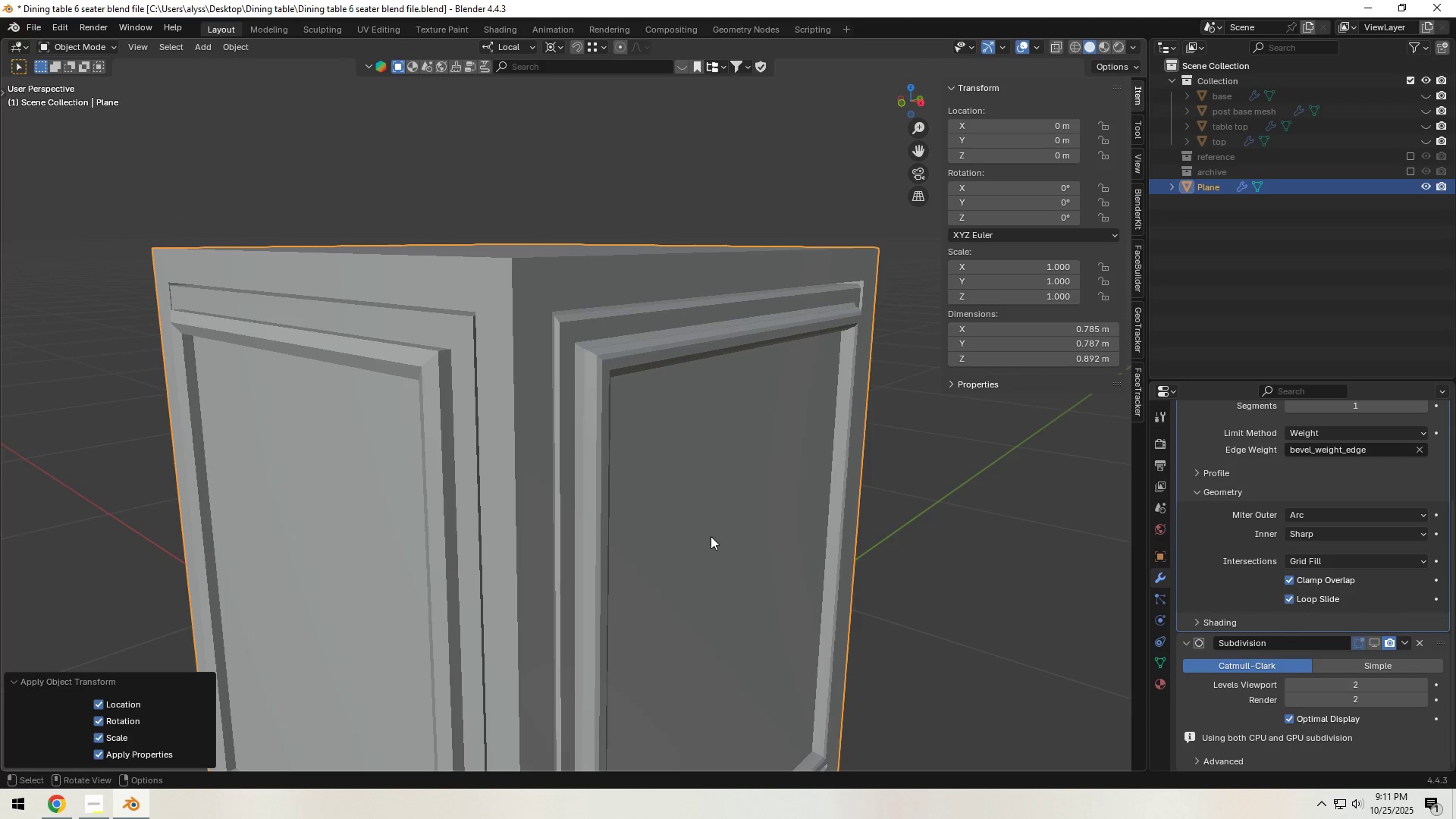 
key(Tab)
 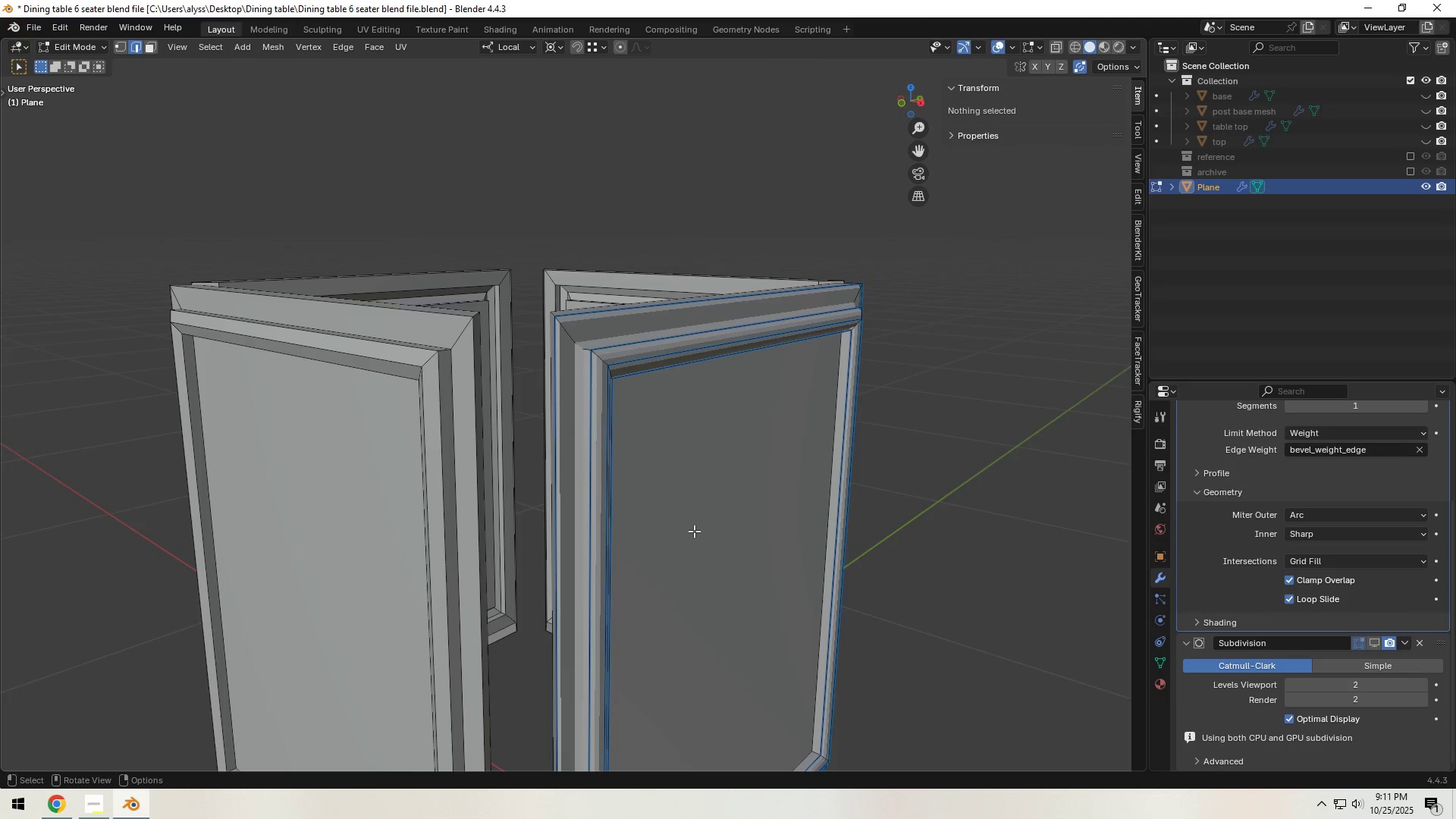 
scroll: coordinate [692, 531], scroll_direction: up, amount: 4.0
 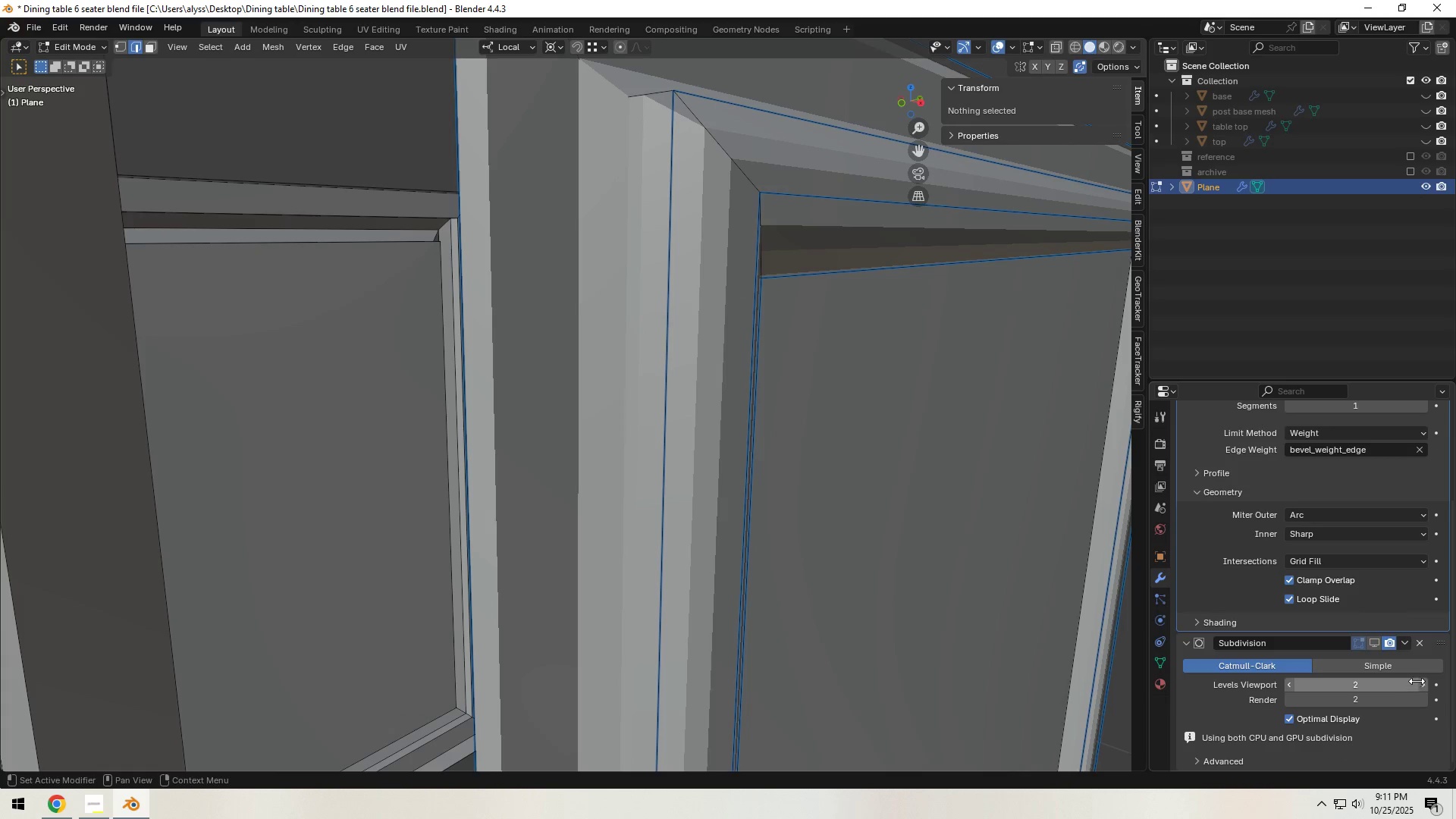 
left_click([1422, 684])
 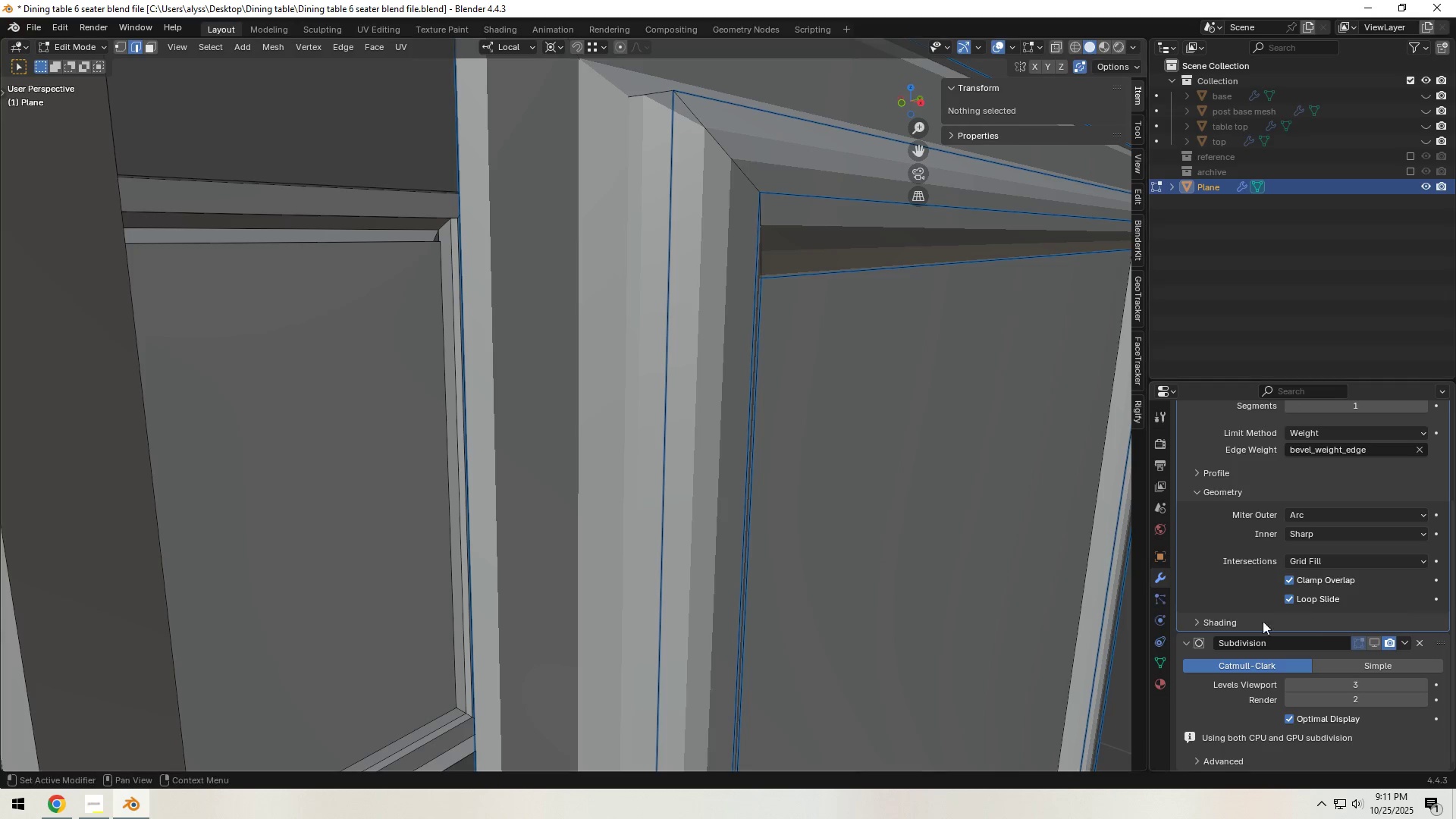 
left_click([1374, 642])
 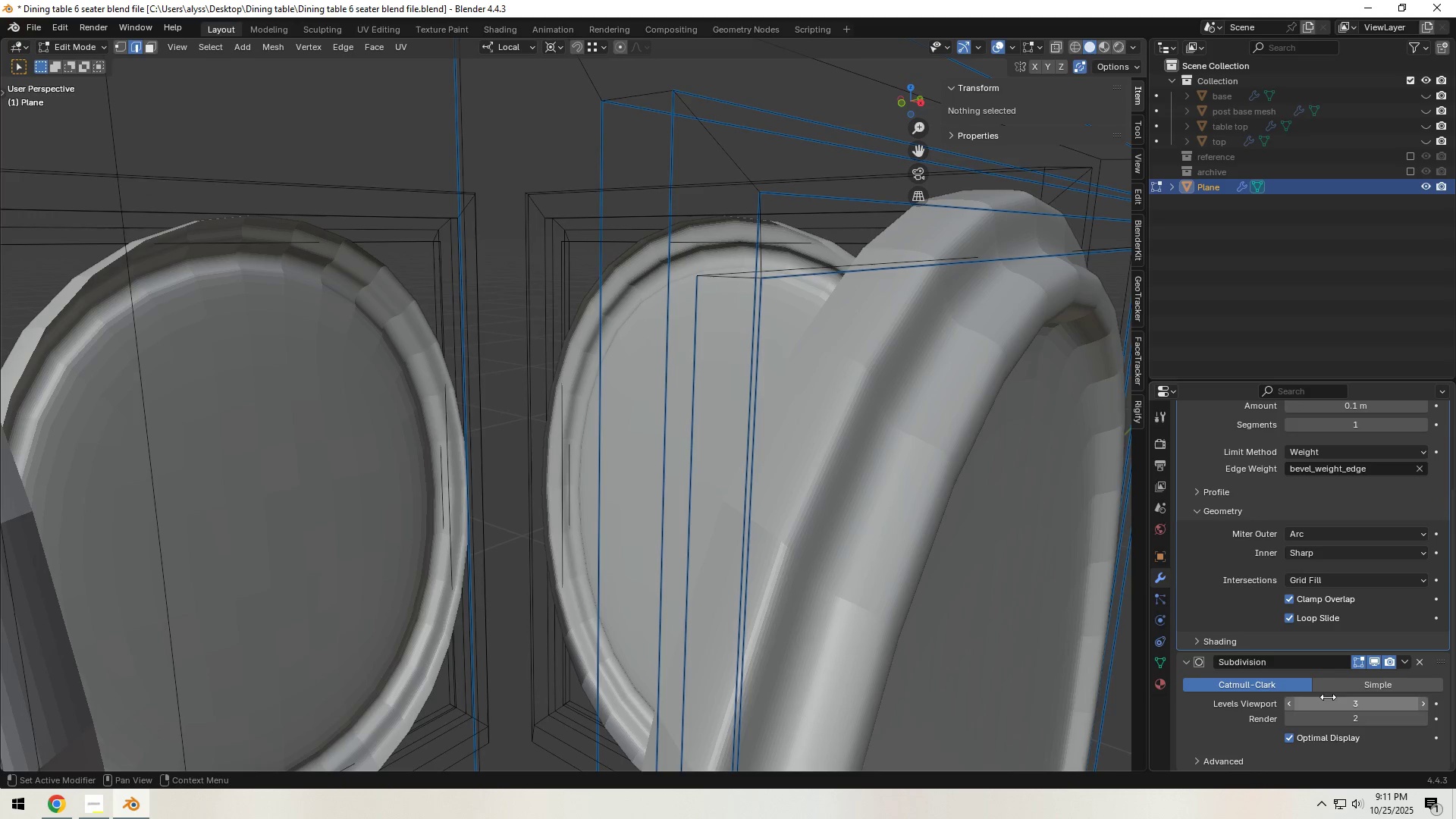 
left_click([1288, 704])
 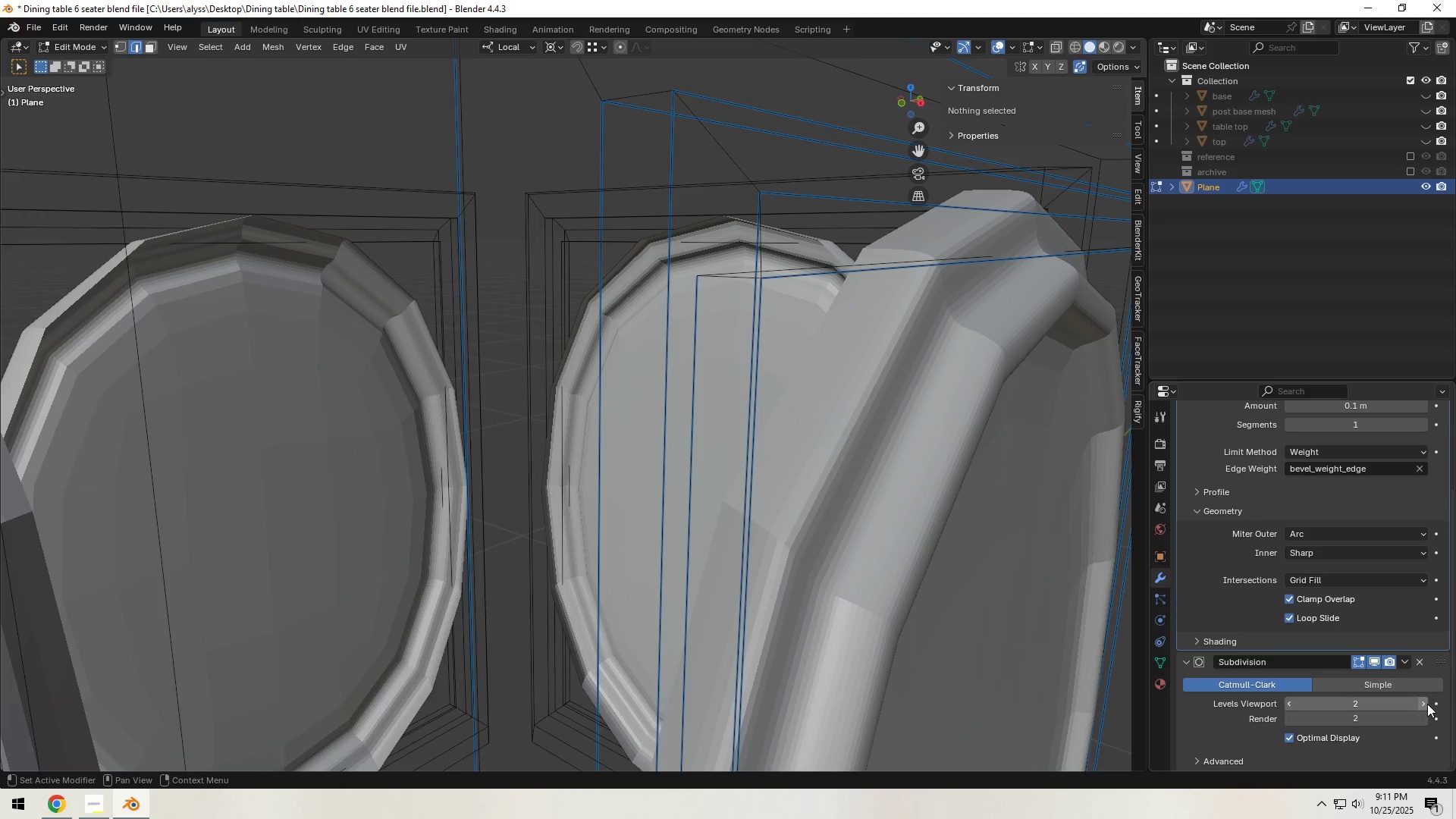 
left_click([1424, 704])
 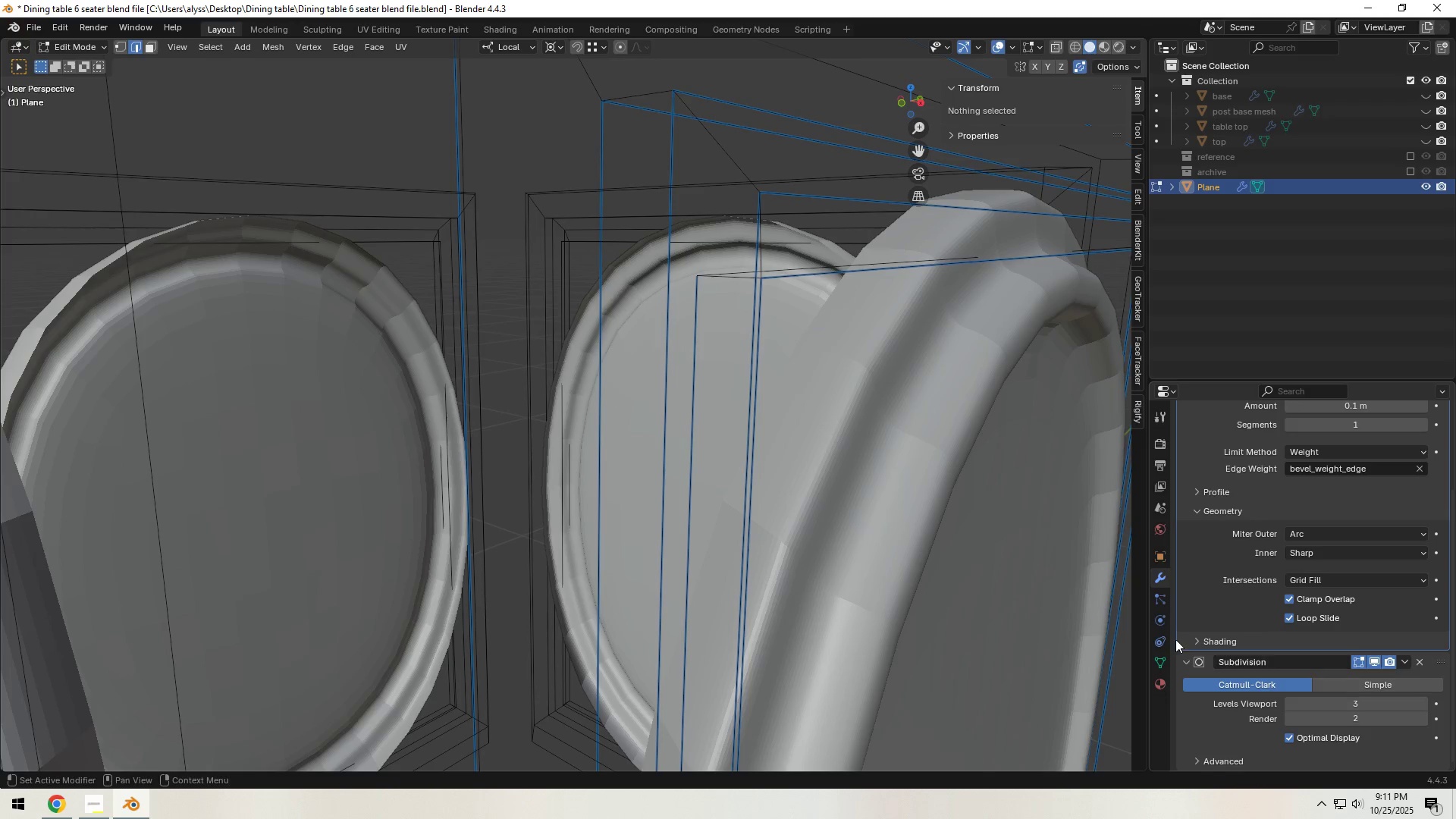 
scroll: coordinate [903, 556], scroll_direction: down, amount: 4.0
 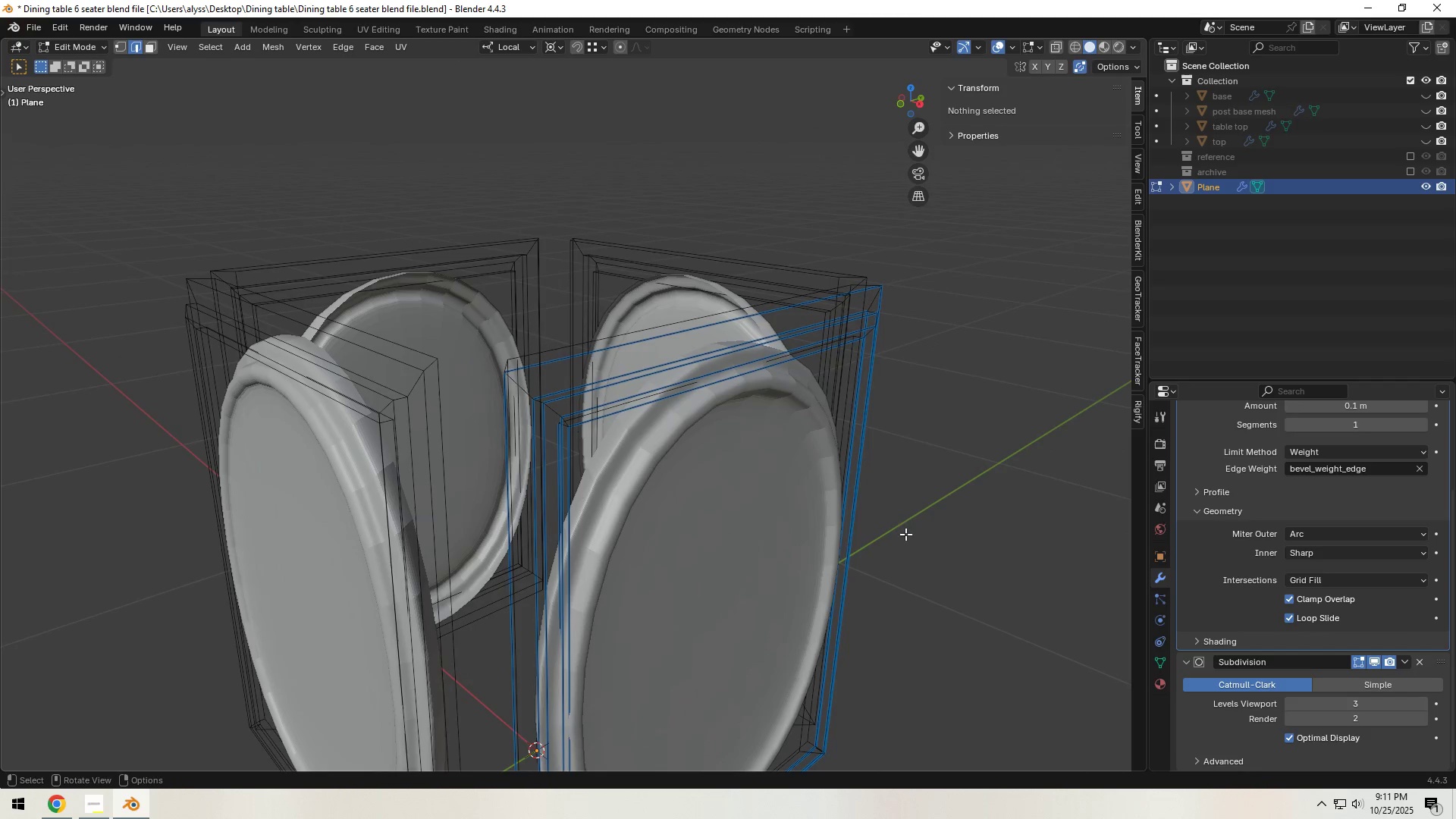 
left_click([1375, 661])
 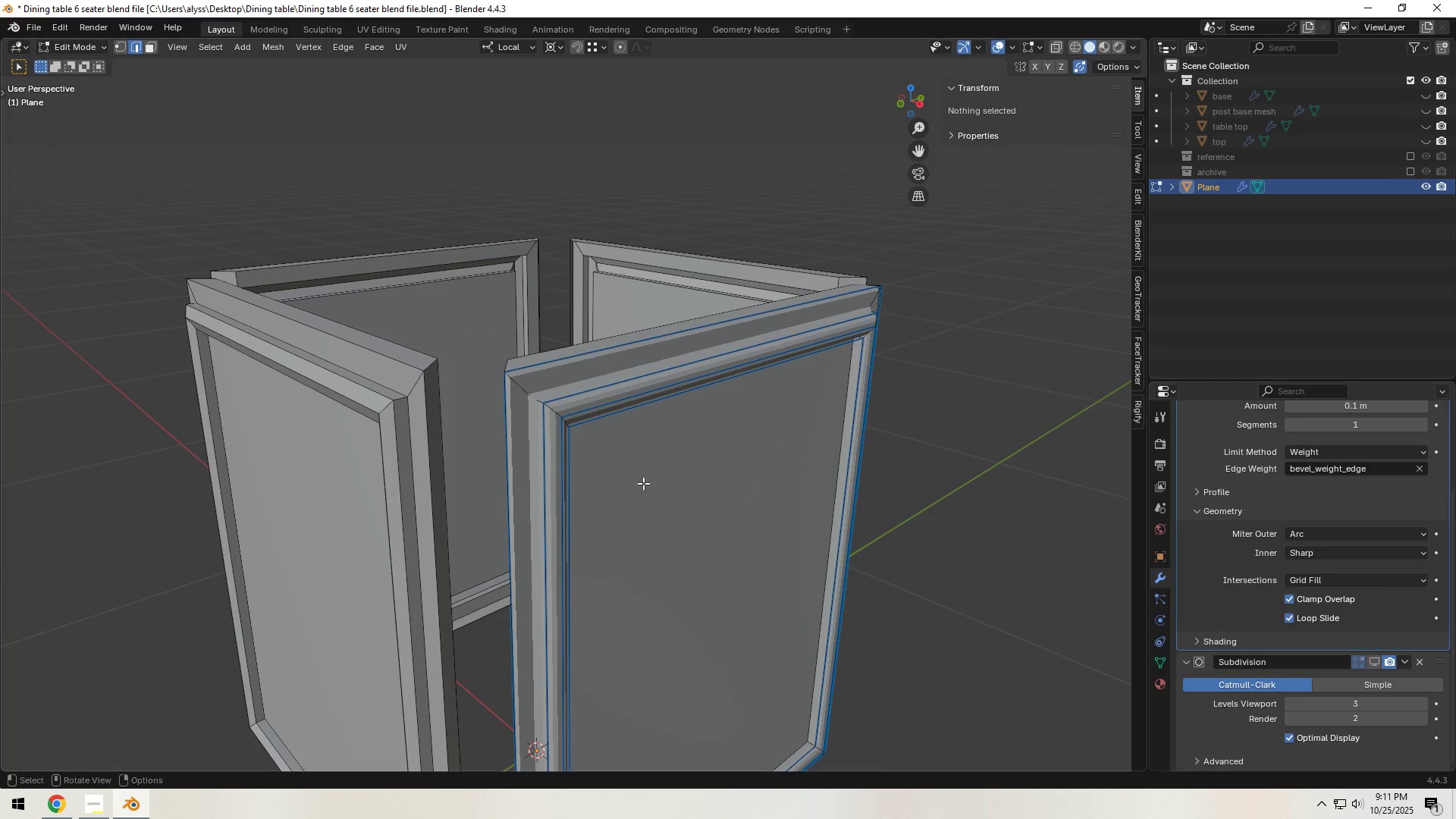 
key(Shift+ShiftLeft)
 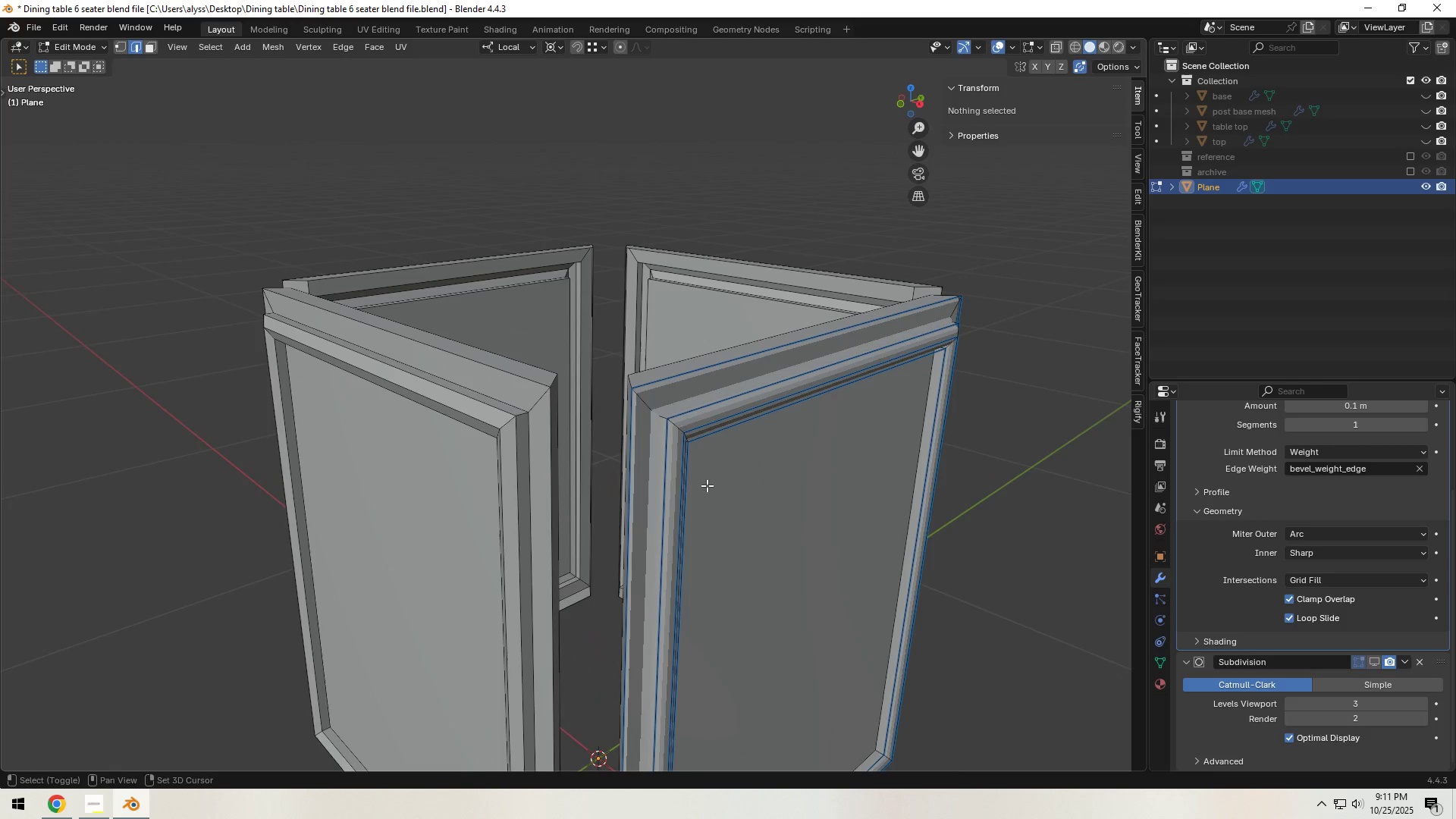 
scroll: coordinate [707, 486], scroll_direction: up, amount: 2.0
 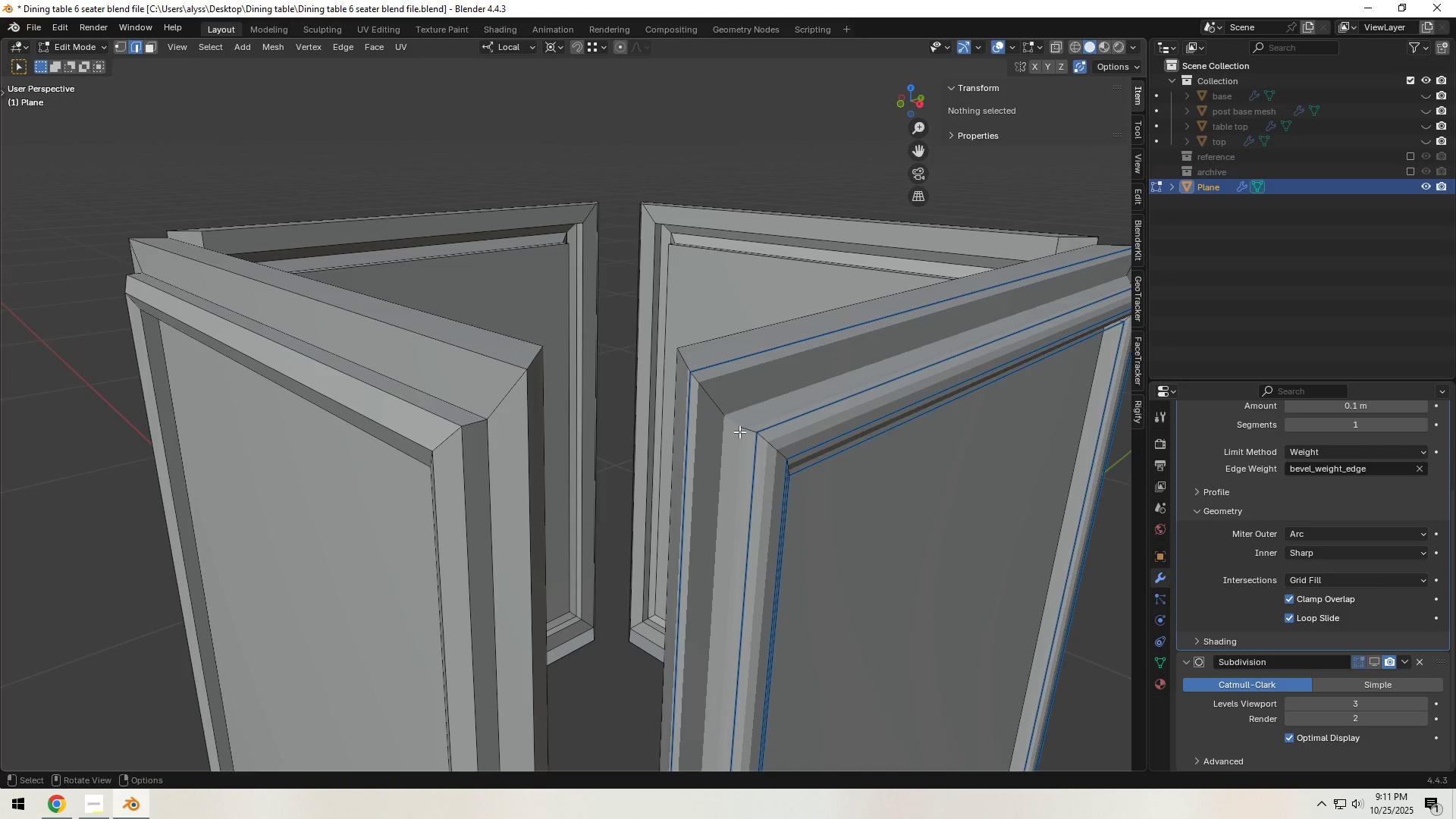 
hold_key(key=AltLeft, duration=1.5)
 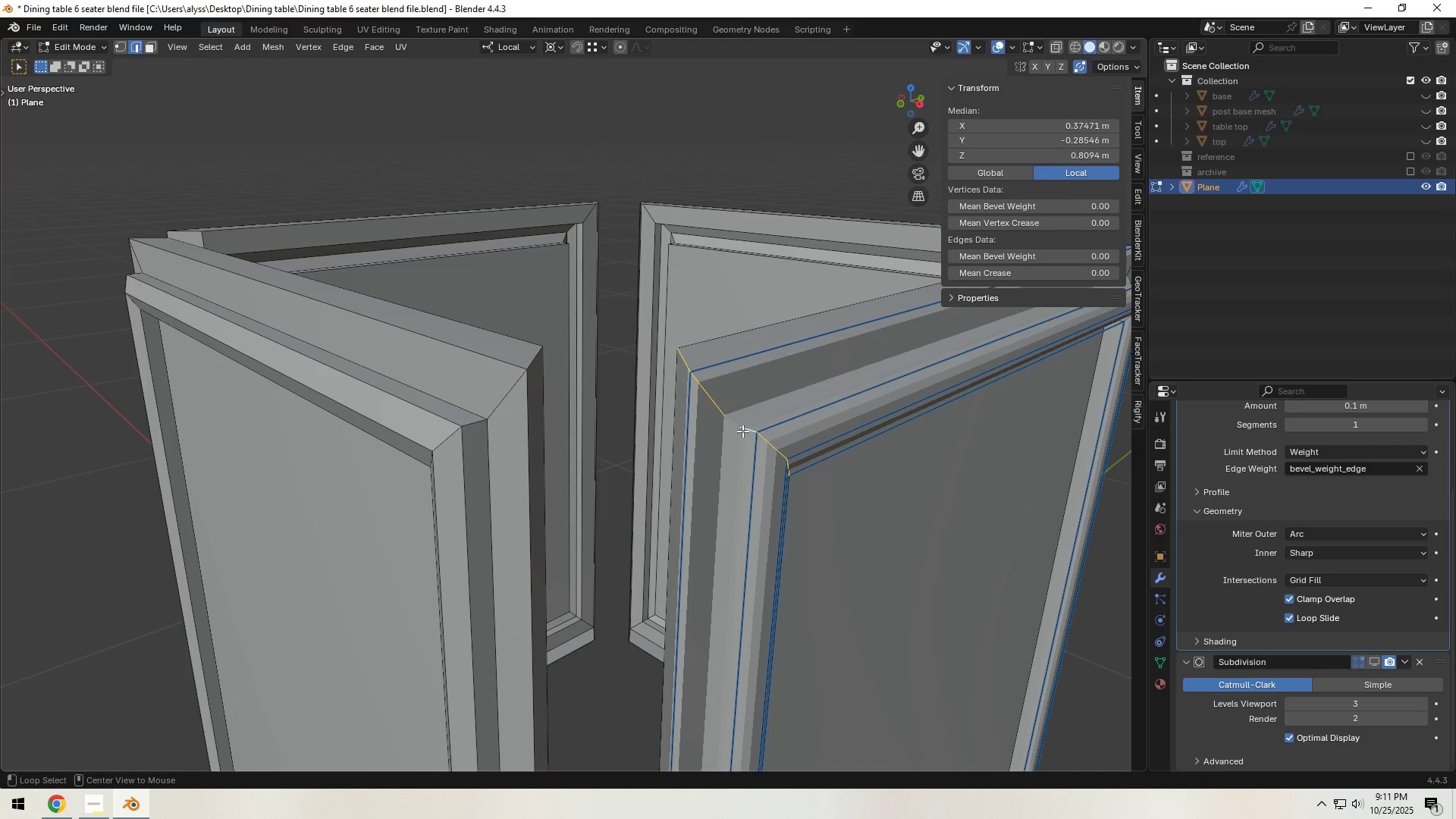 
hold_key(key=AltLeft, duration=0.55)
left_click([740, 427])
 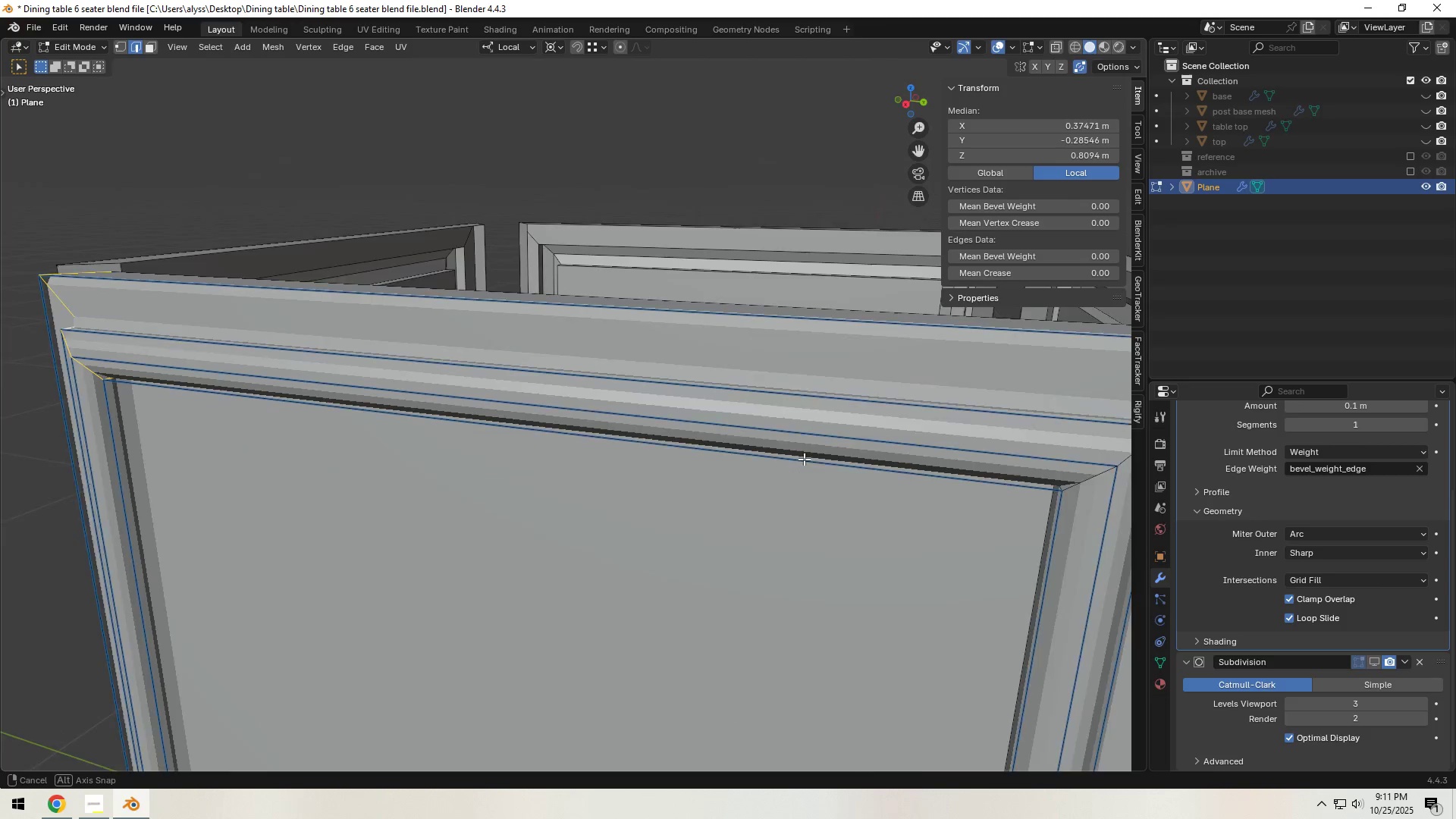 
hold_key(key=ShiftLeft, duration=0.62)
 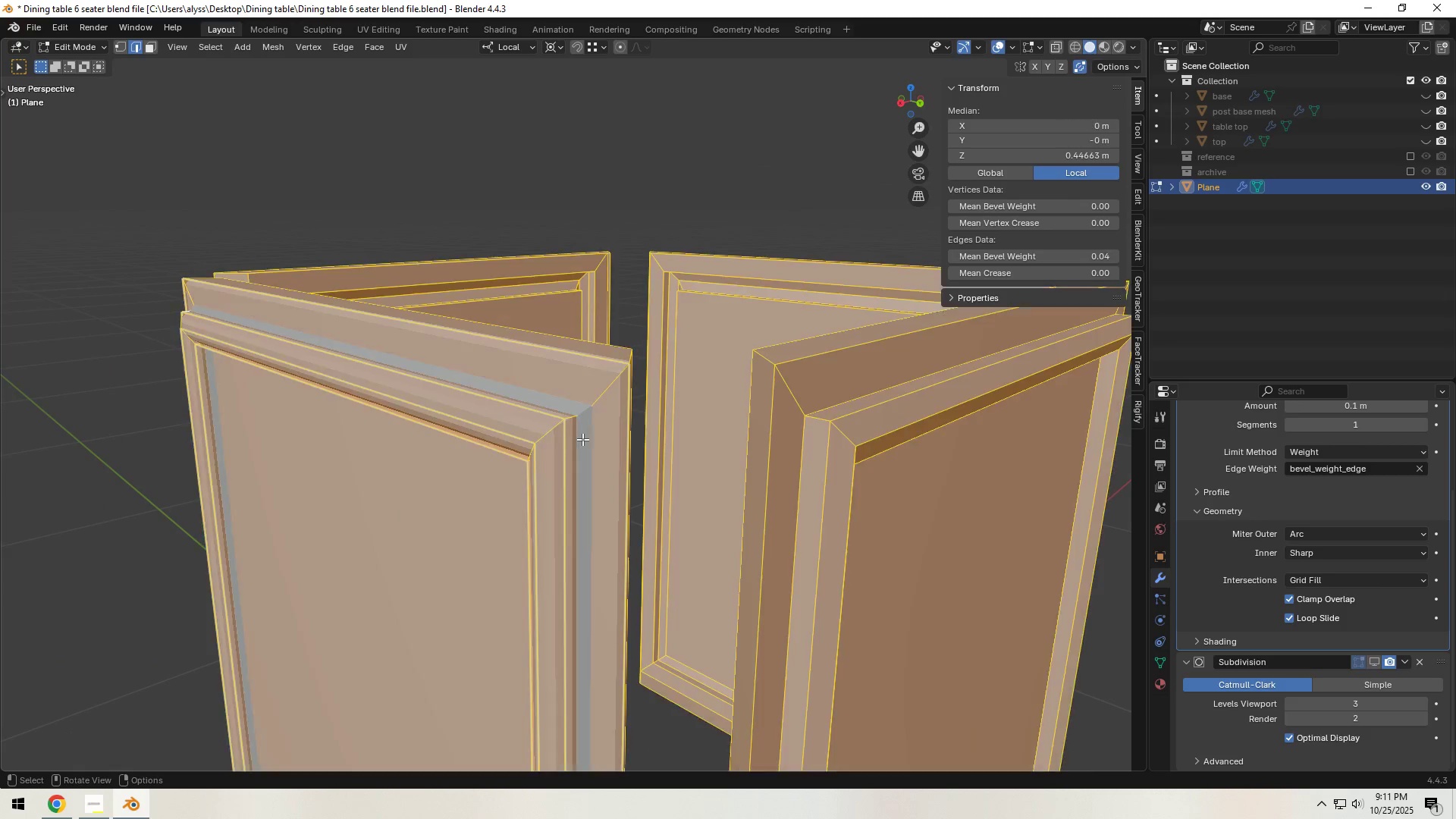 
hold_key(key=AltLeft, duration=0.35)
 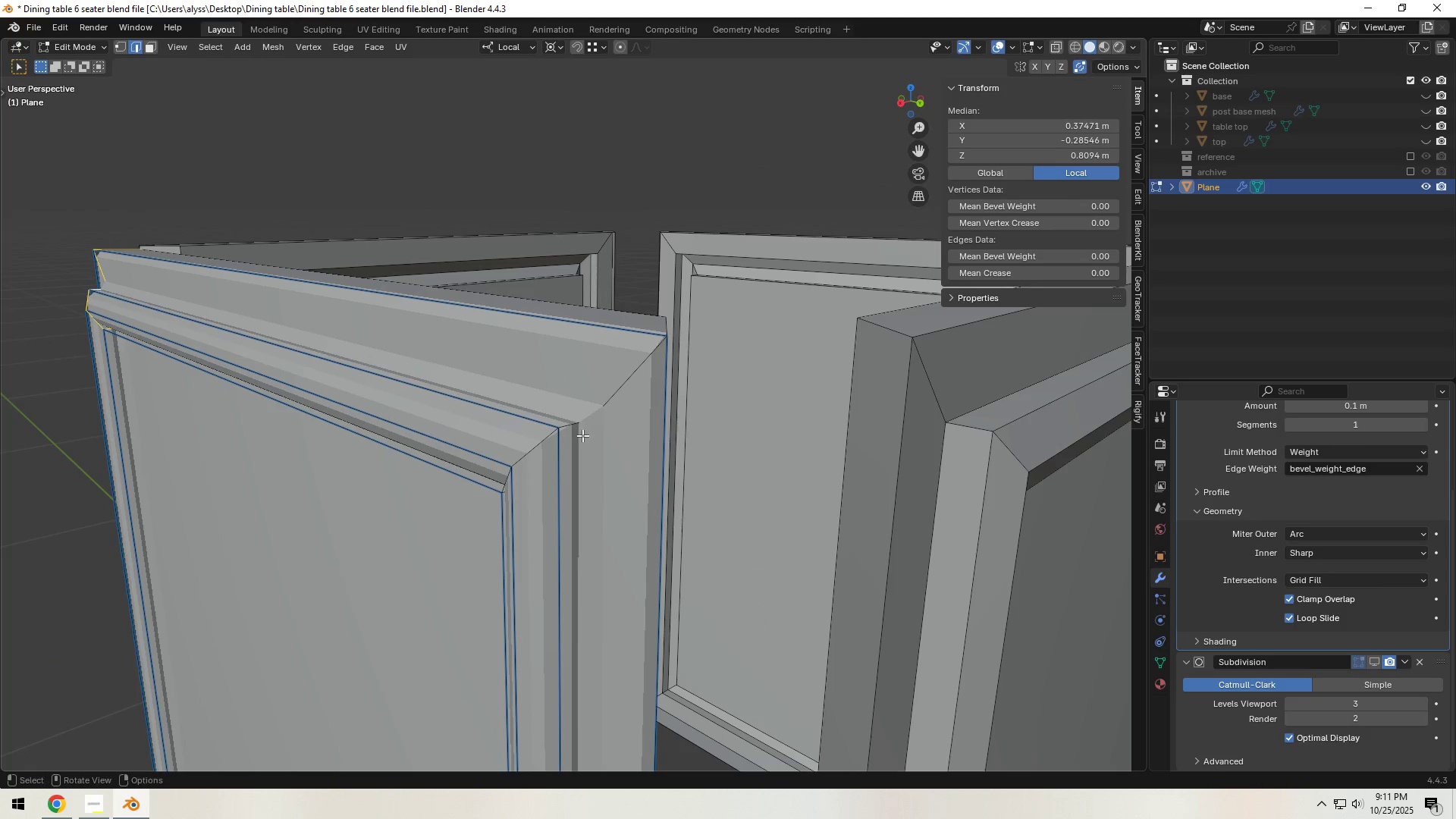 
scroll: coordinate [582, 438], scroll_direction: down, amount: 1.0
 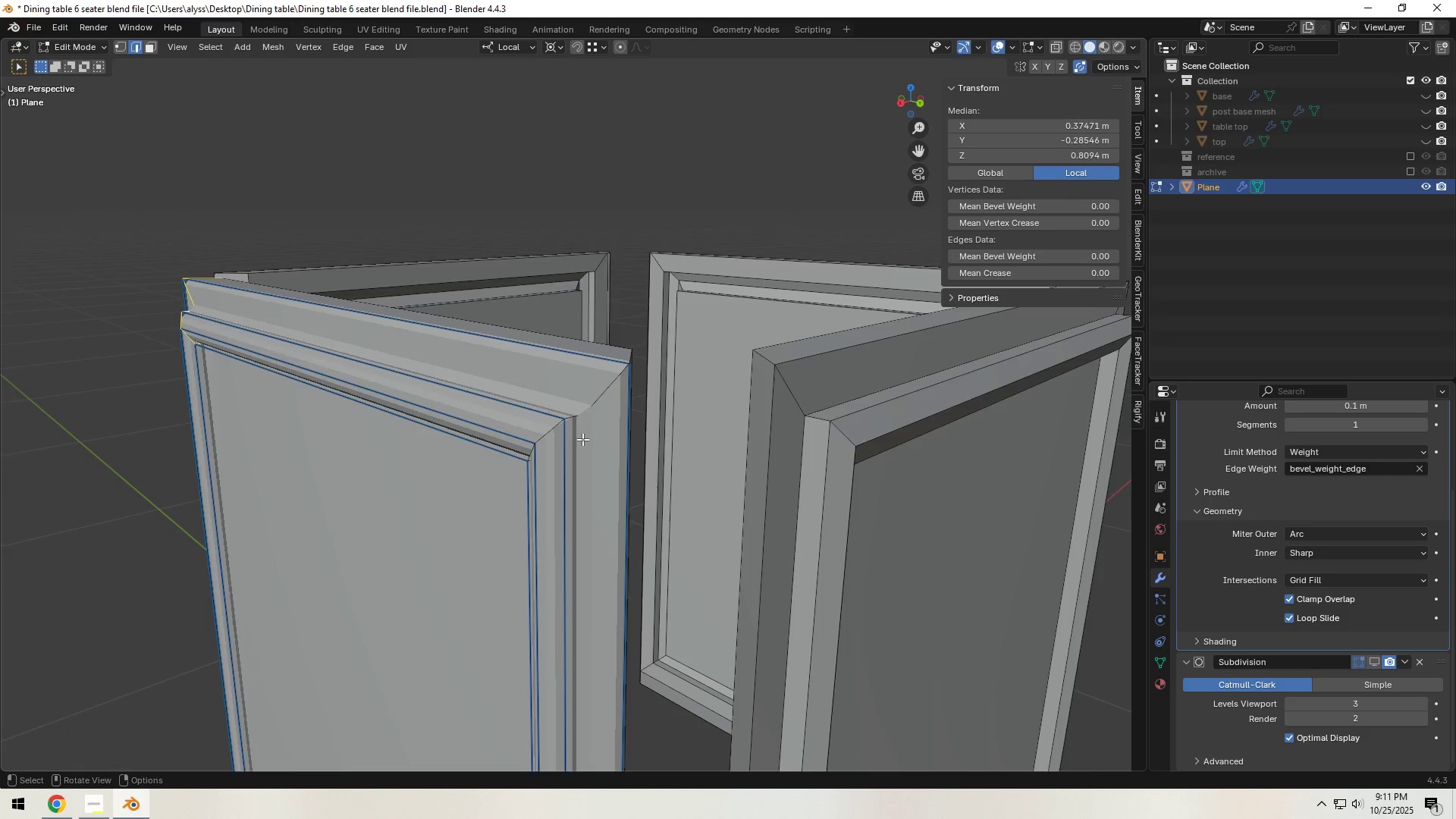 
key(A)
 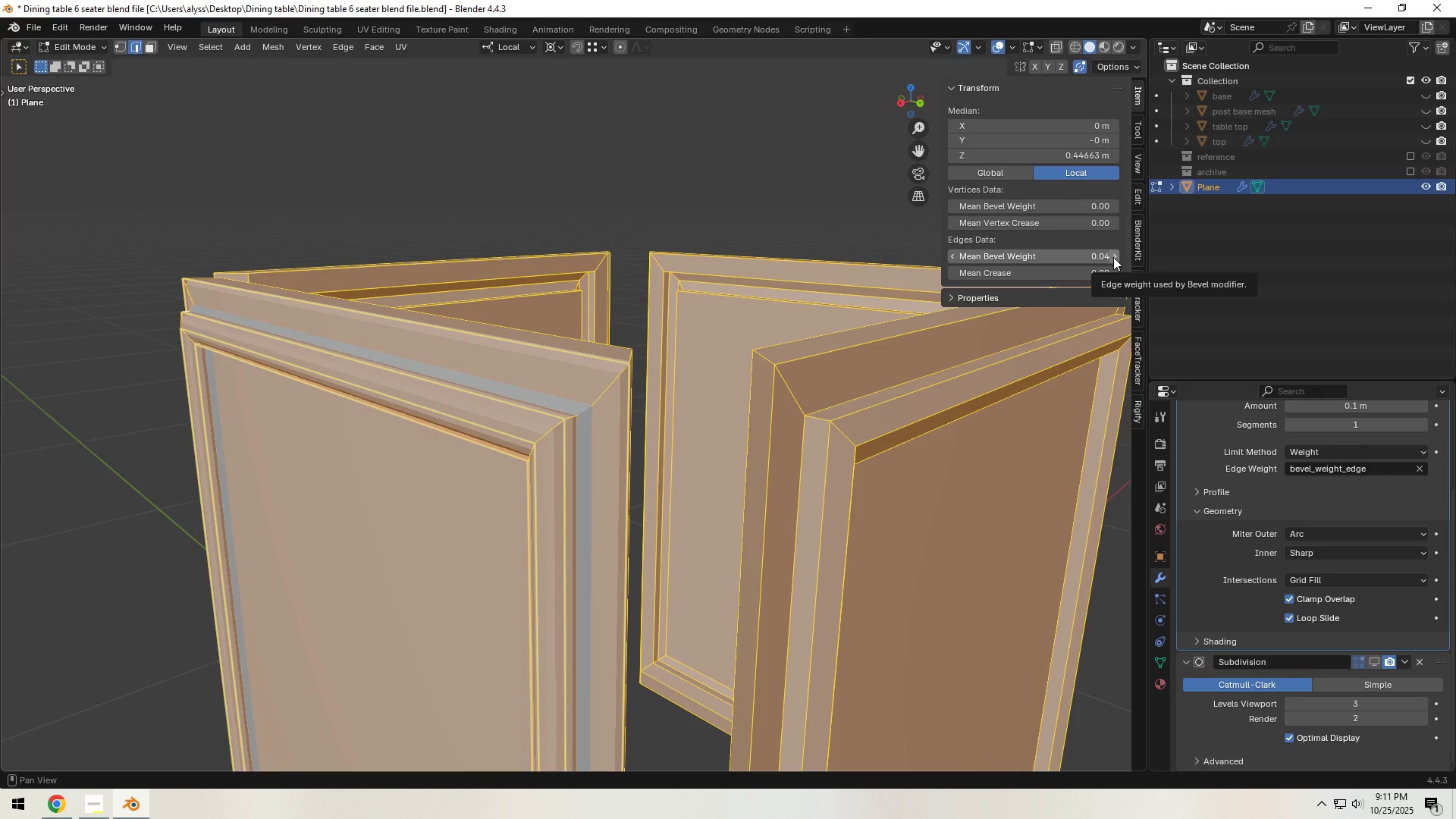 
left_click([1099, 257])
 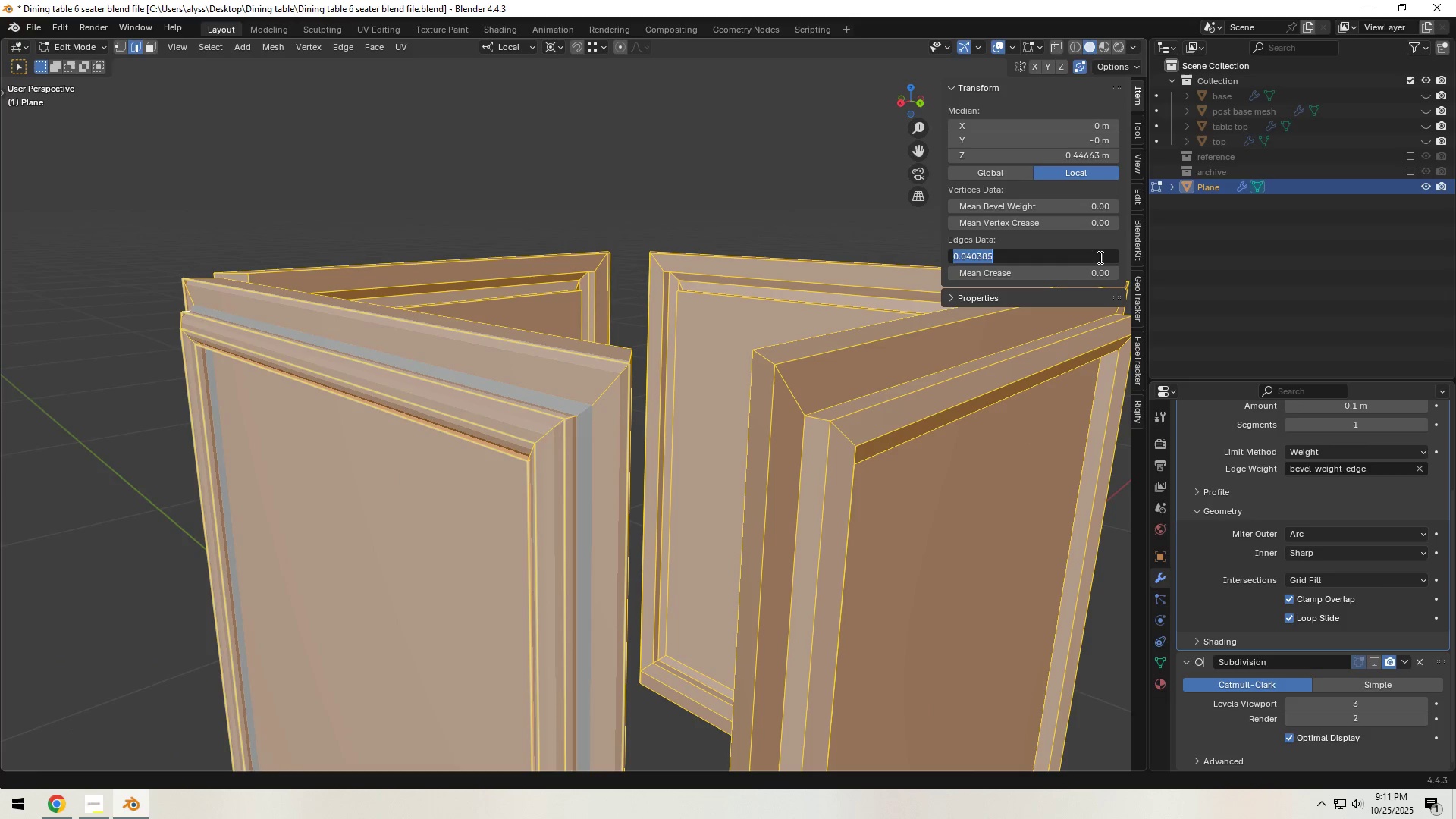 
key(NumpadDecimal)
 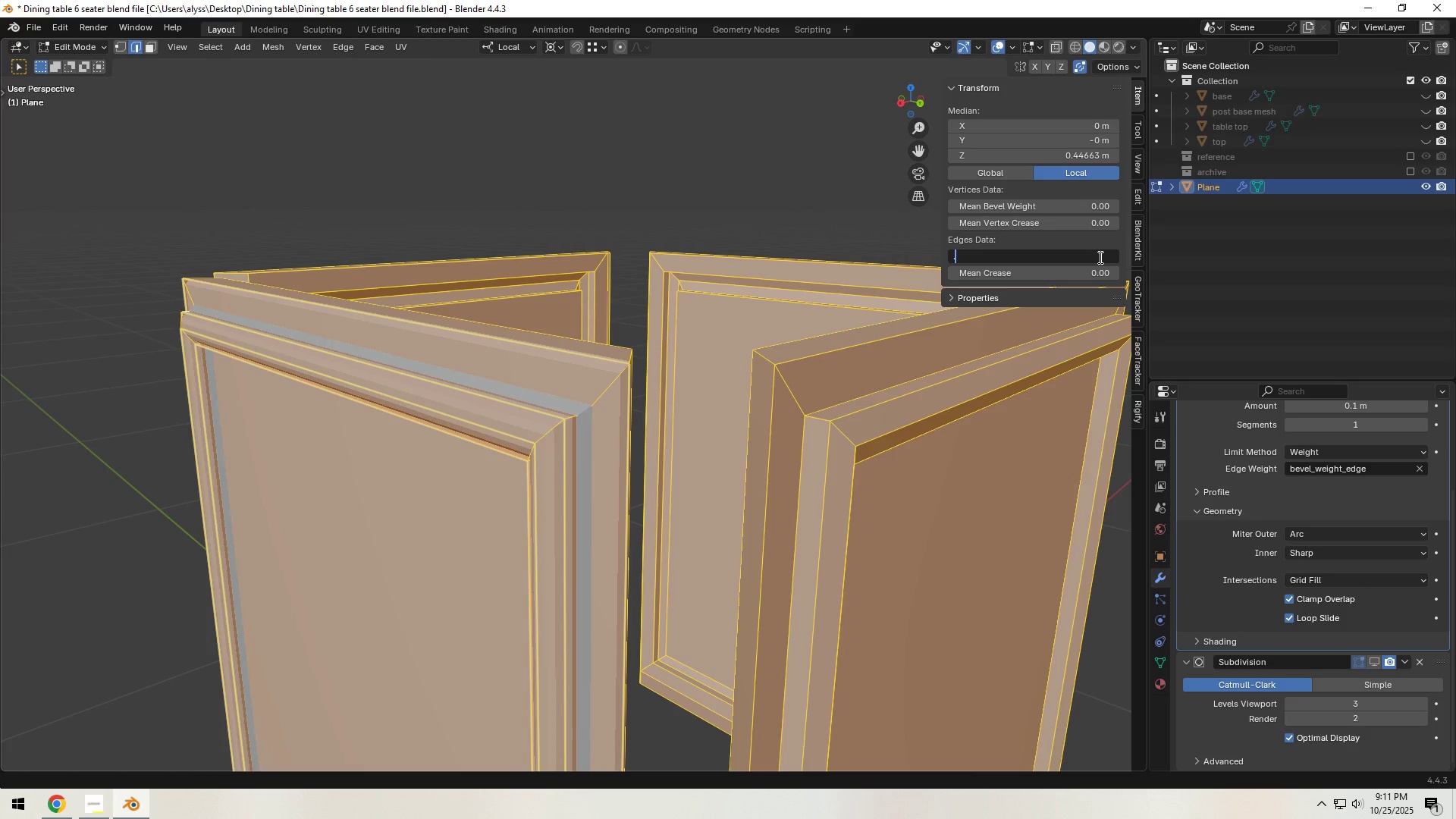 
key(Numpad4)
 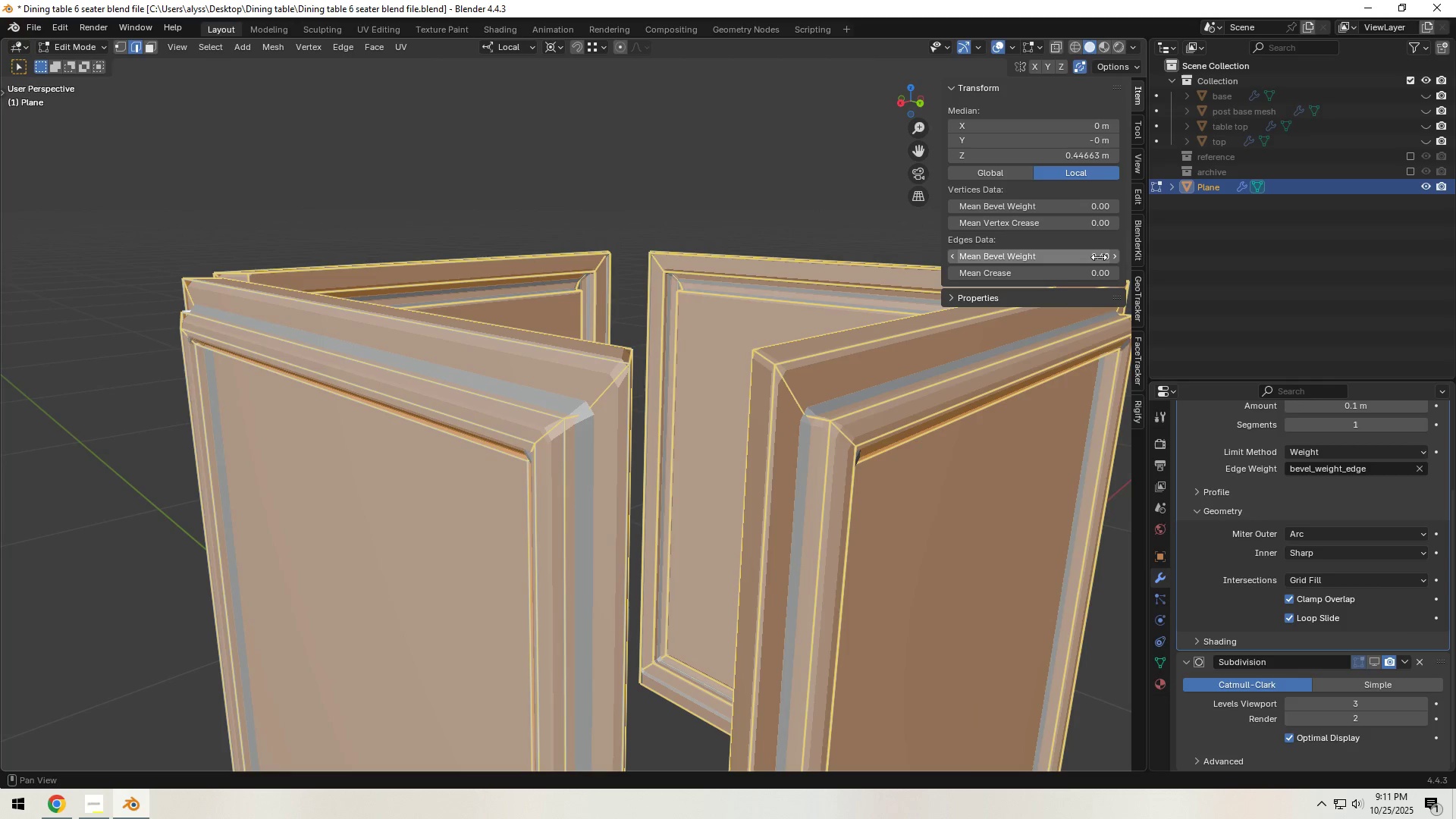 
key(NumpadEnter)
 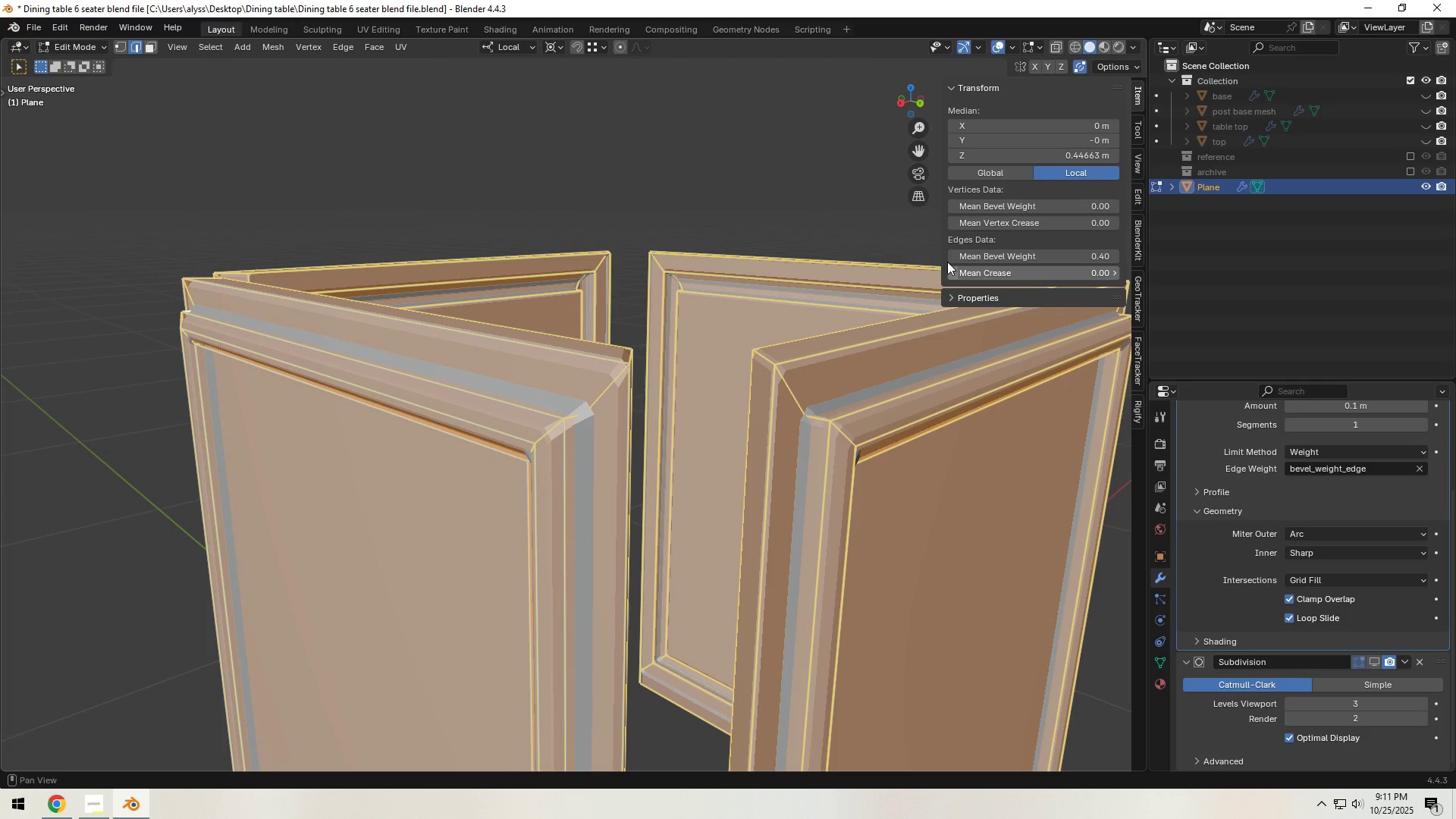 
left_click([753, 154])
 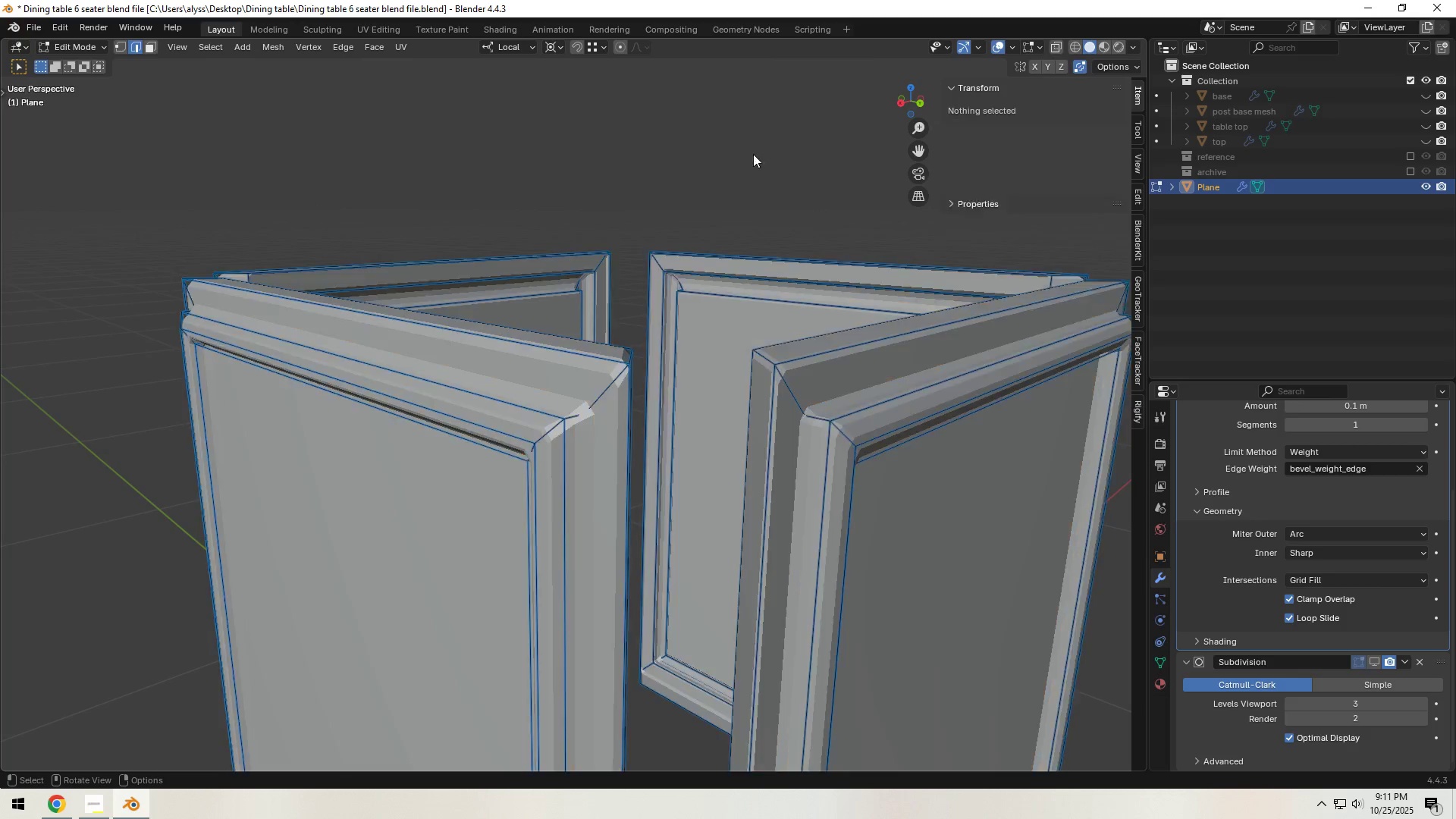 
key(Tab)
 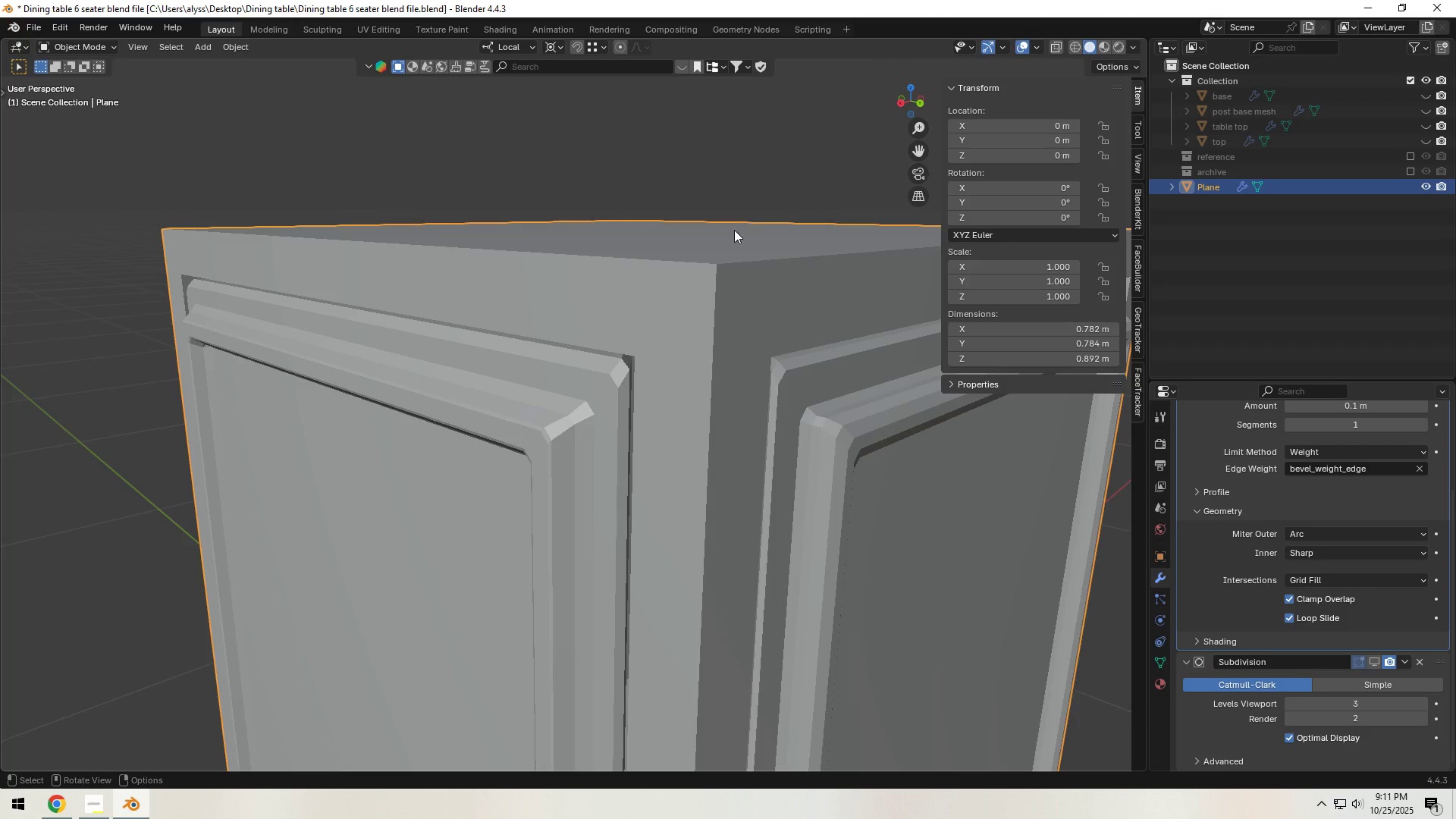 
scroll: coordinate [725, 272], scroll_direction: down, amount: 4.0
 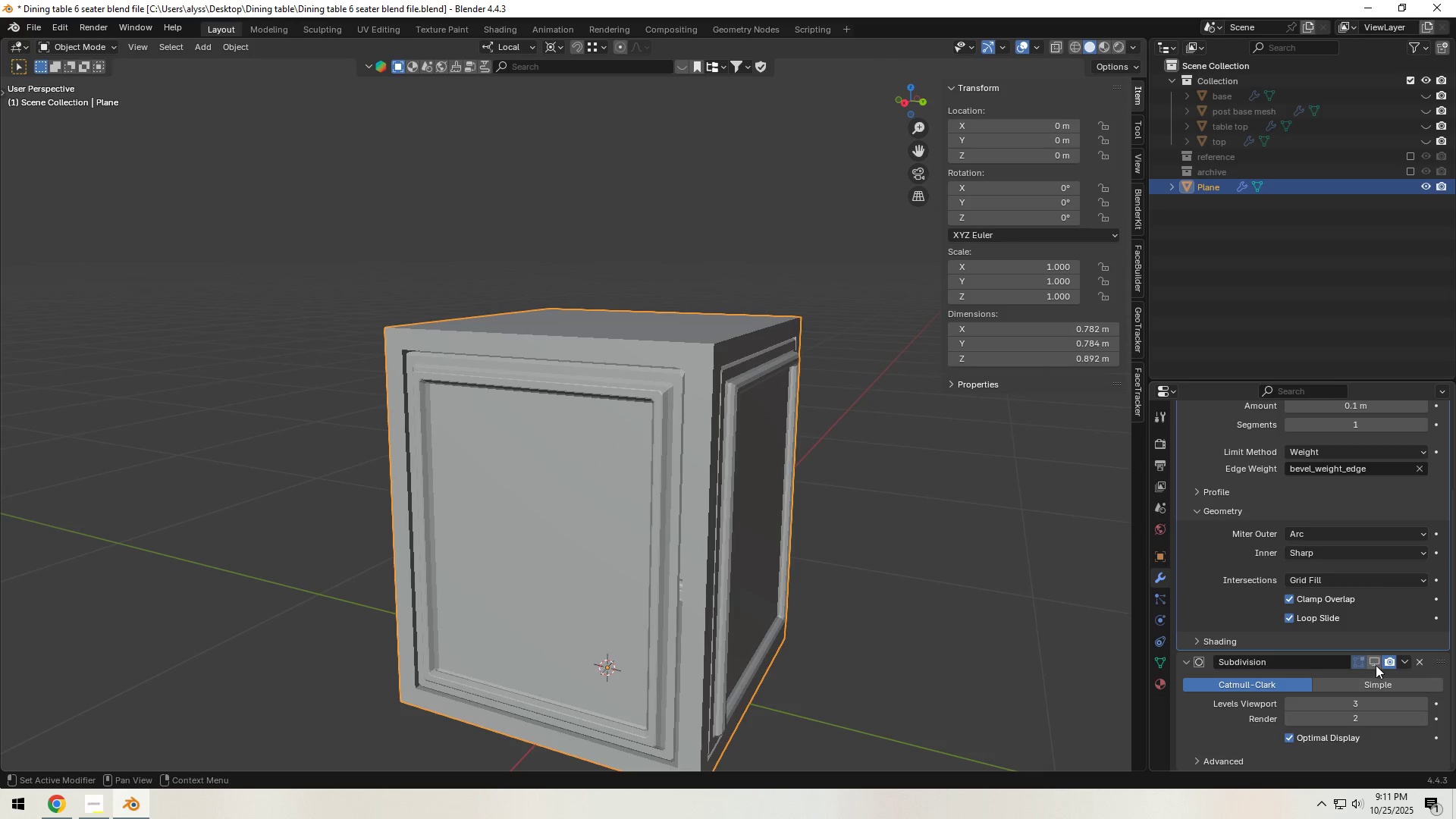 
left_click([1377, 664])
 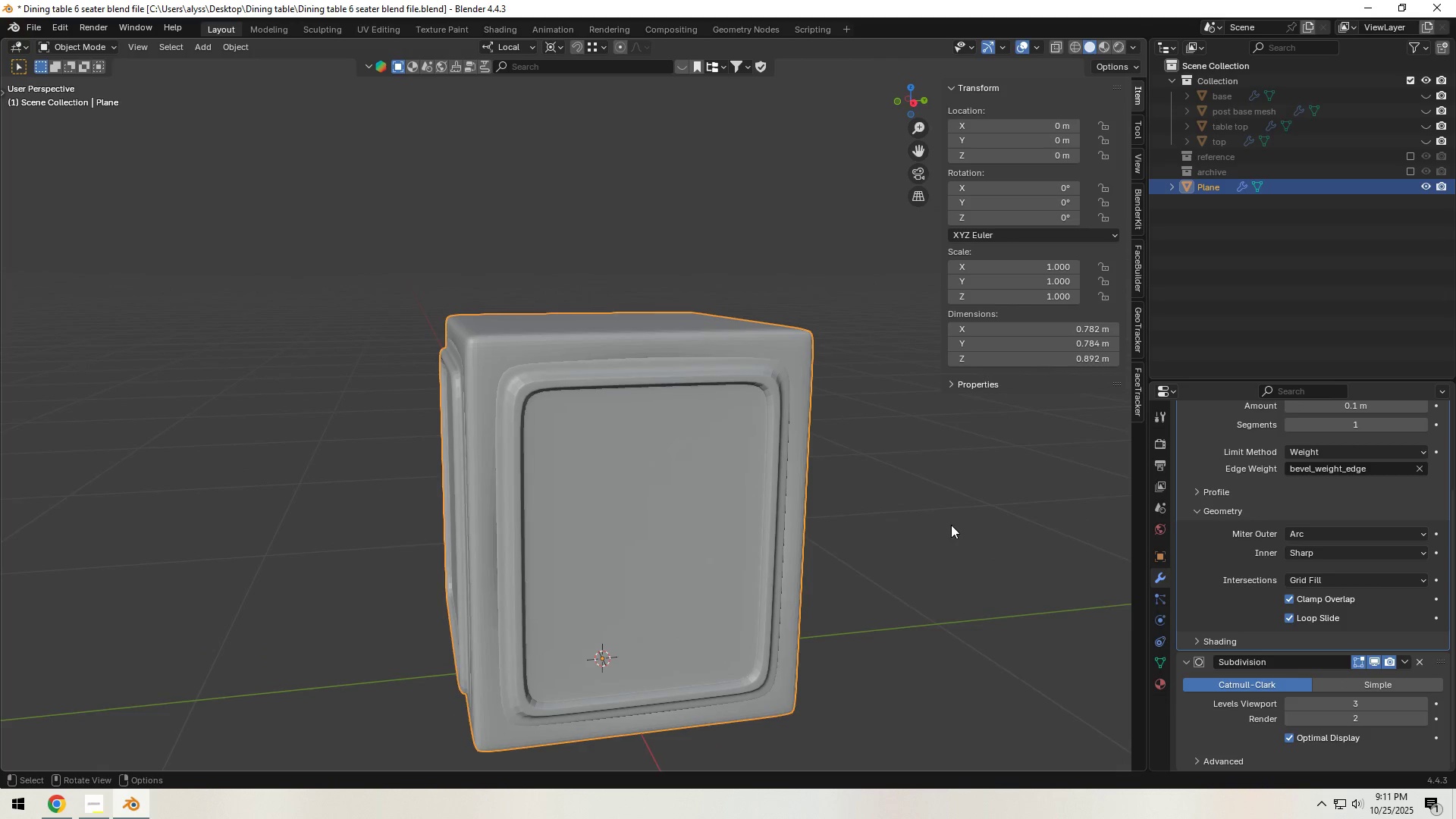 
scroll: coordinate [950, 526], scroll_direction: up, amount: 1.0
 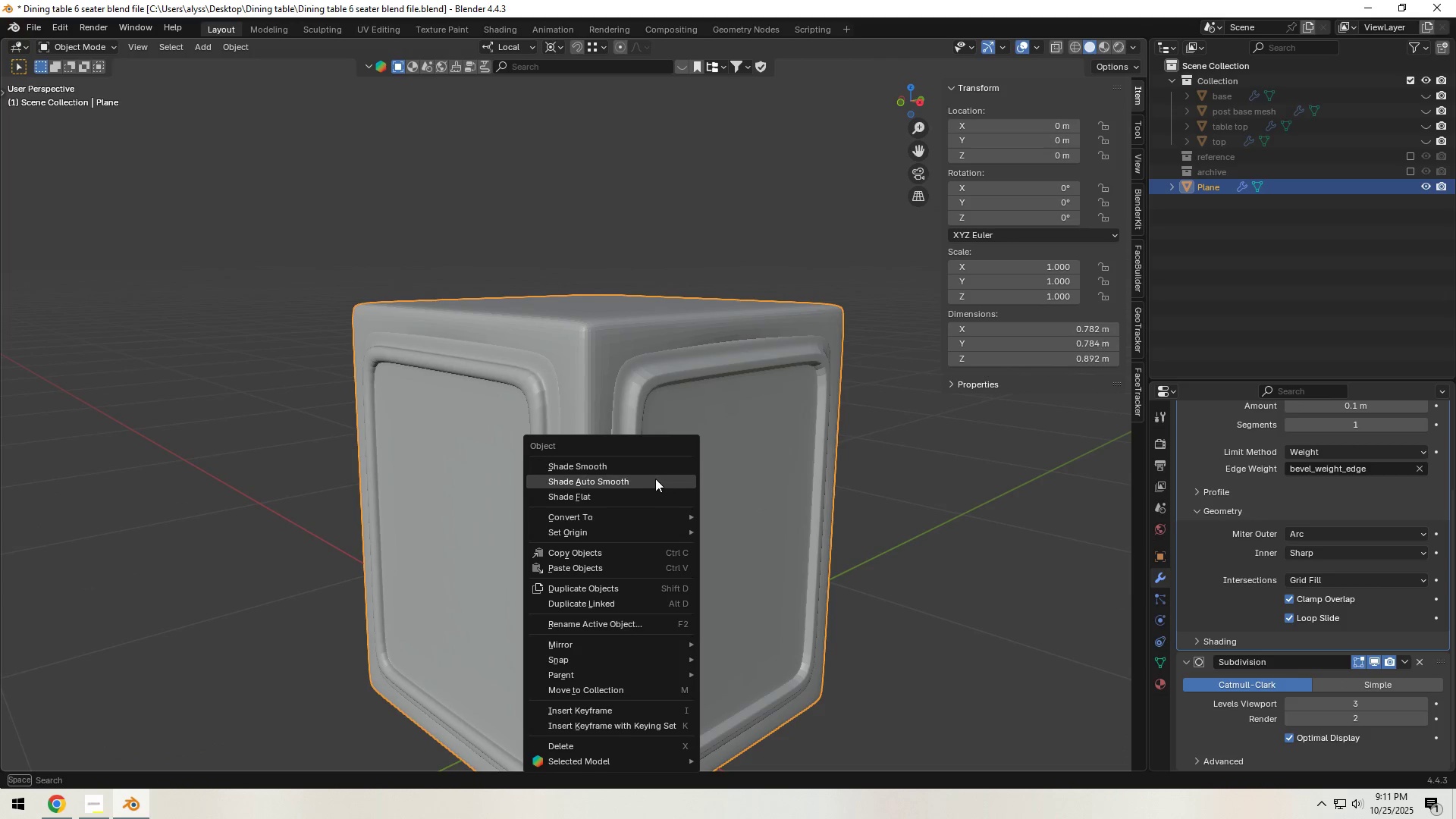 
left_click([640, 482])
 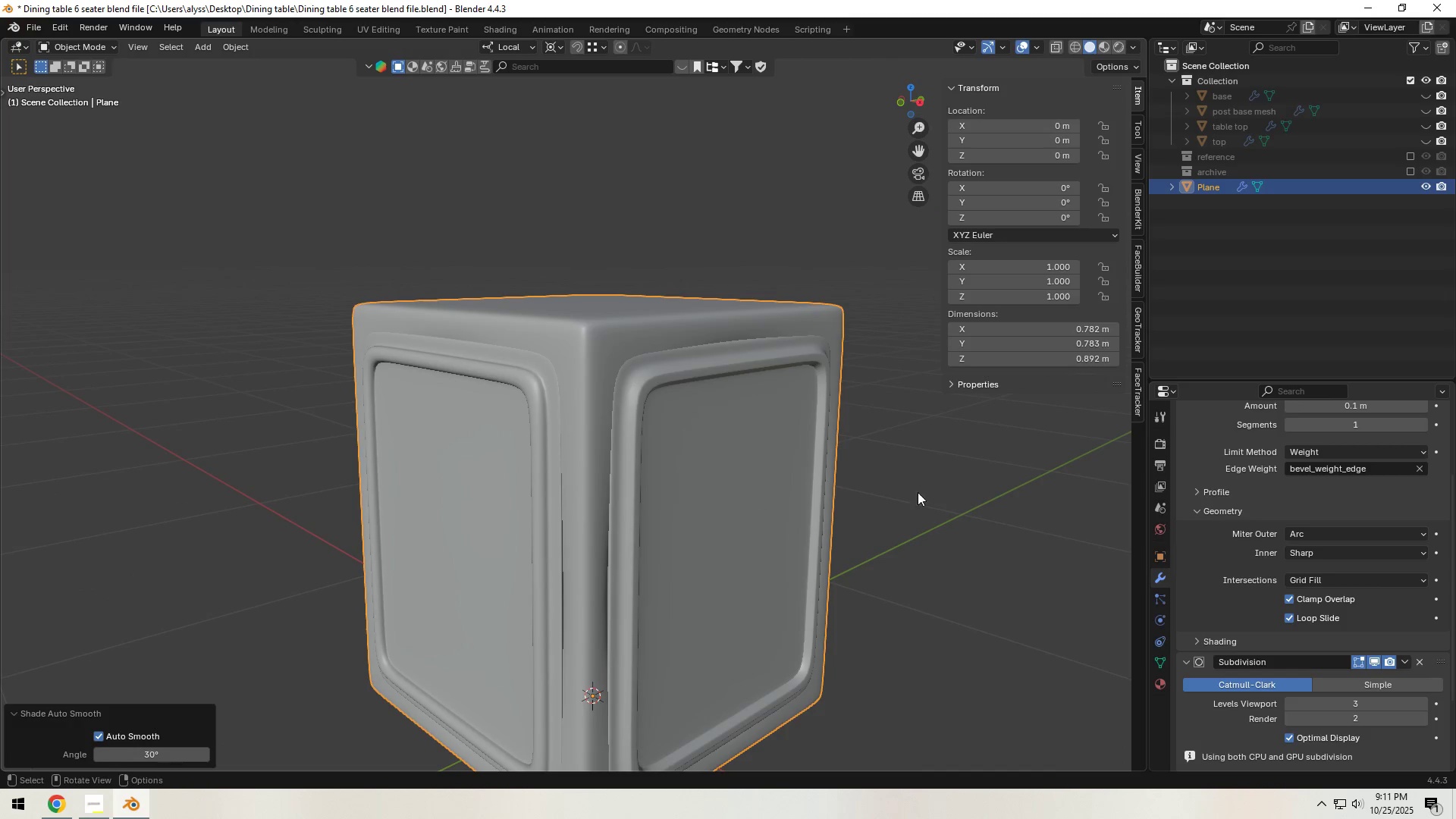 
left_click([965, 491])
 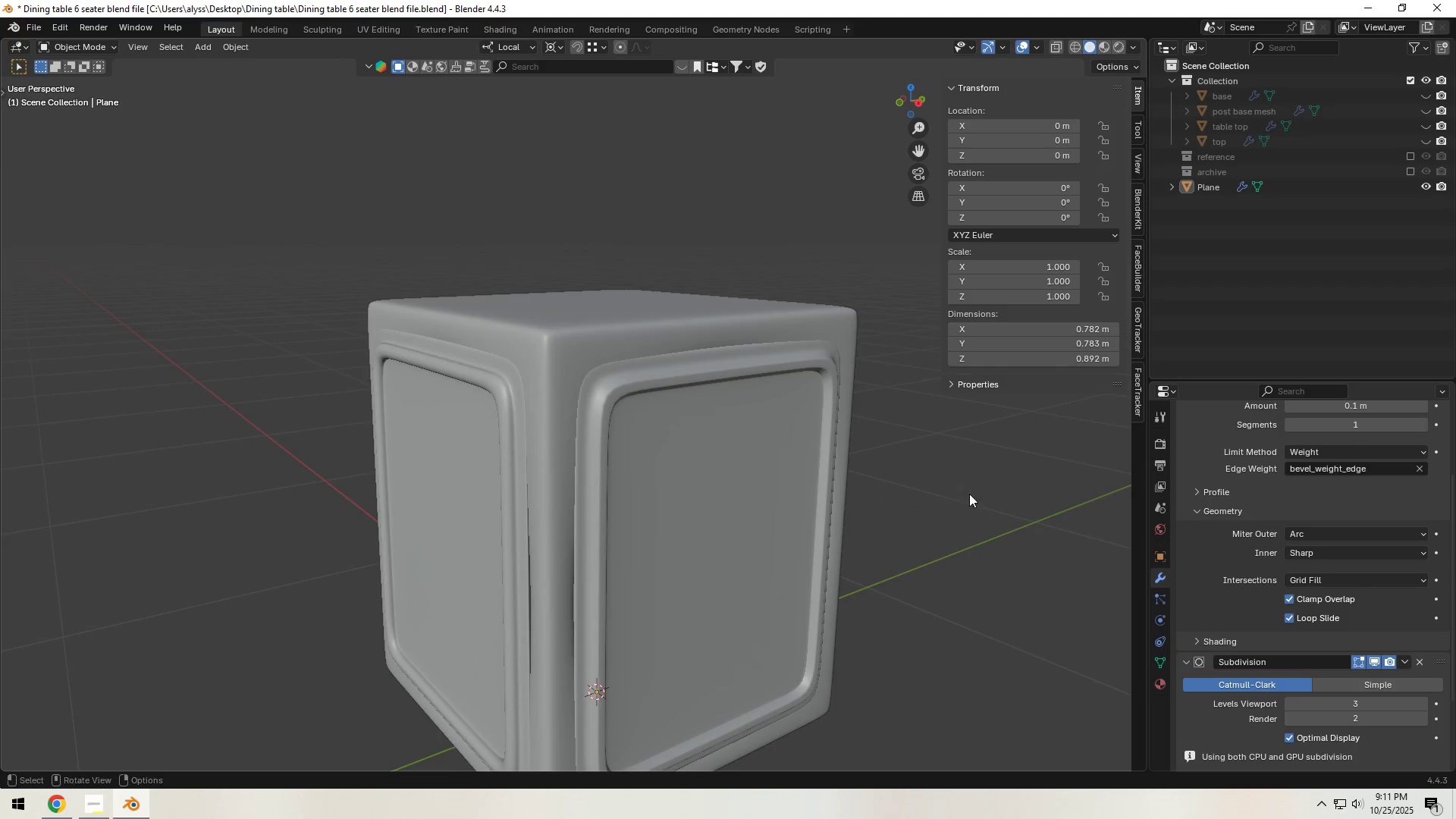 
scroll: coordinate [1310, 488], scroll_direction: up, amount: 2.0
 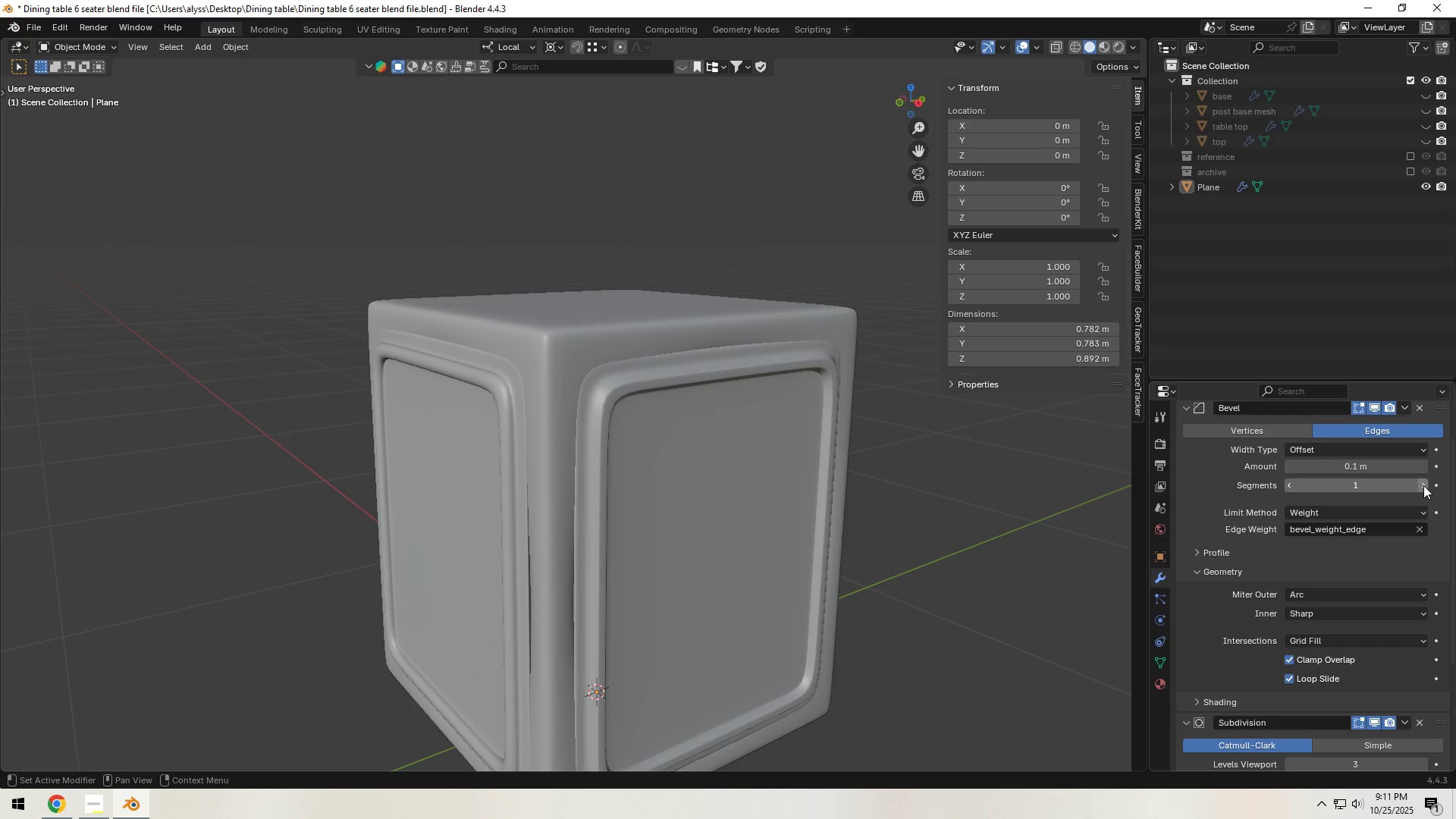 
left_click([1423, 485])
 